 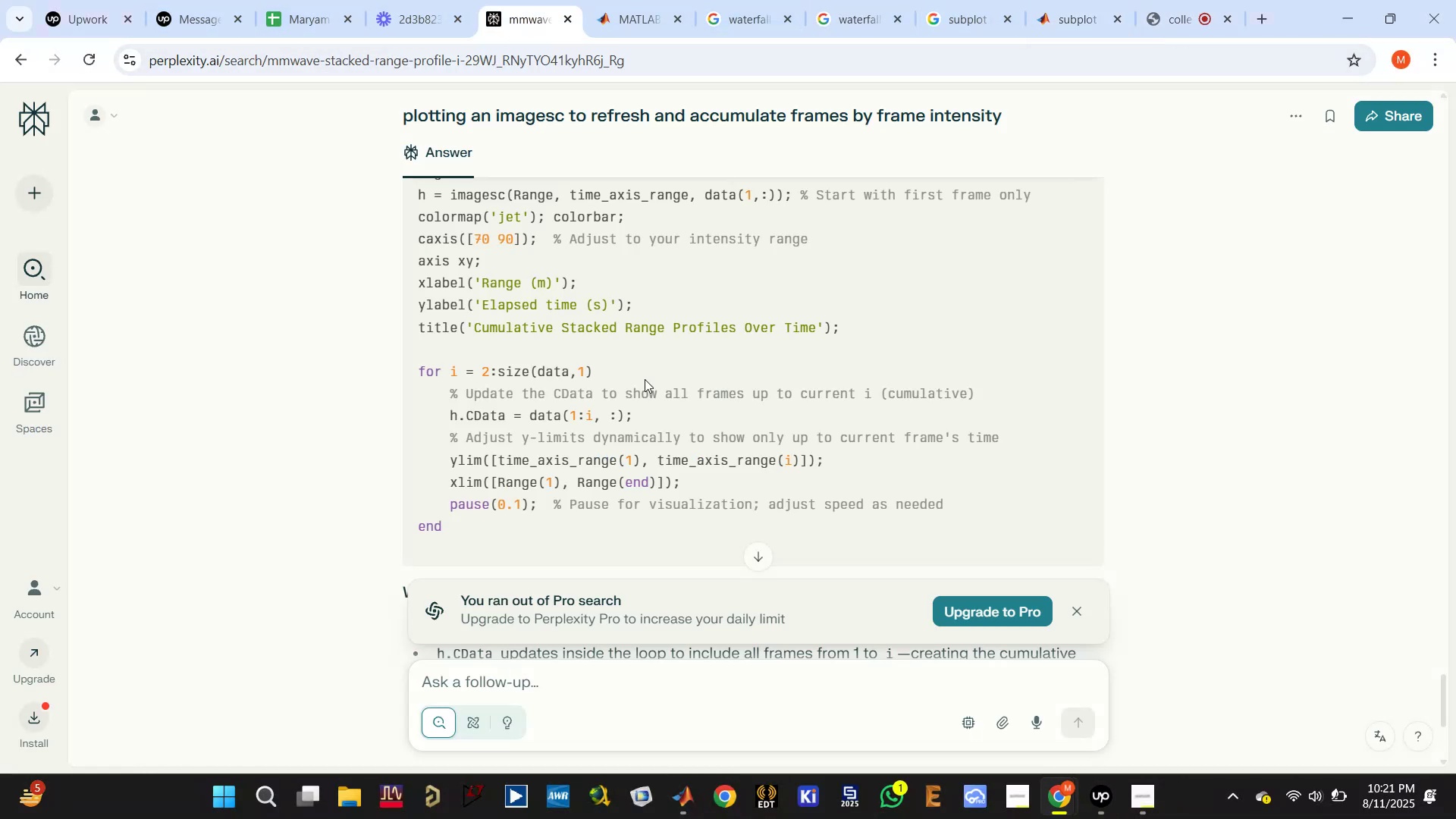 
left_click([531, 679])
 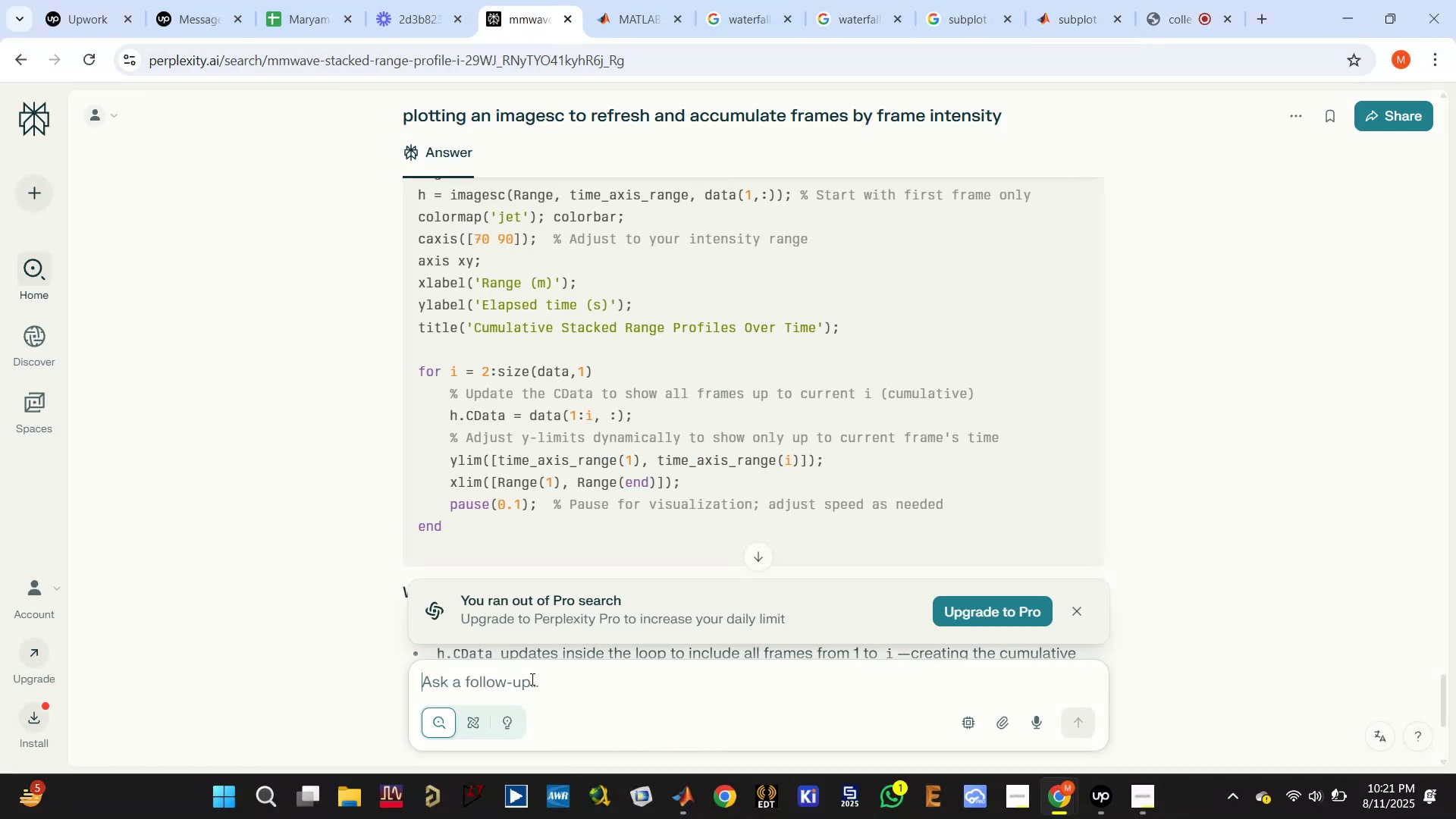 
type(how to anmi)
key(Backspace)
key(Backspace)
type(o)
key(Backspace)
type(imate two subplots side by side)
 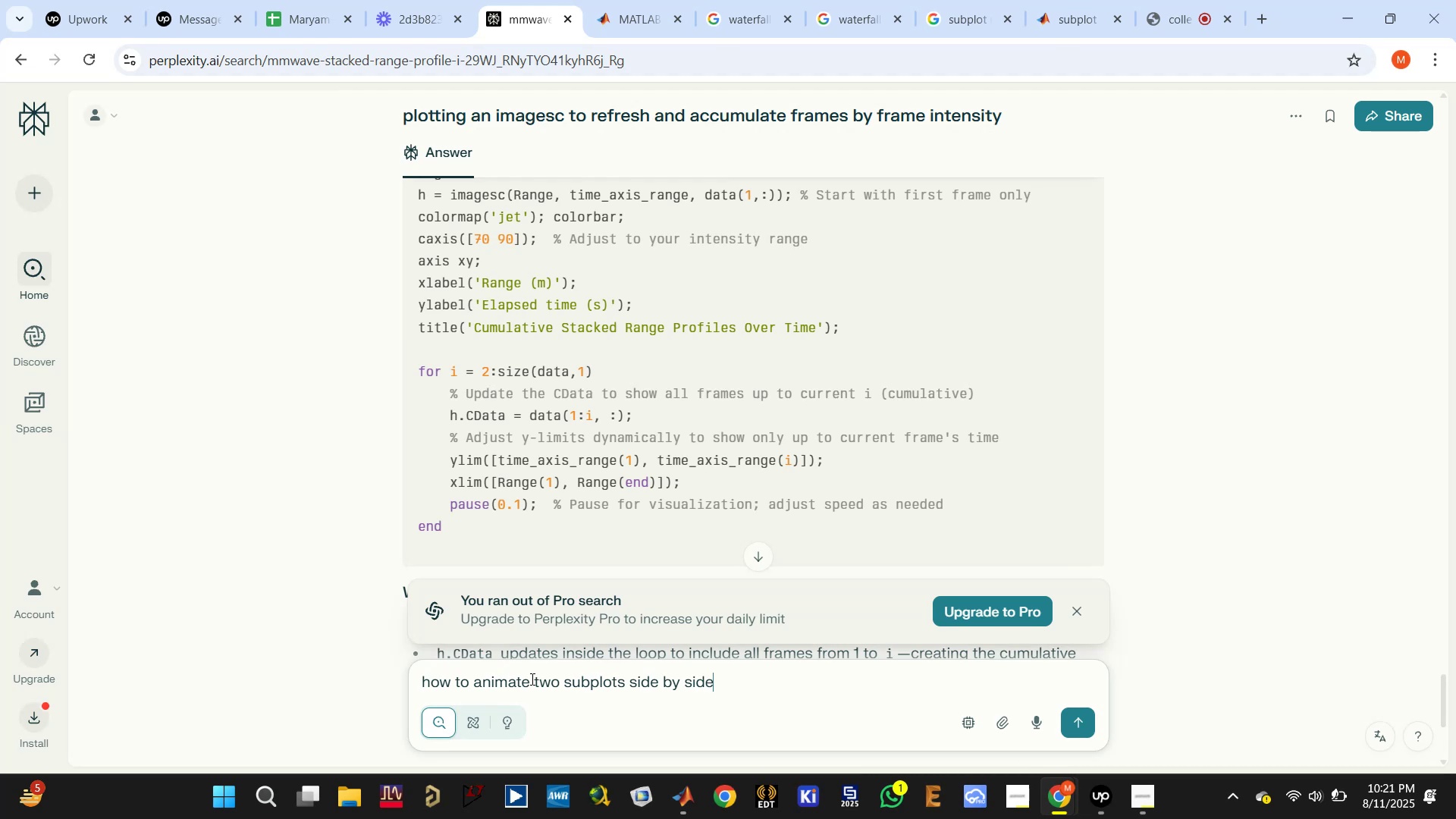 
key(Enter)
 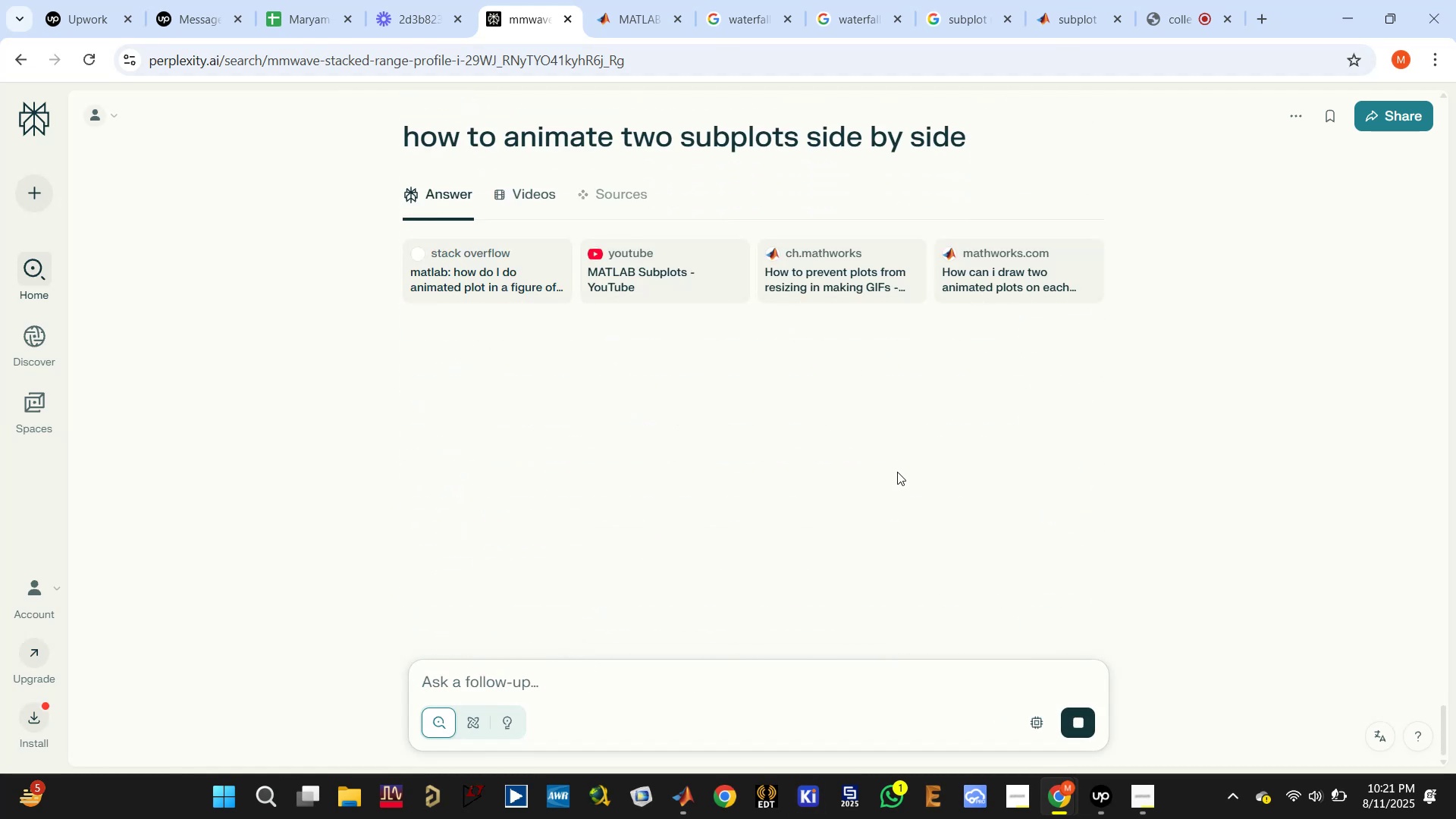 
wait(5.39)
 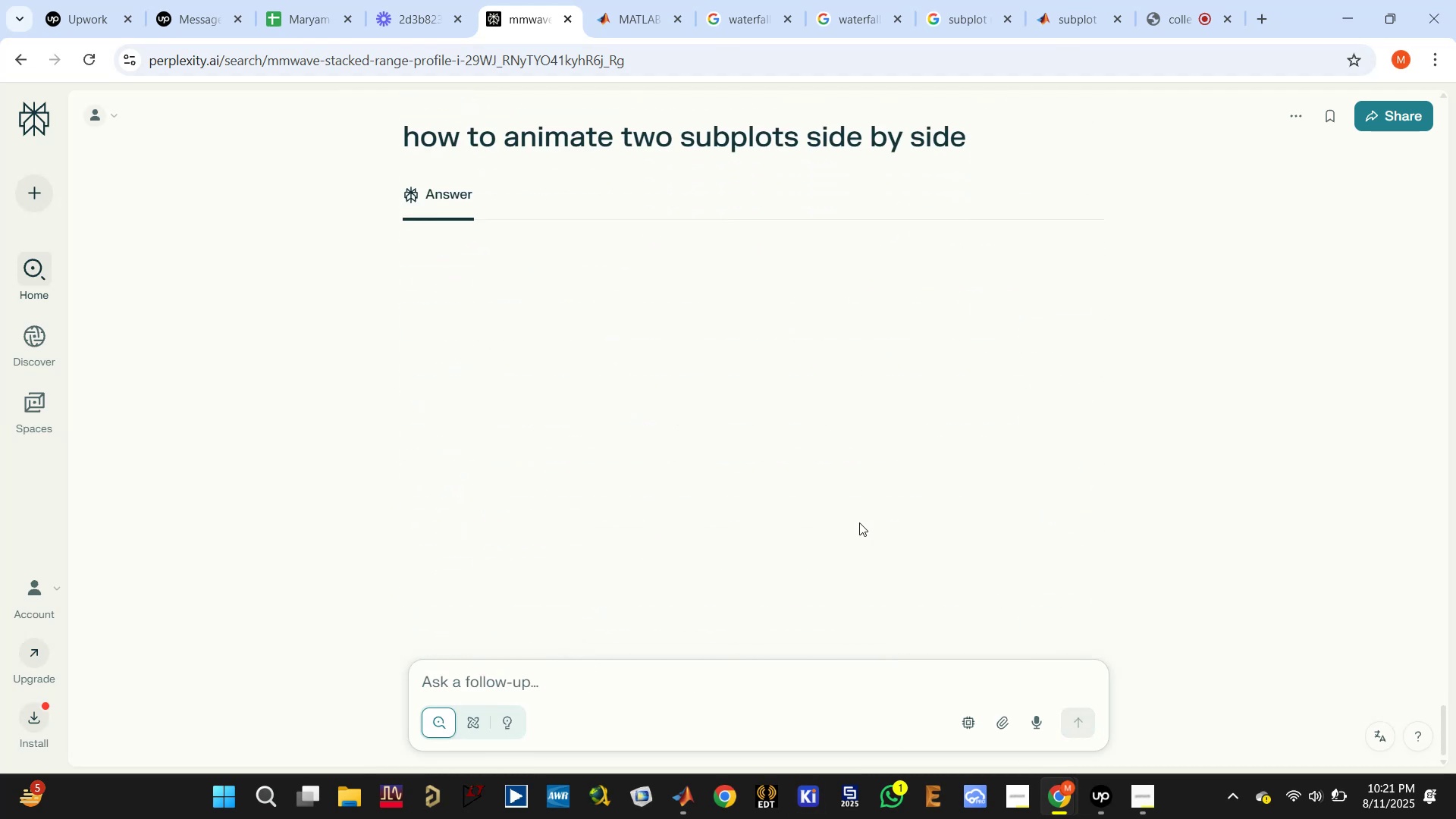 
scroll: coordinate [896, 472], scroll_direction: down, amount: 3.0
 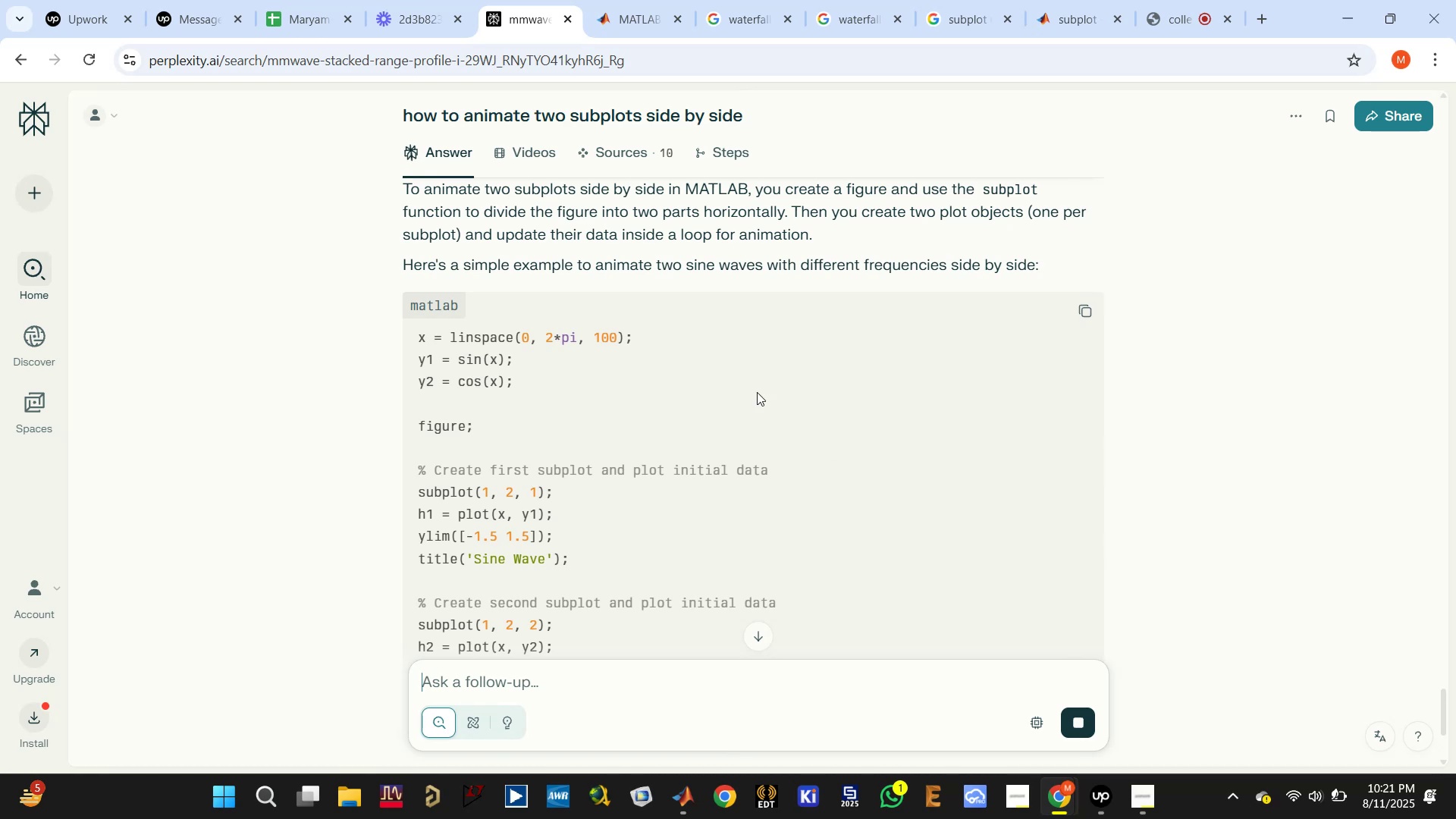 
wait(8.67)
 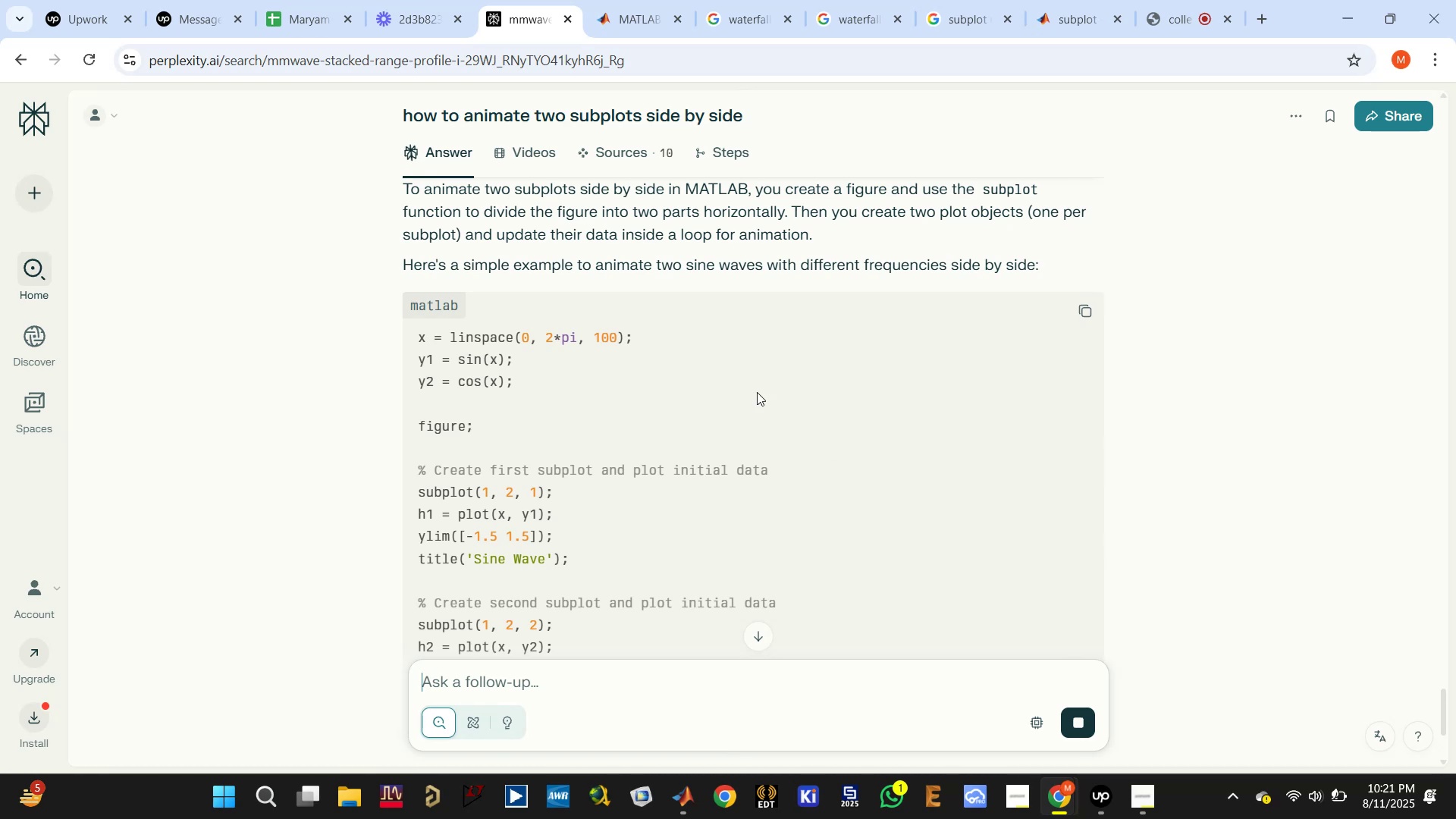 
scroll: coordinate [707, 392], scroll_direction: down, amount: 5.0
 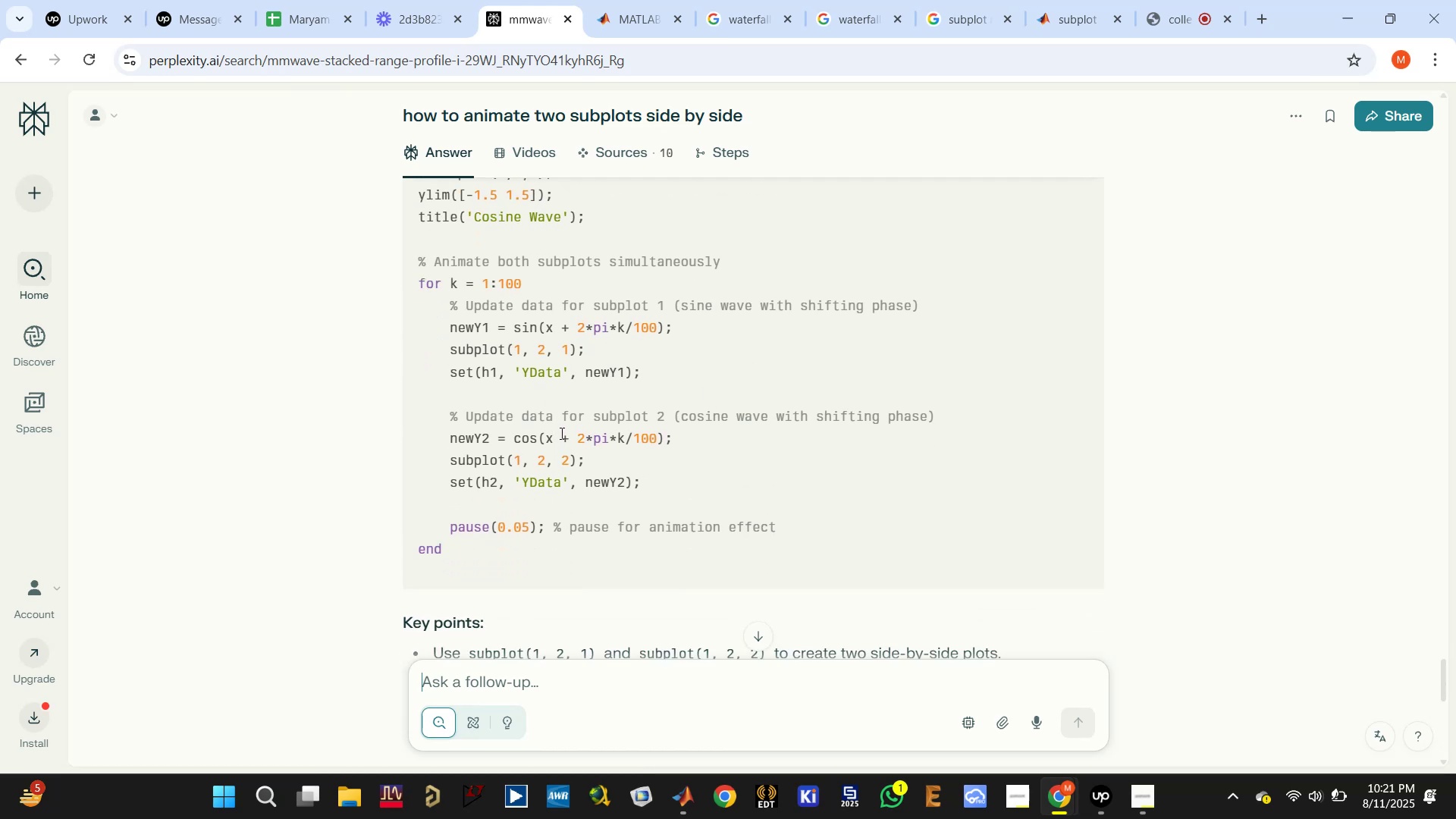 
wait(5.91)
 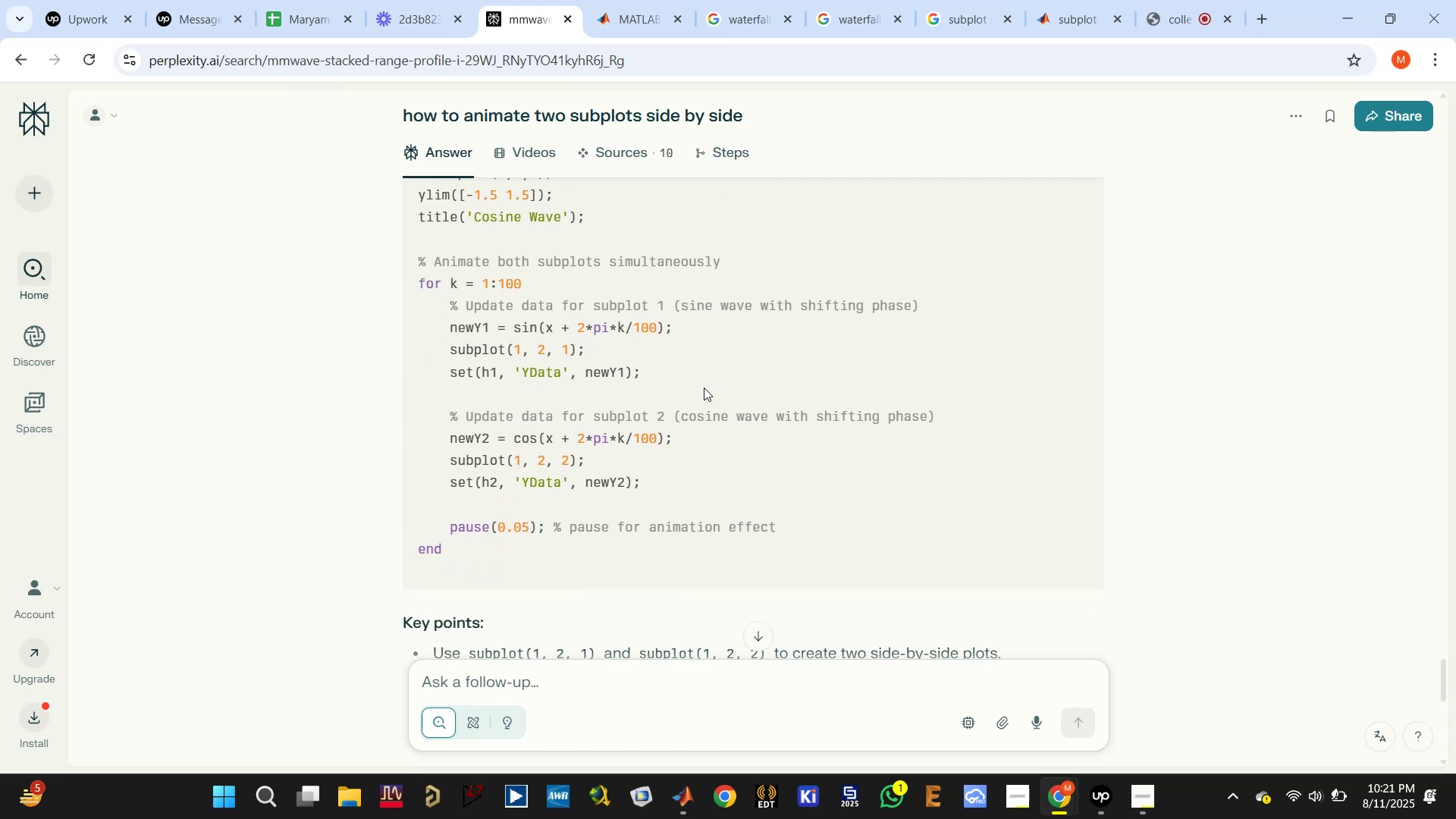 
scroll: coordinate [560, 431], scroll_direction: up, amount: 3.0
 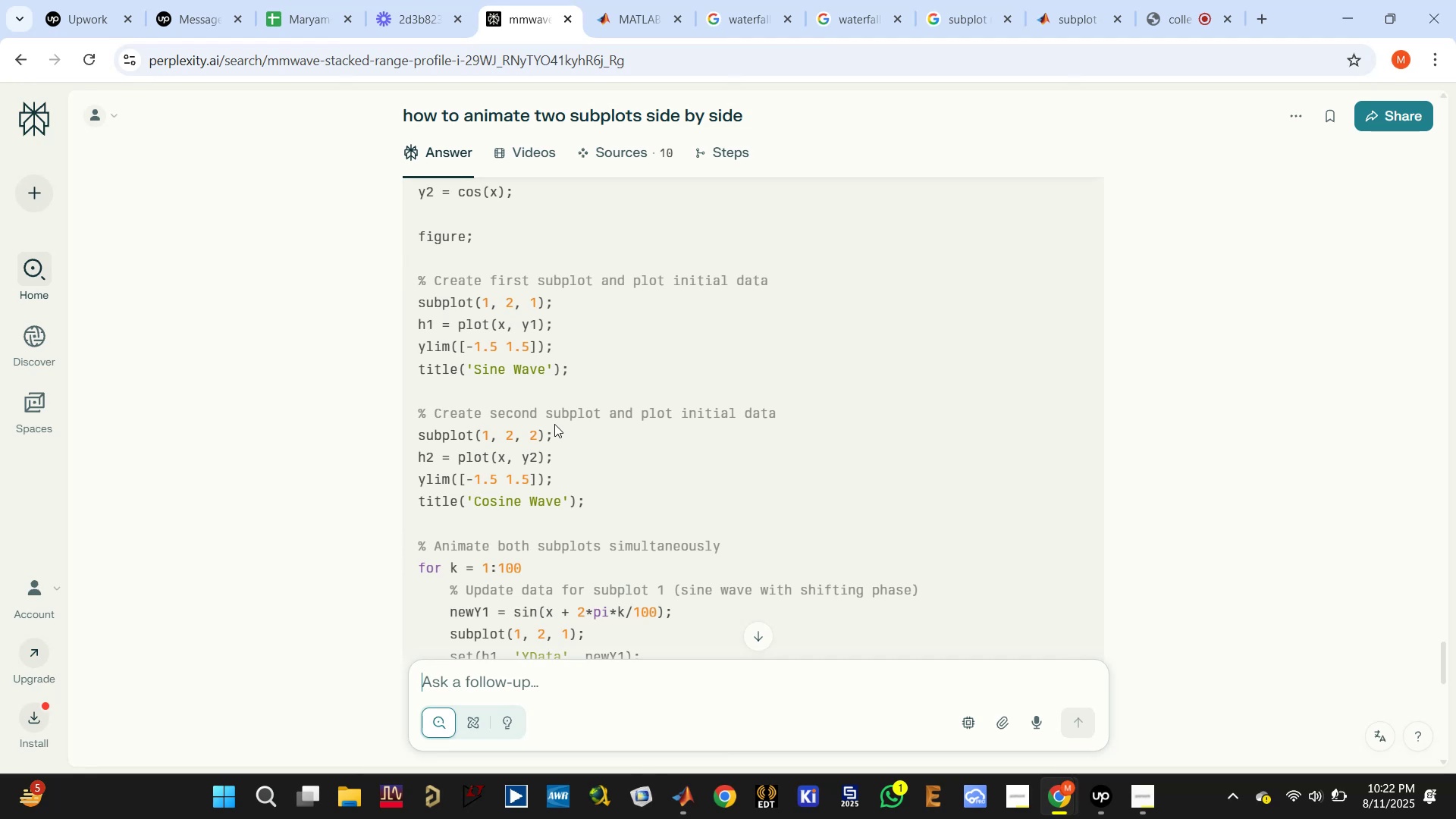 
wait(8.06)
 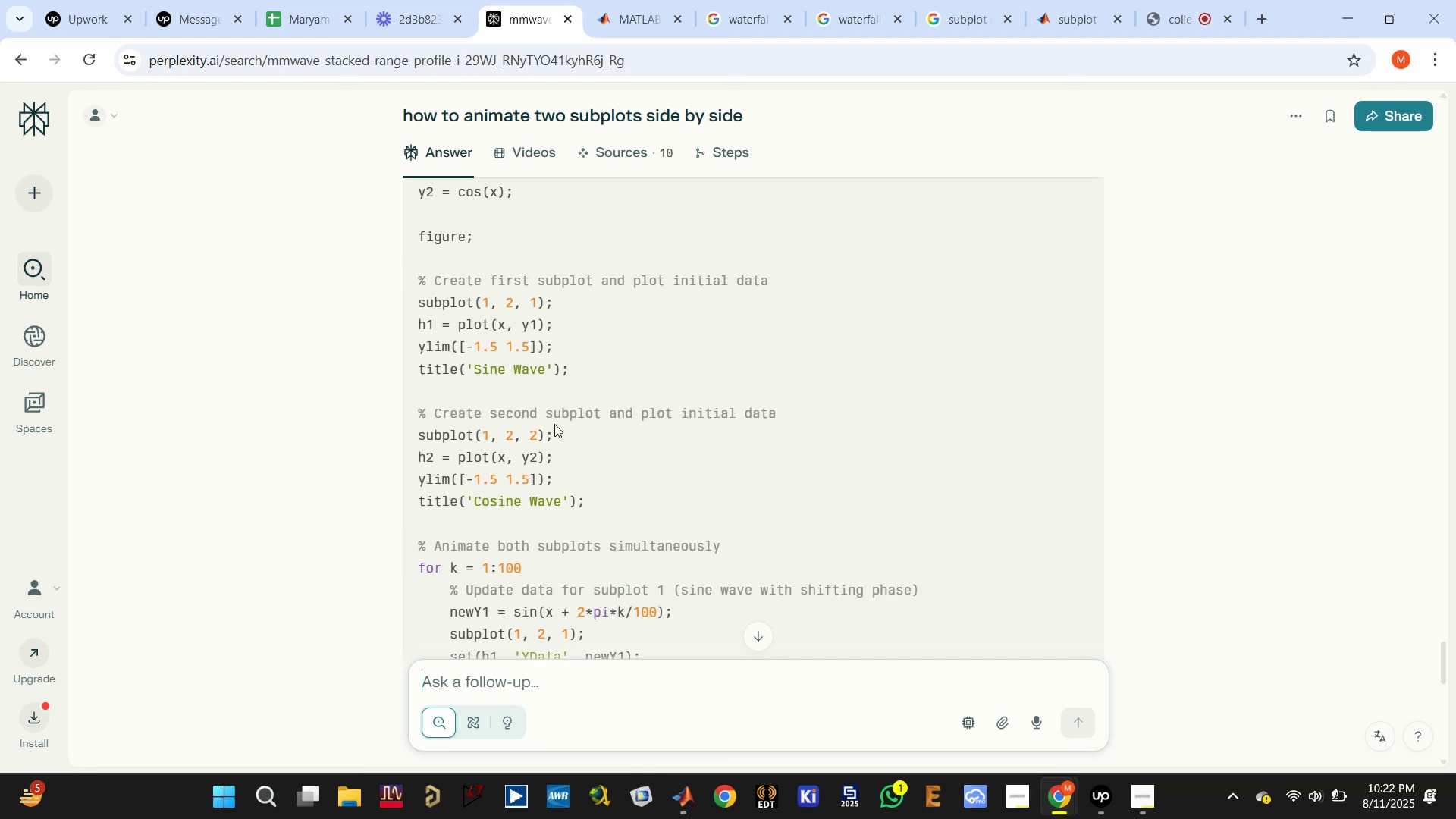 
scroll: coordinate [524, 413], scroll_direction: down, amount: 6.0
 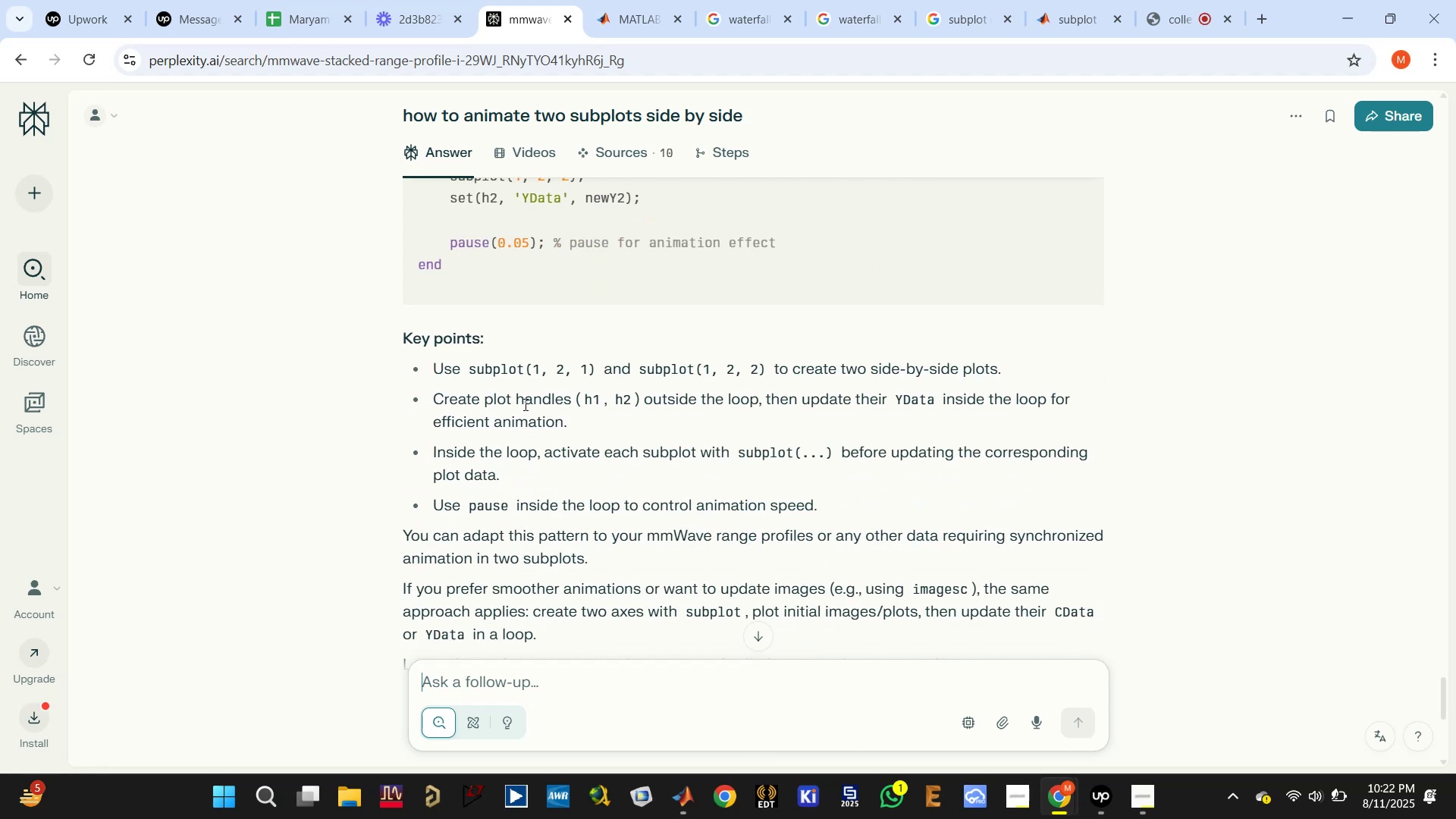 
wait(5.96)
 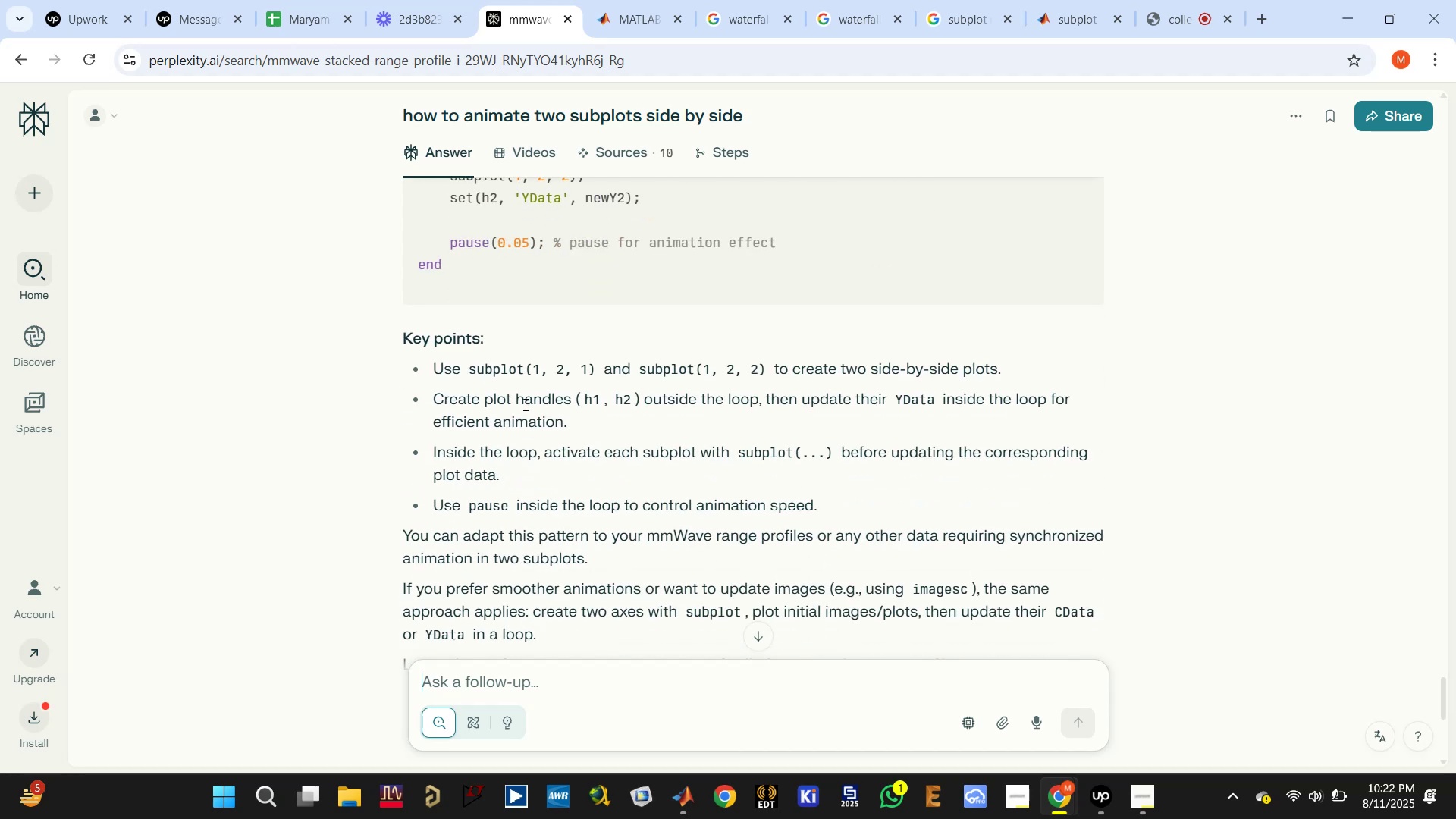 
scroll: coordinate [574, 366], scroll_direction: down, amount: 5.0
 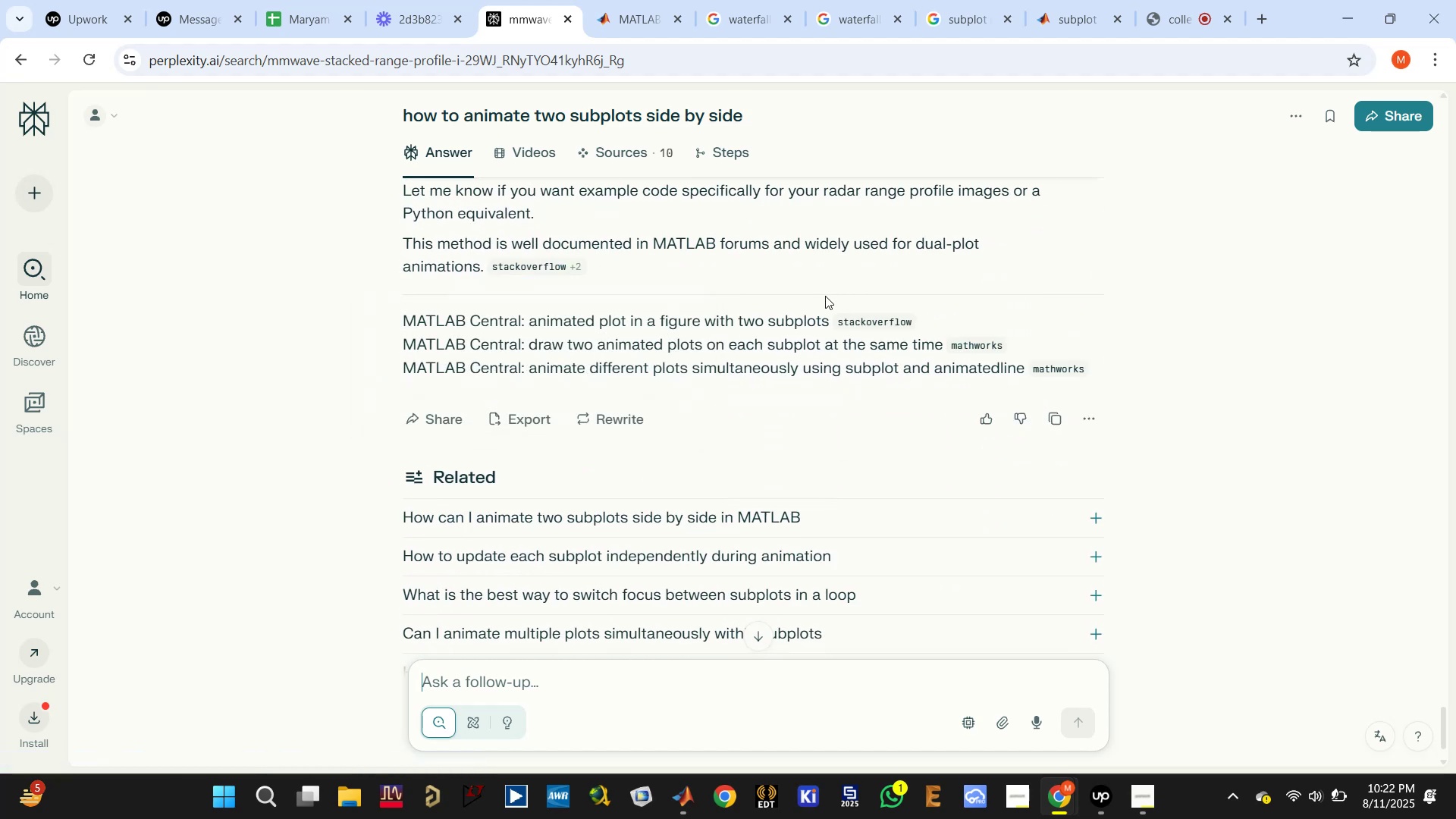 
scroll: coordinate [541, 348], scroll_direction: up, amount: 8.0
 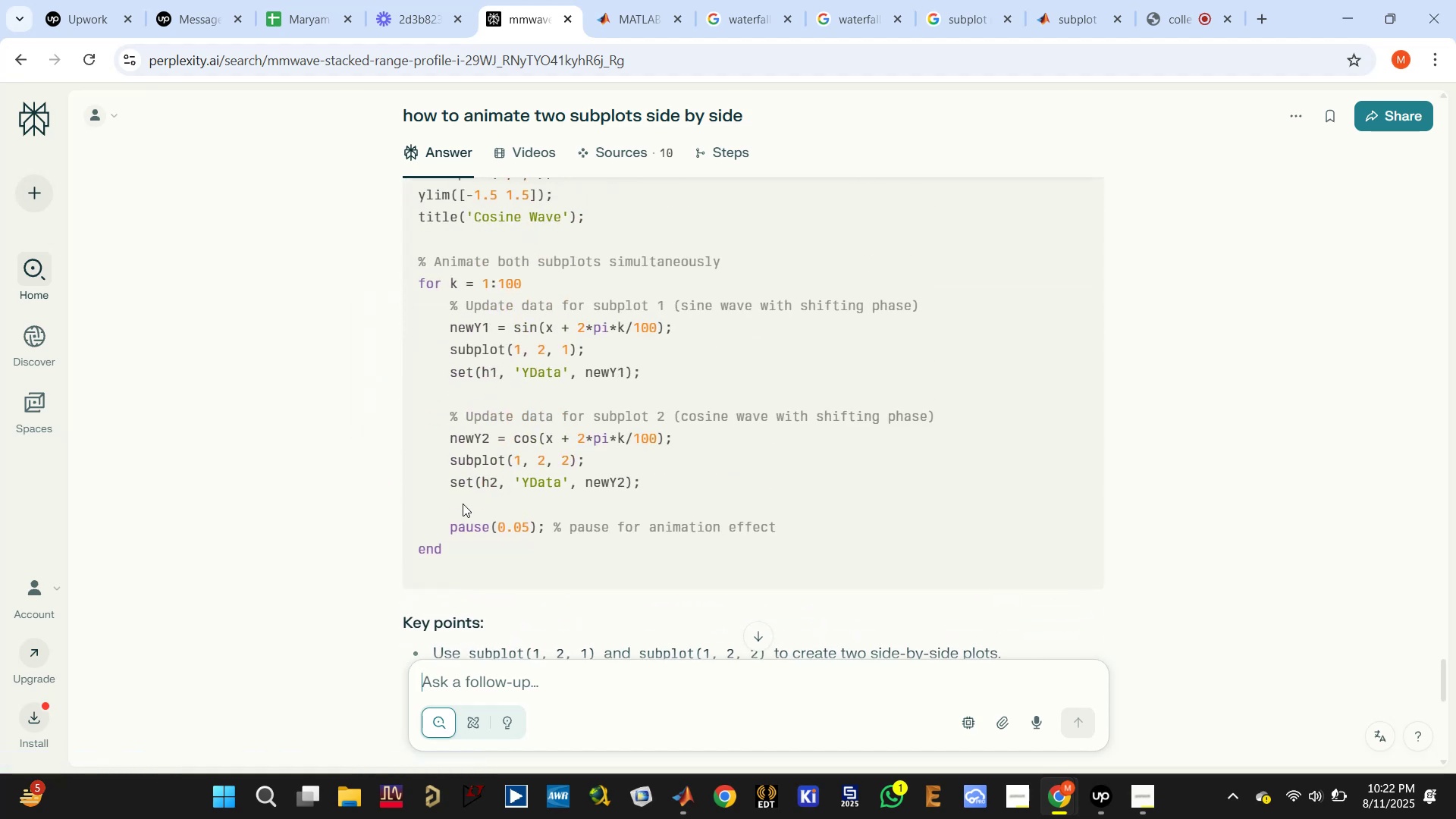 
left_click_drag(start_coordinate=[470, 550], to_coordinate=[424, 248])
 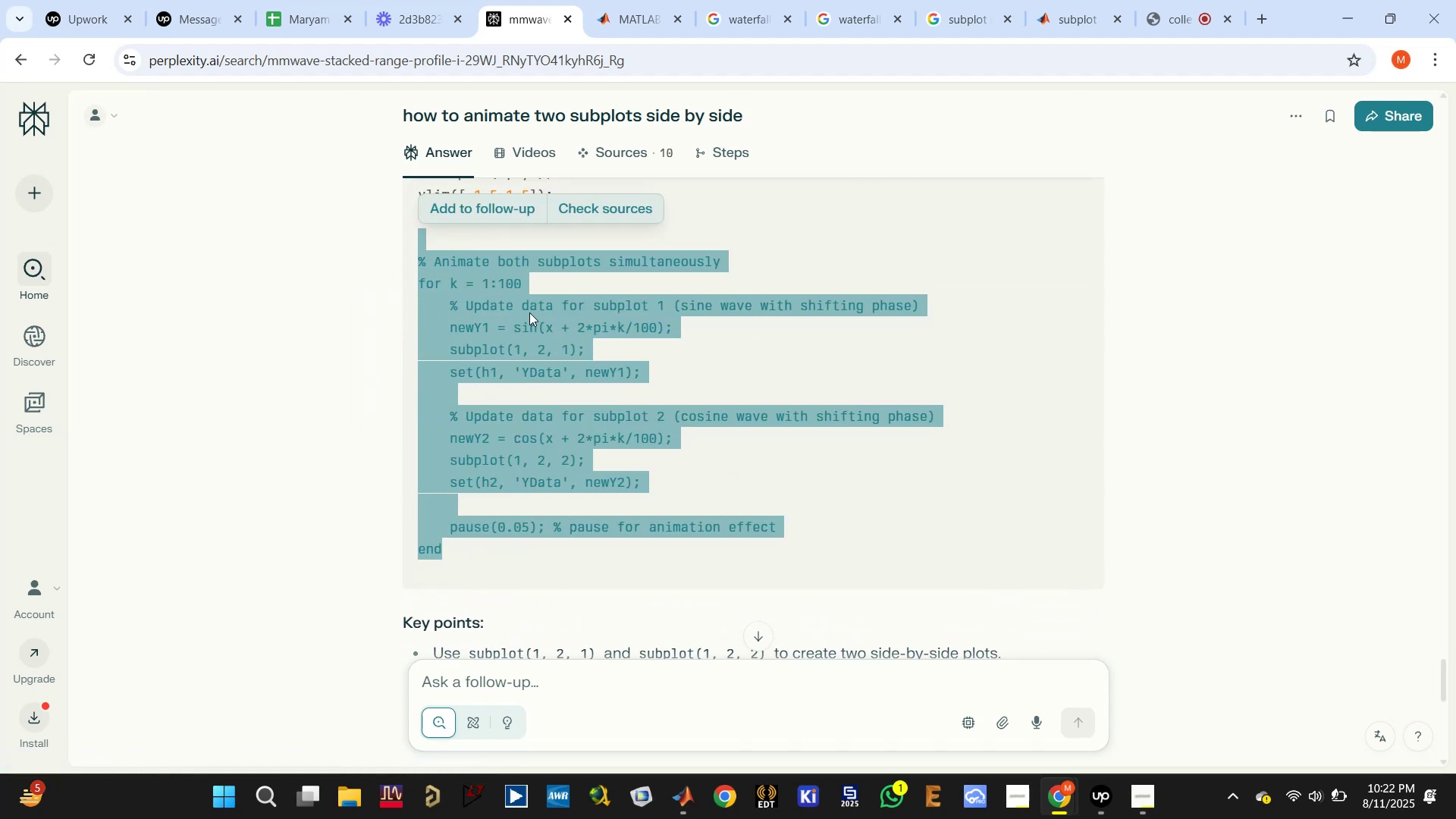 
scroll: coordinate [617, 355], scroll_direction: up, amount: 3.0
 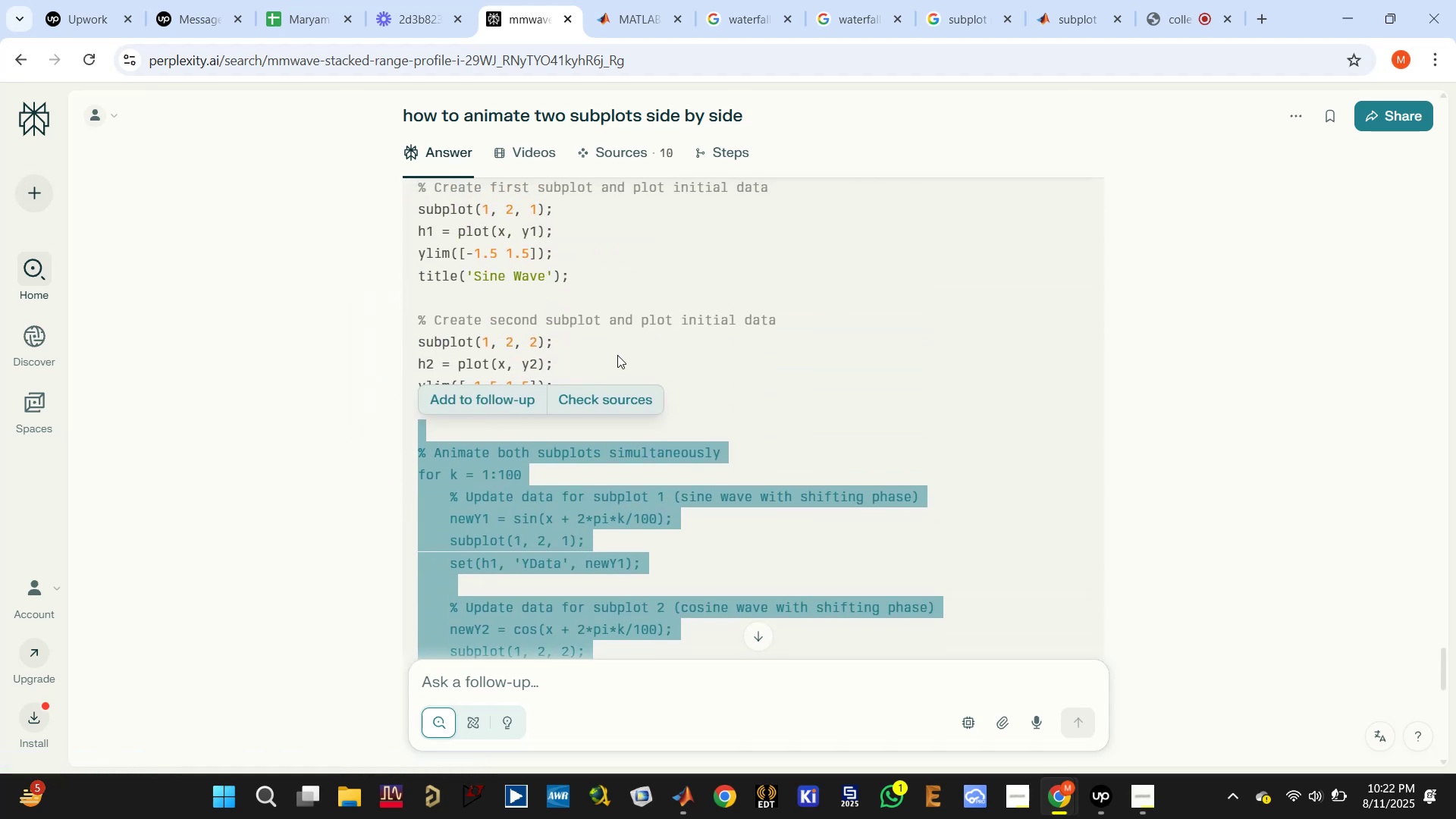 
hold_key(key=ControlLeft, duration=0.58)
 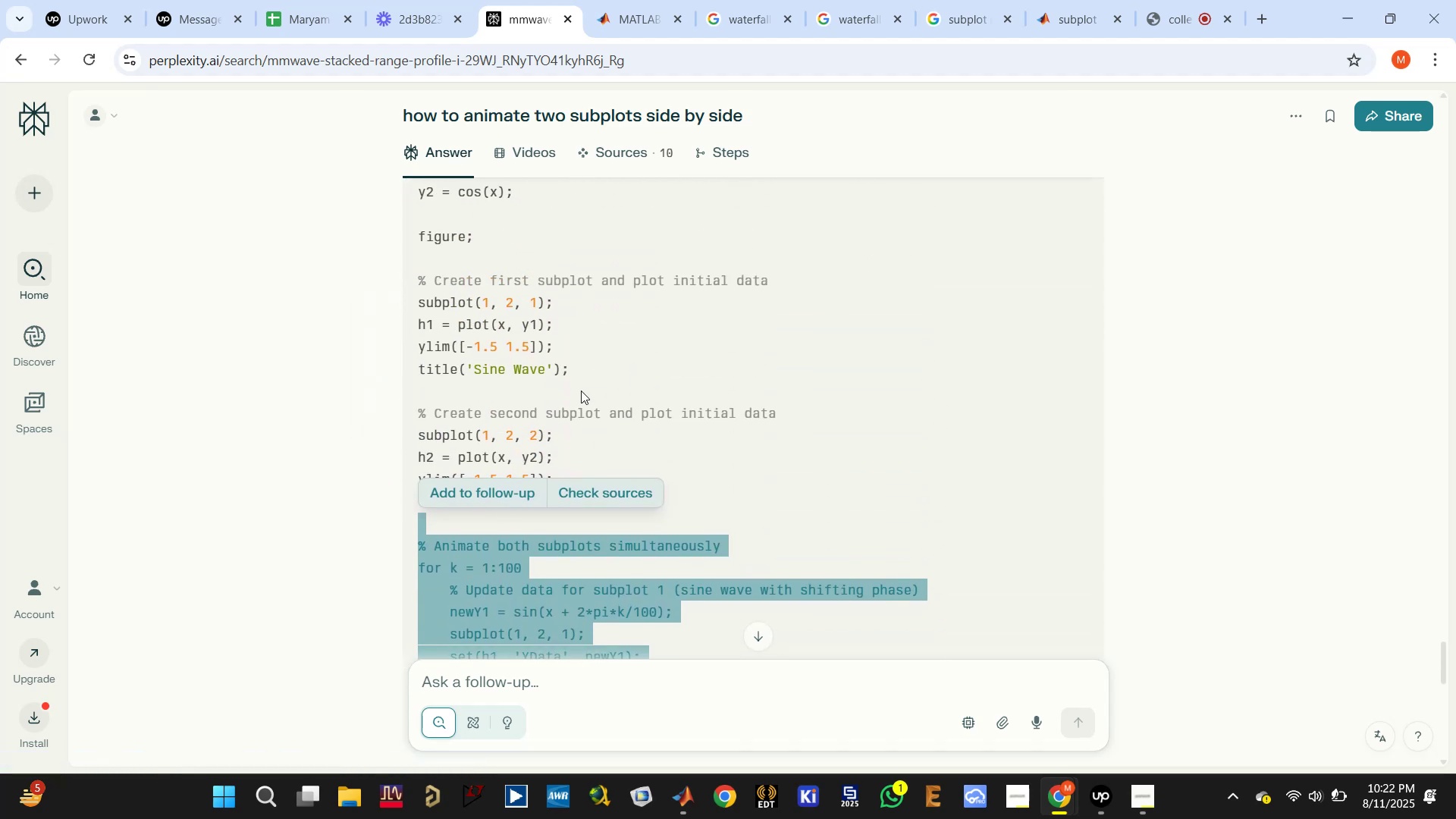 
scroll: coordinate [581, 391], scroll_direction: up, amount: 1.0
 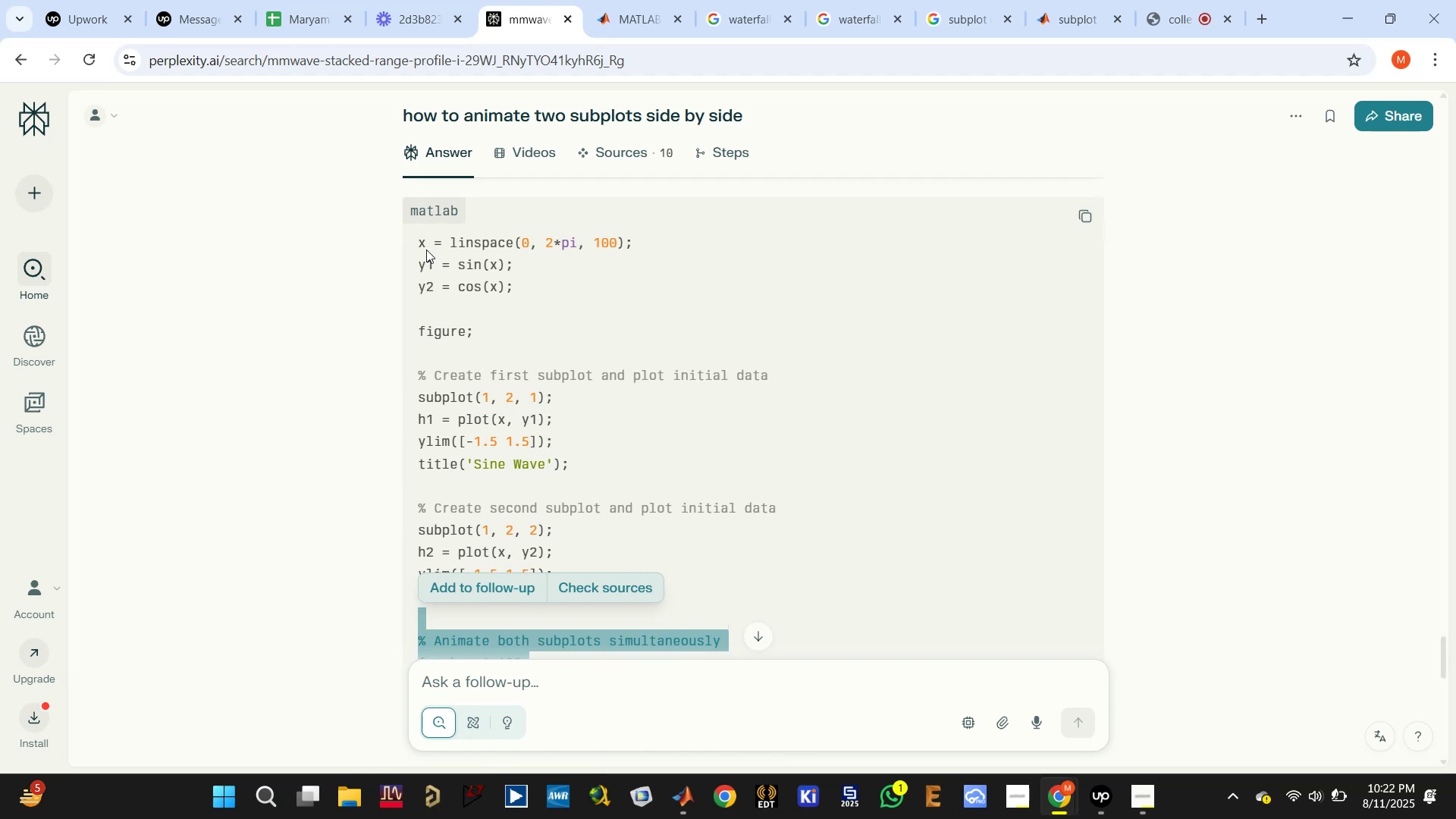 
left_click_drag(start_coordinate=[413, 238], to_coordinate=[484, 462])
 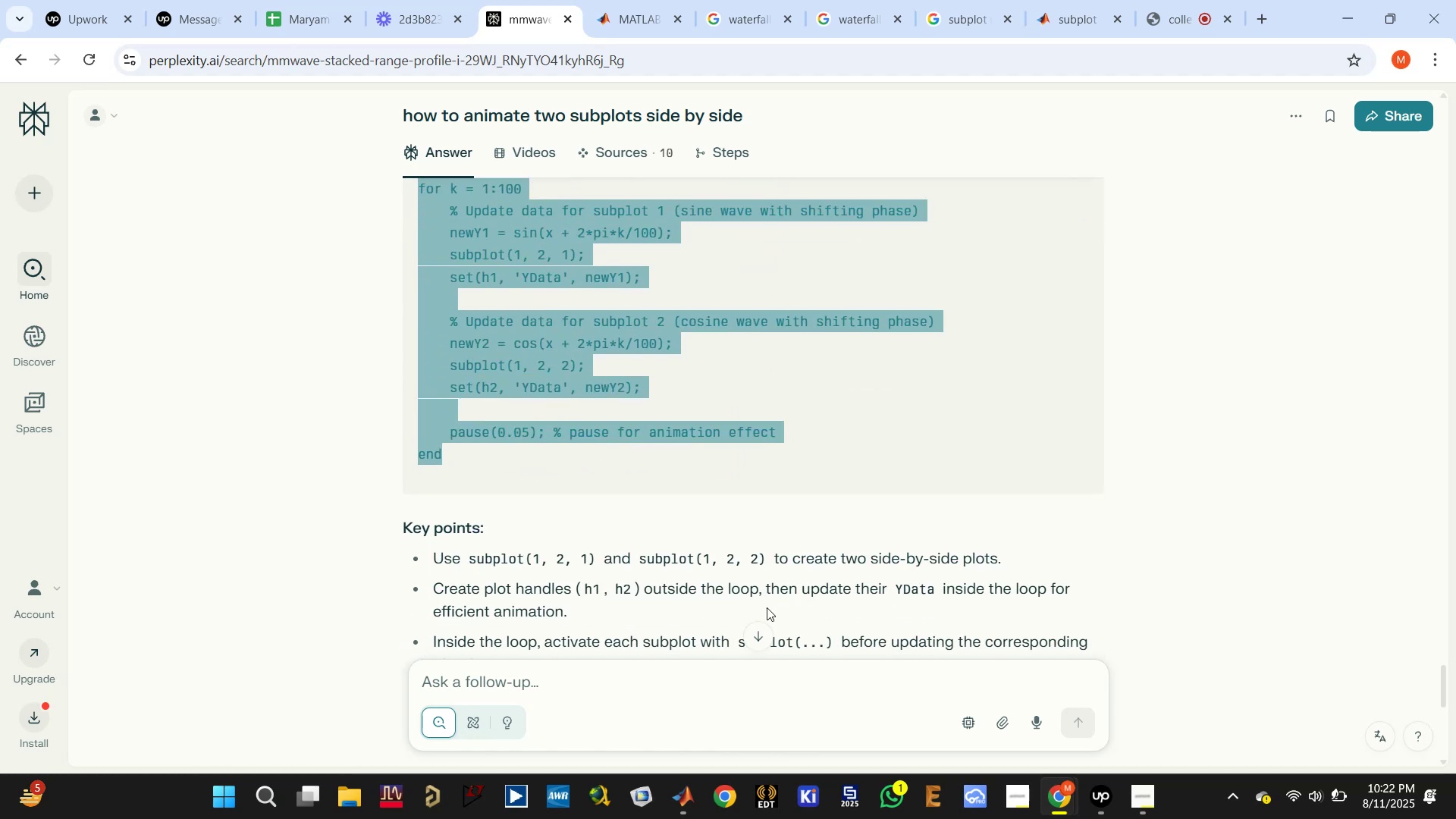 
scroll: coordinate [484, 451], scroll_direction: down, amount: 5.0
 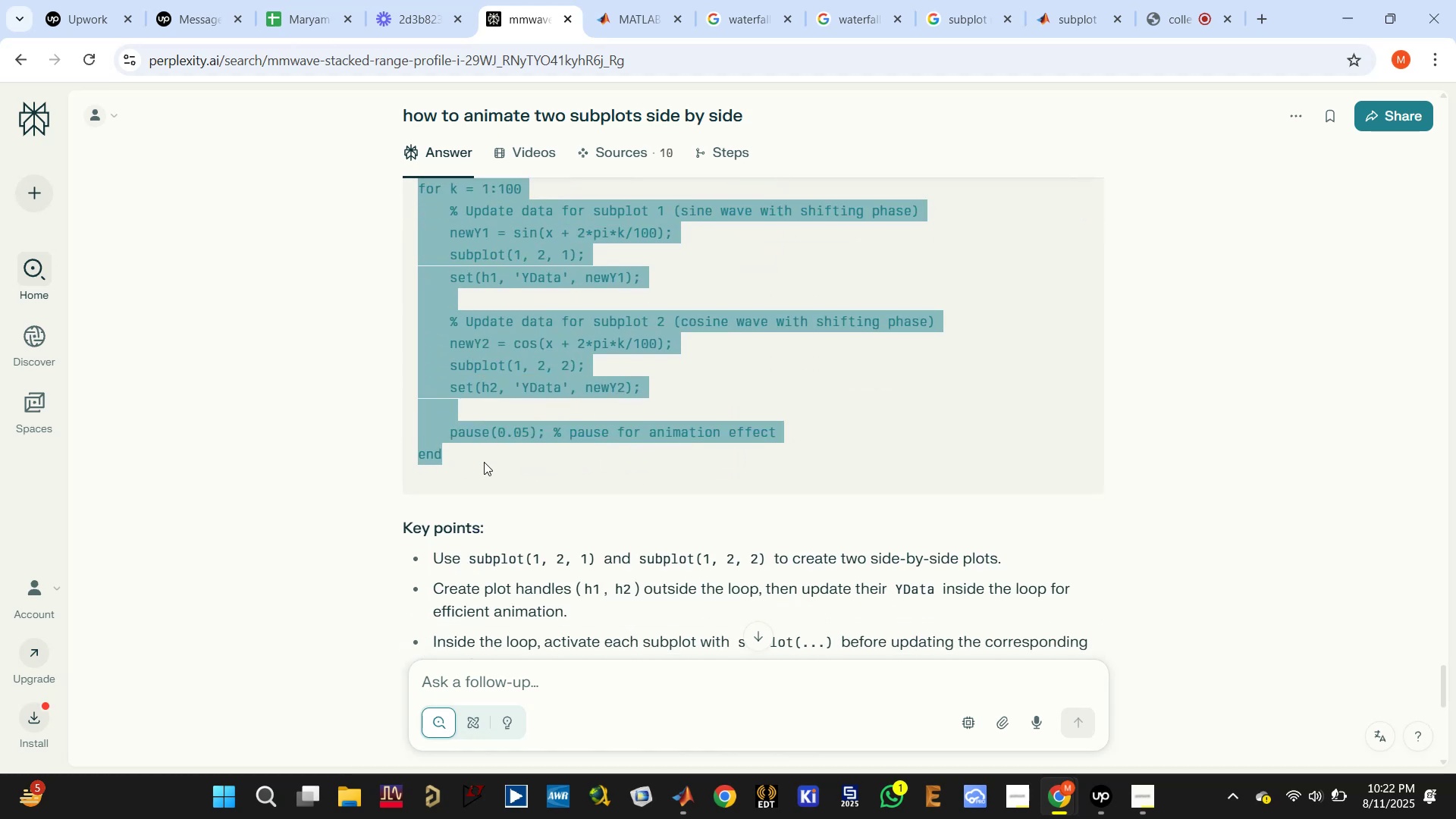 
key(Control+ControlLeft)
 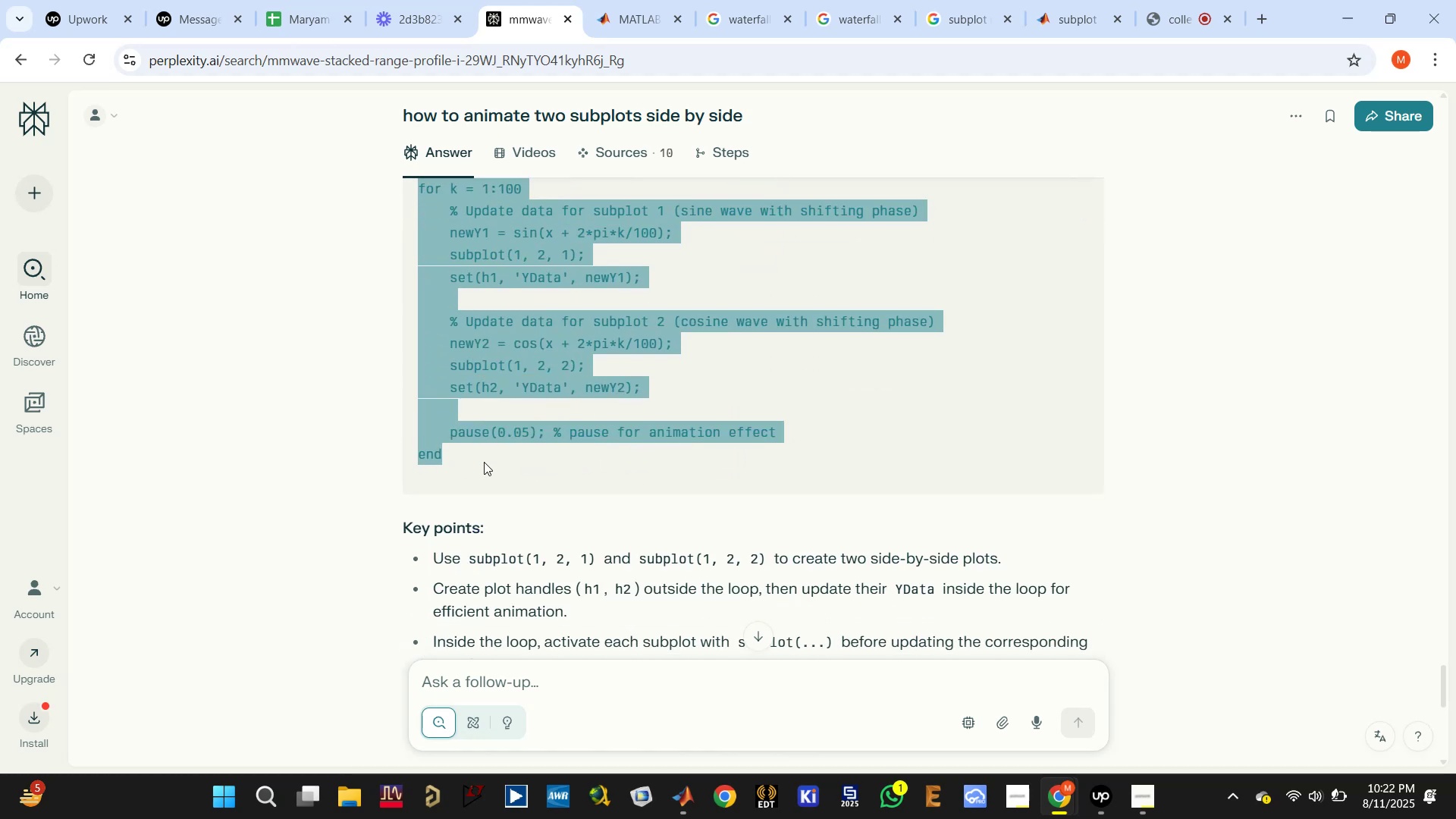 
key(Control+C)
 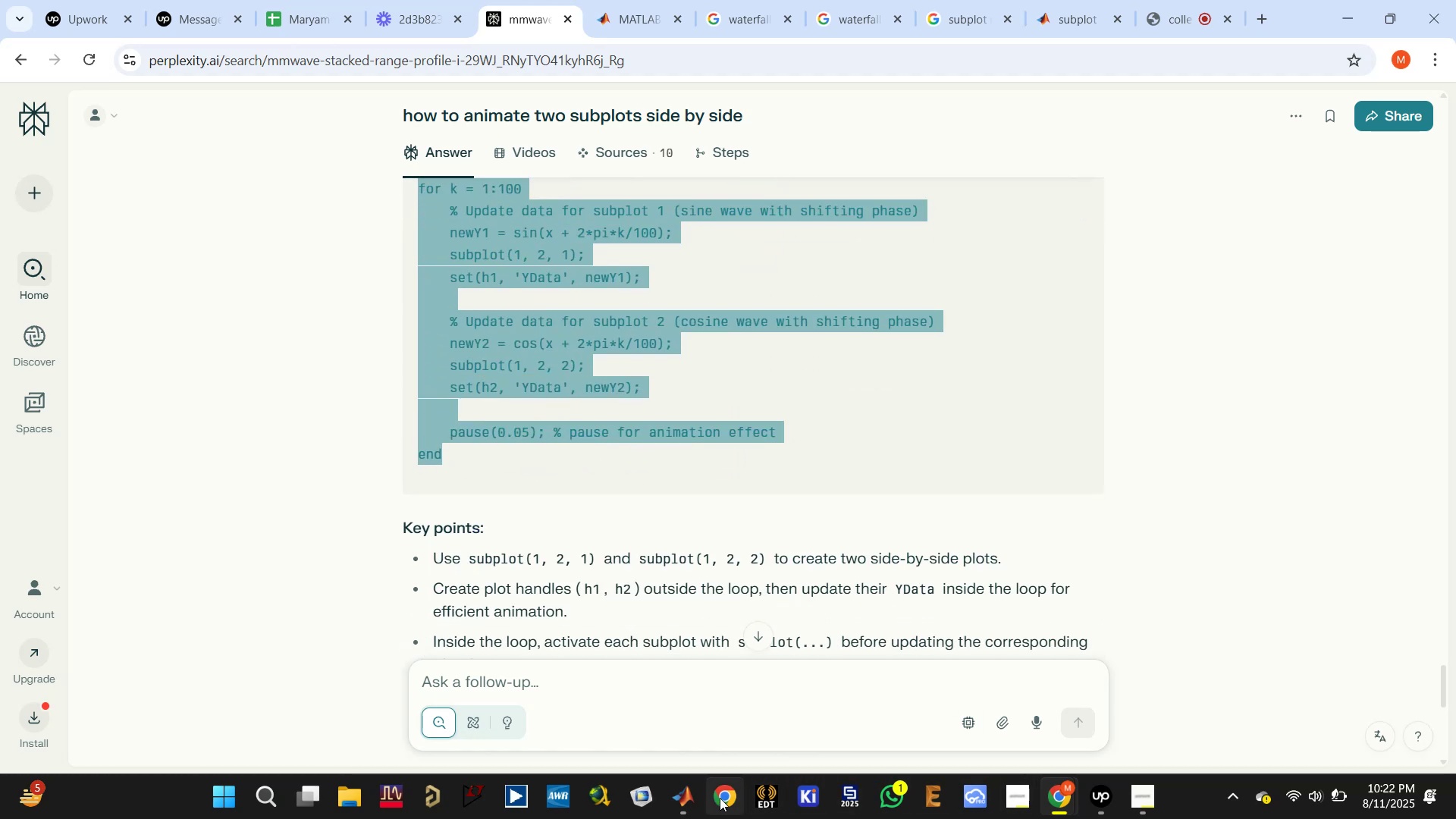 
left_click([691, 796])
 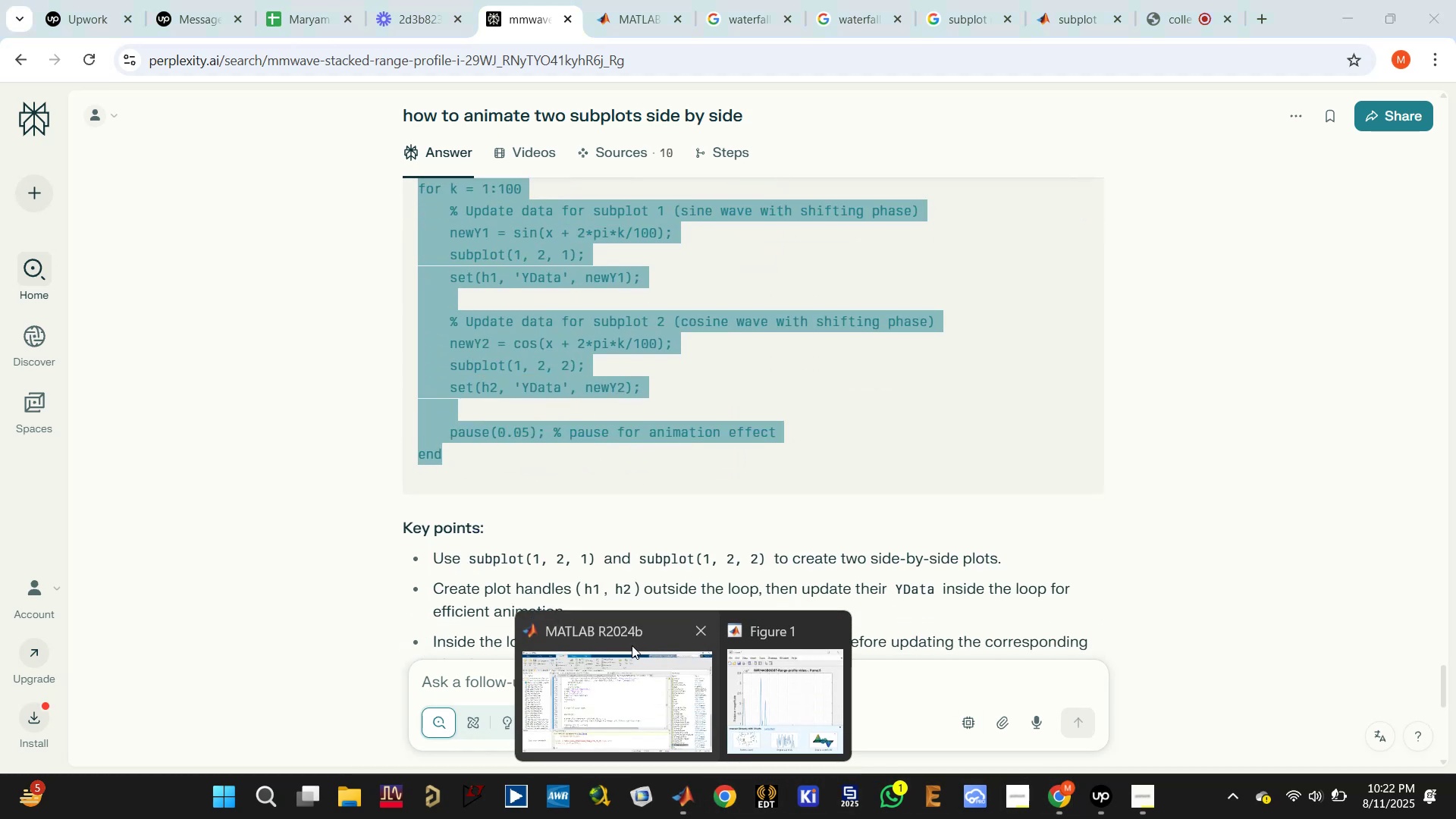 
left_click([620, 661])
 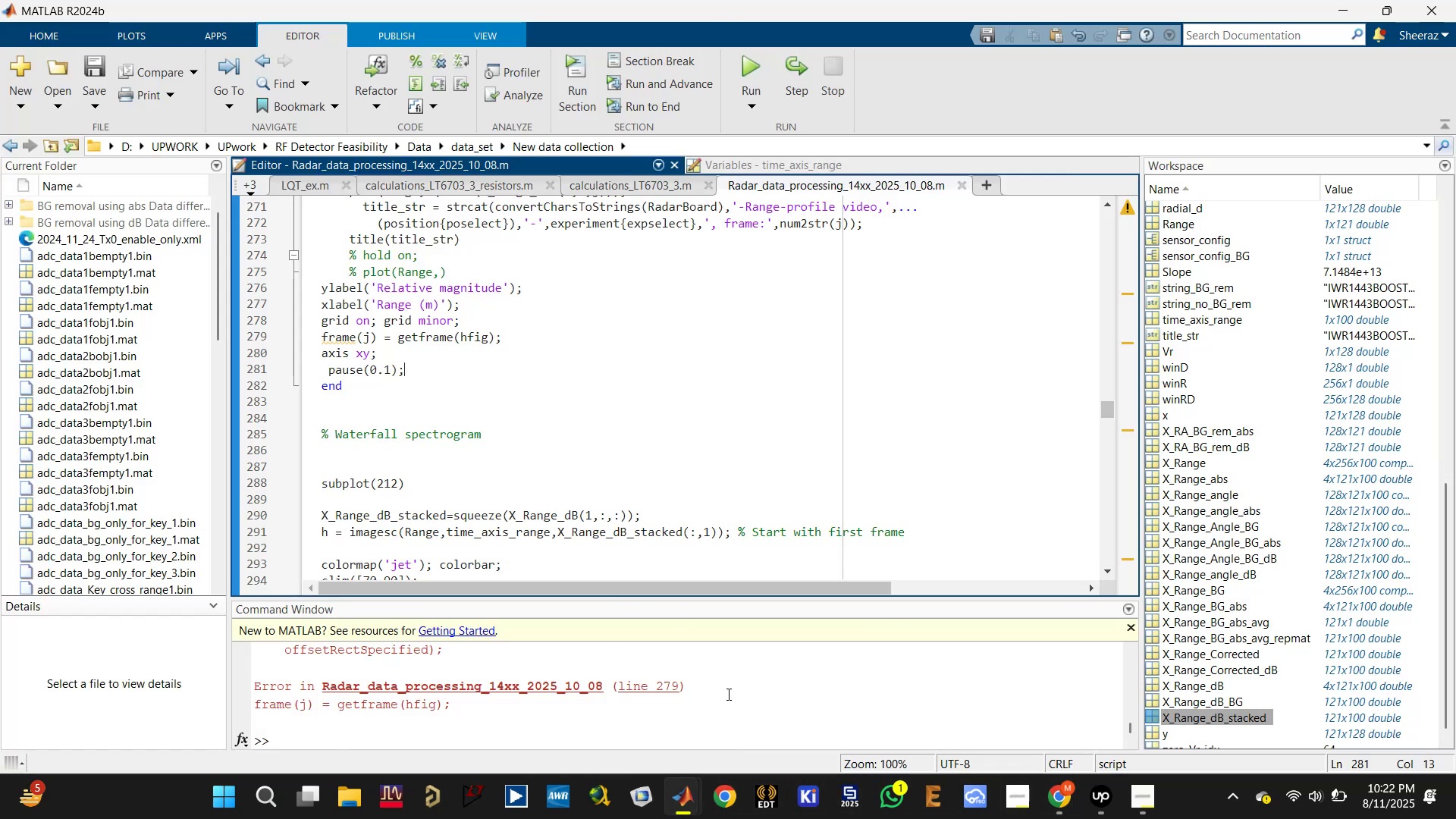 
scroll: coordinate [564, 444], scroll_direction: up, amount: 3.0
 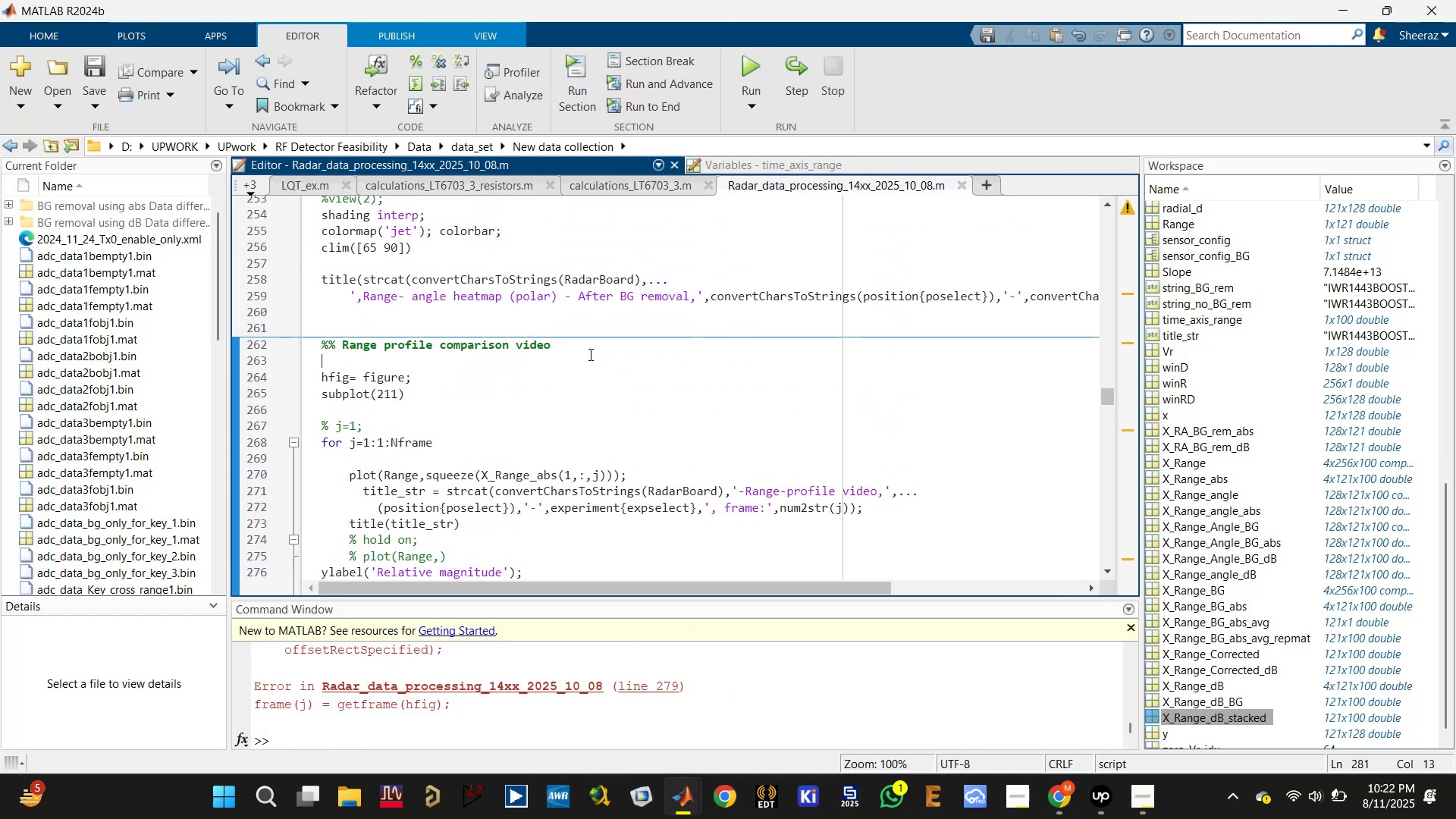 
scroll: coordinate [598, 366], scroll_direction: down, amount: 1.0
 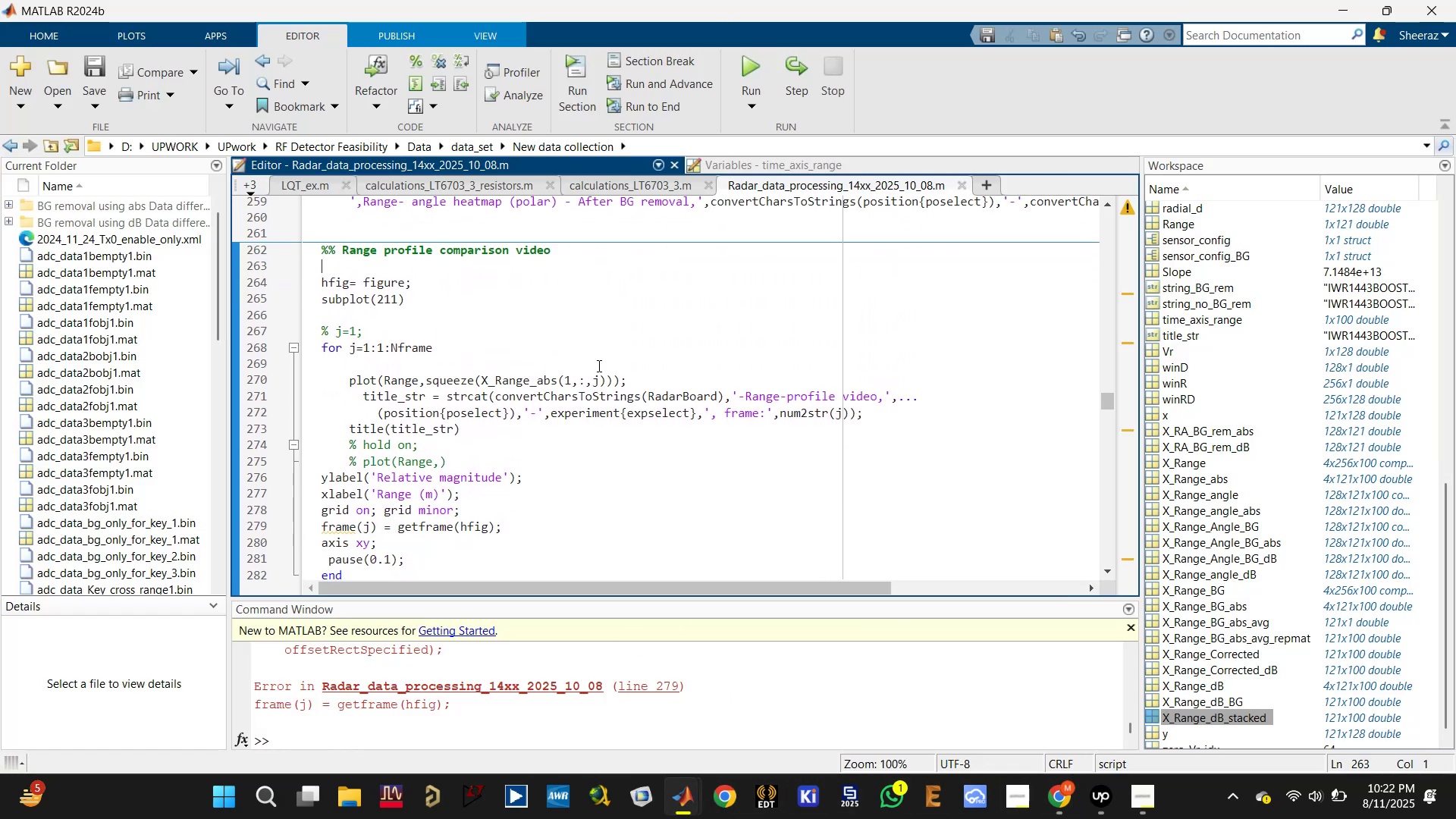 
scroll: coordinate [598, 366], scroll_direction: up, amount: 1.0
 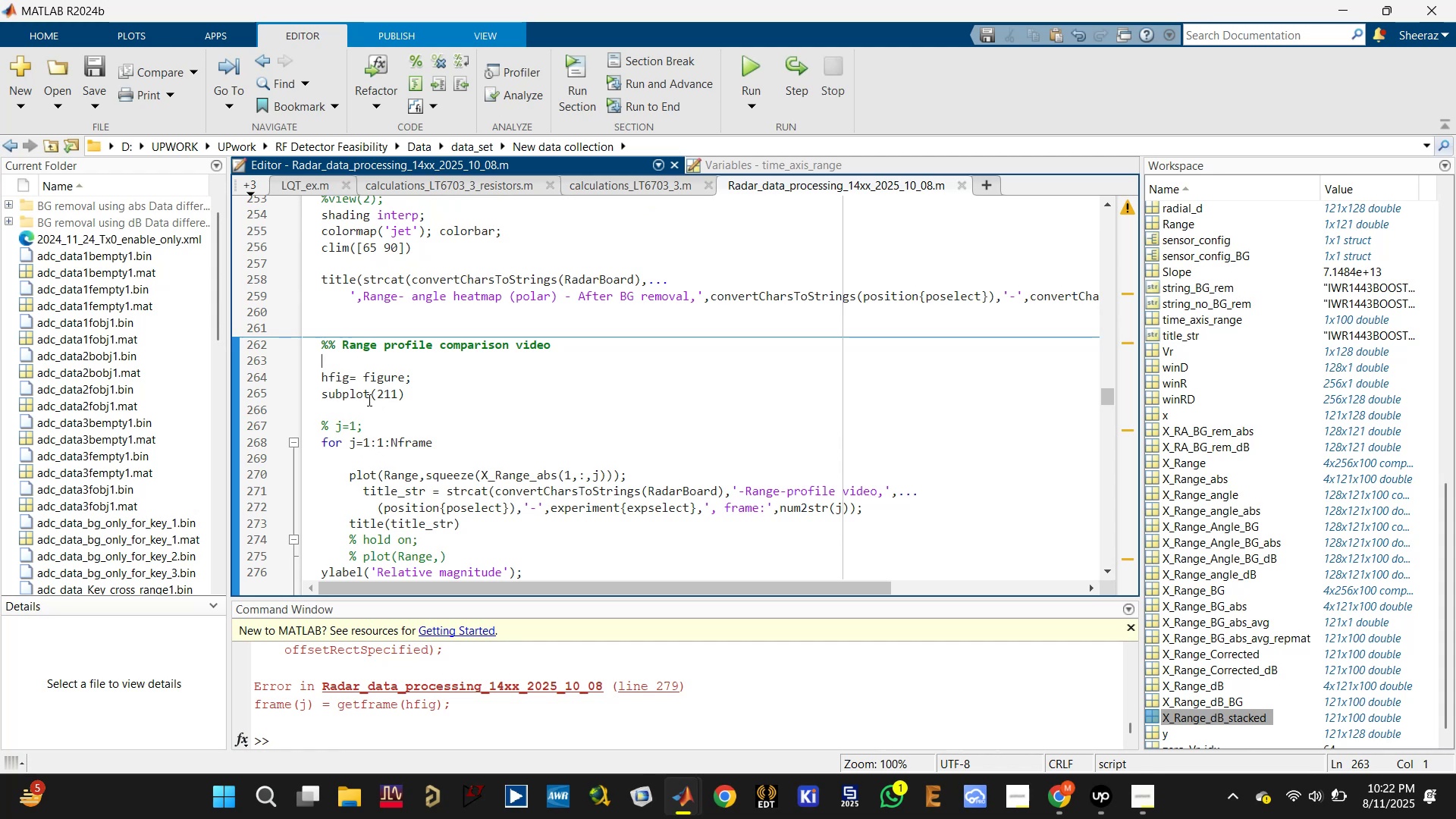 
scroll: coordinate [381, 392], scroll_direction: down, amount: 2.0
 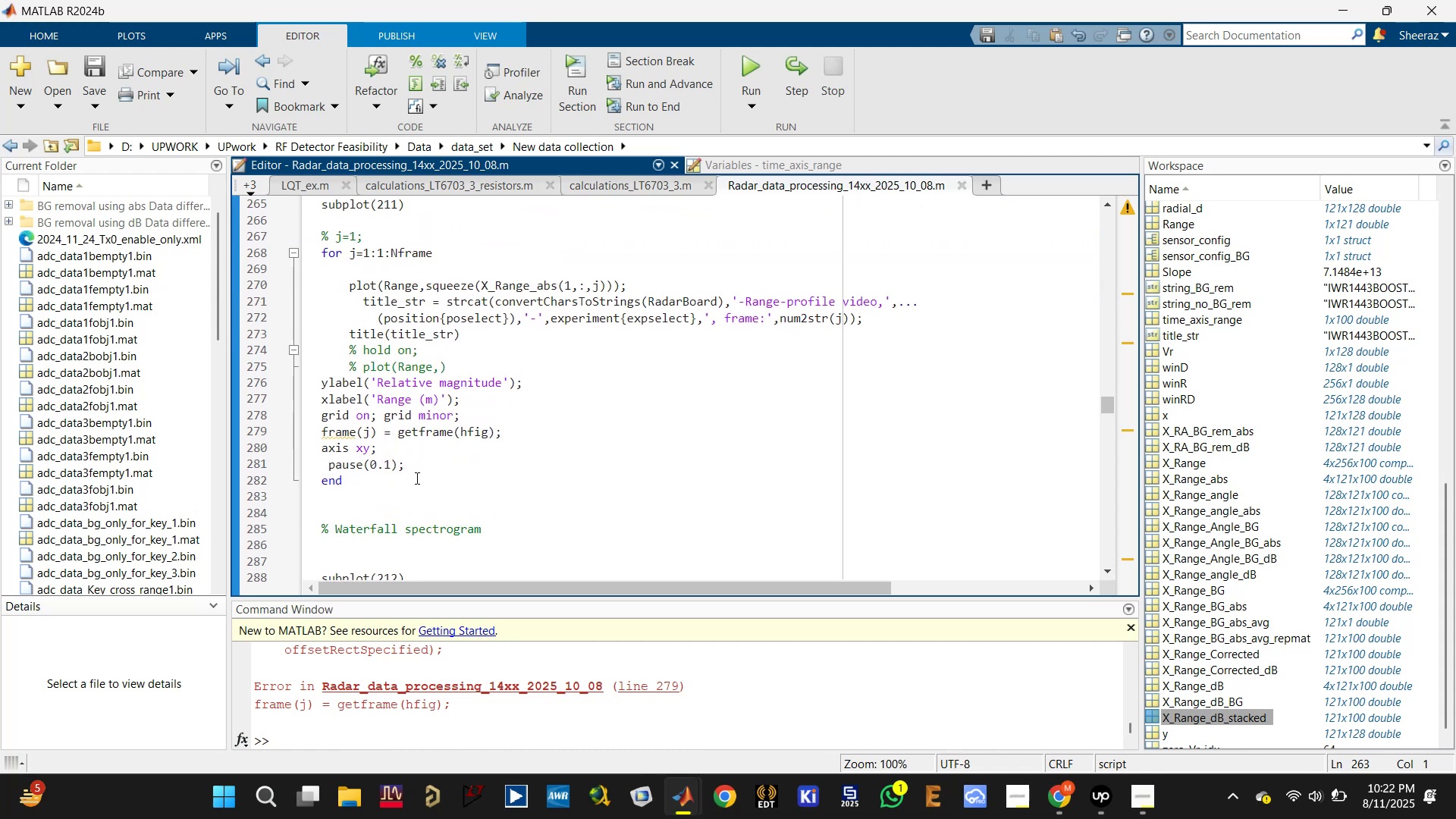 
left_click([406, 501])
 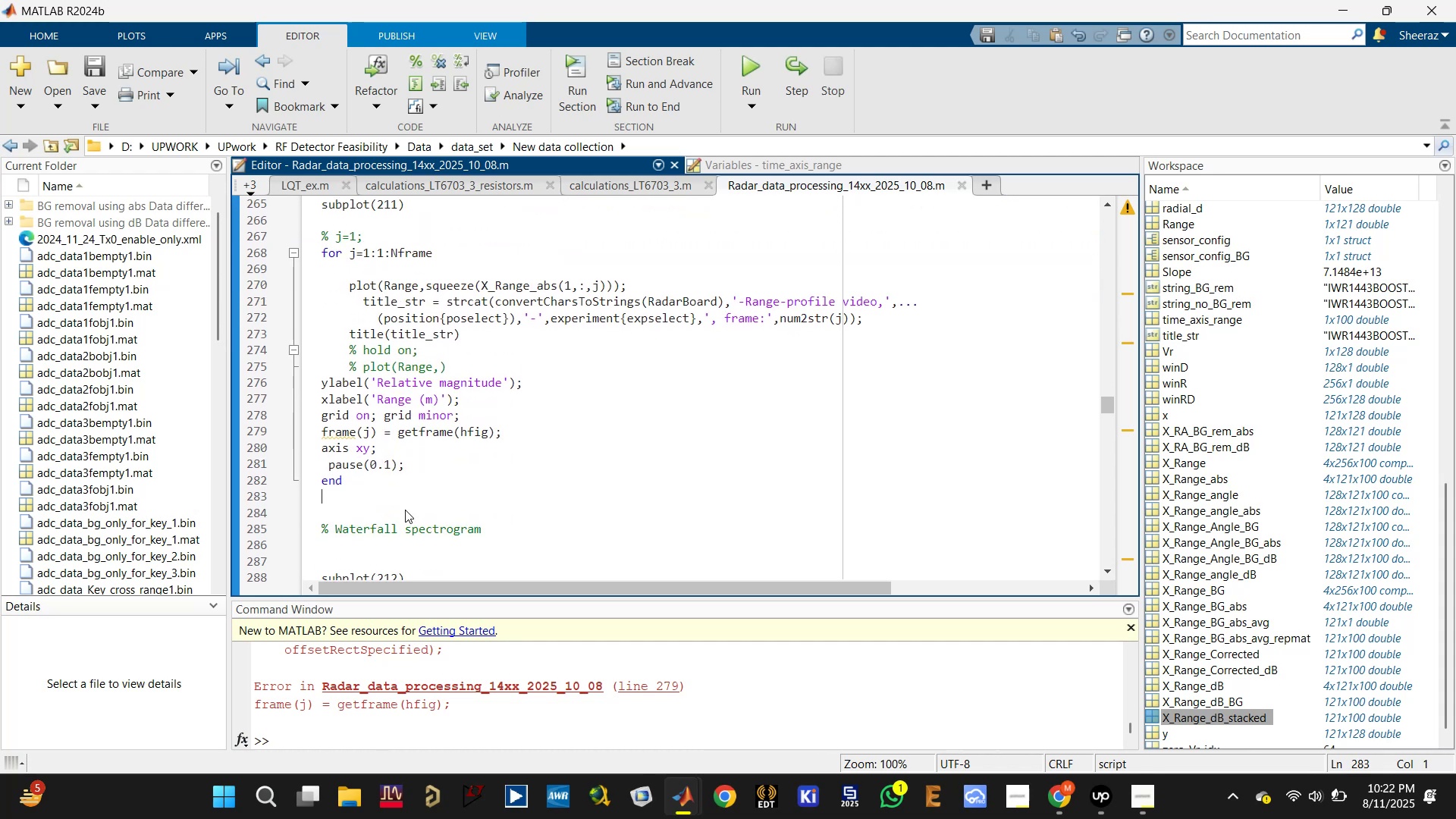 
left_click([405, 510])
 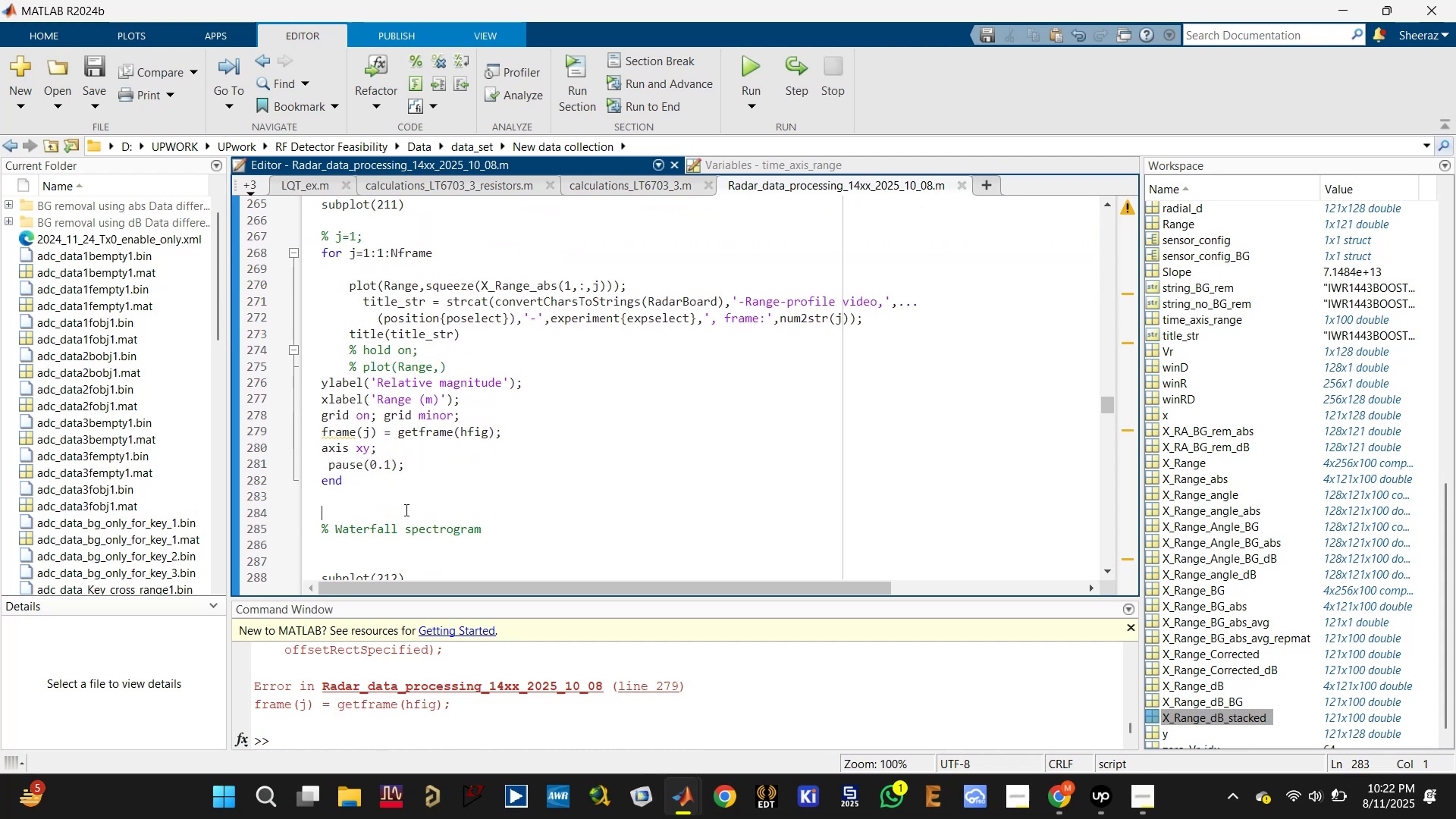 
scroll: coordinate [400, 504], scroll_direction: down, amount: 1.0
 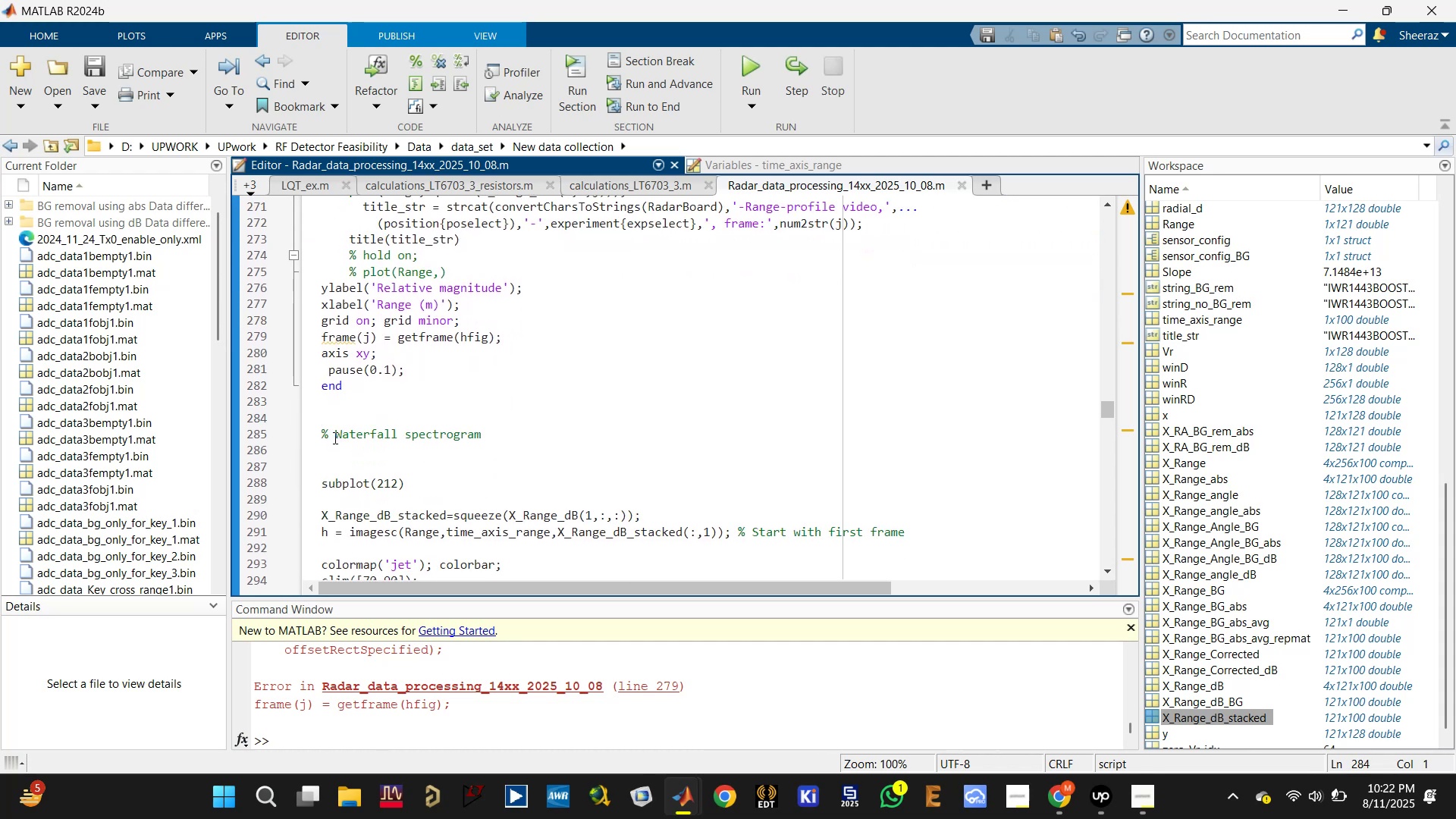 
key(Shift+5)
 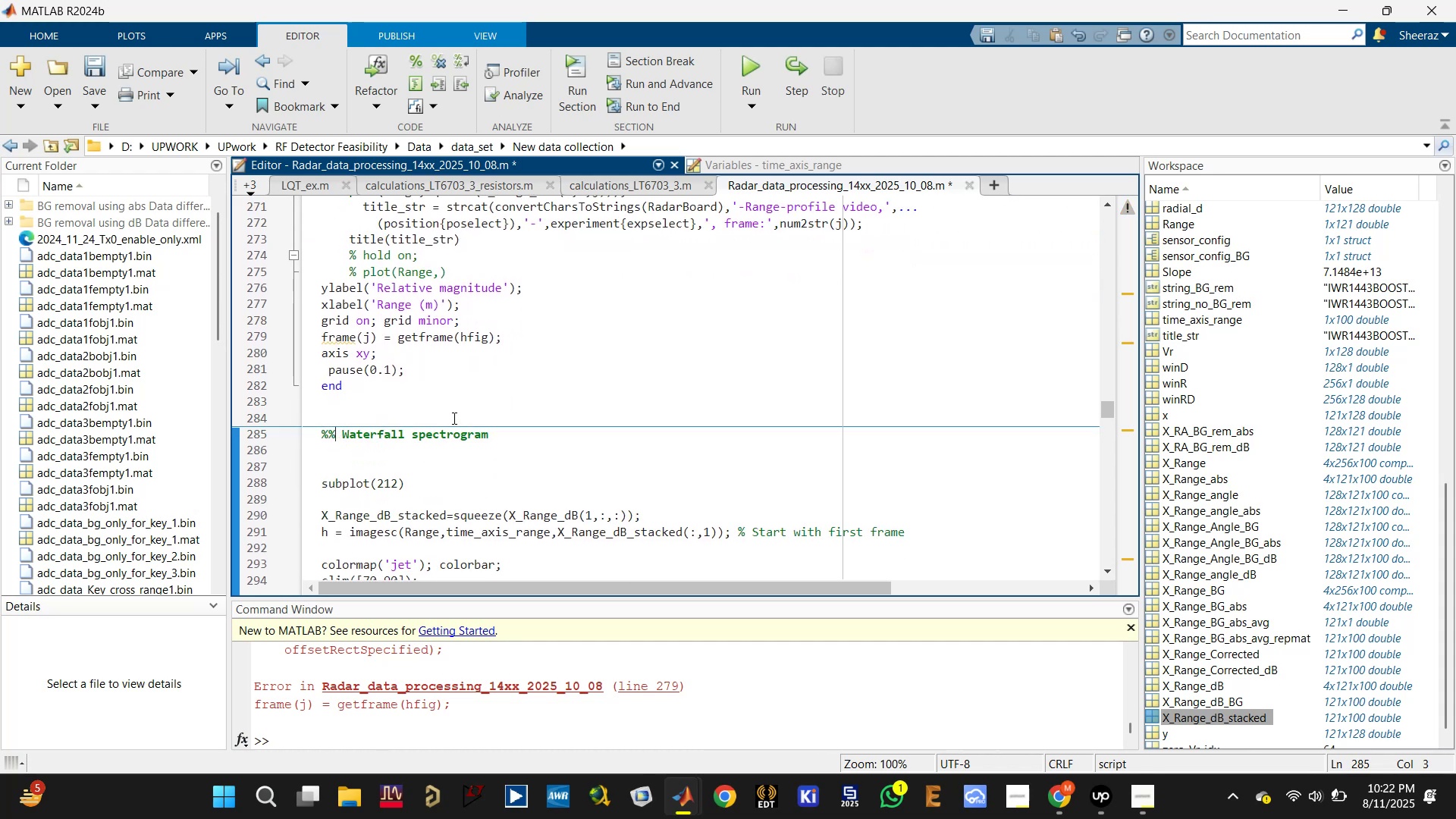 
left_click([453, 418])
 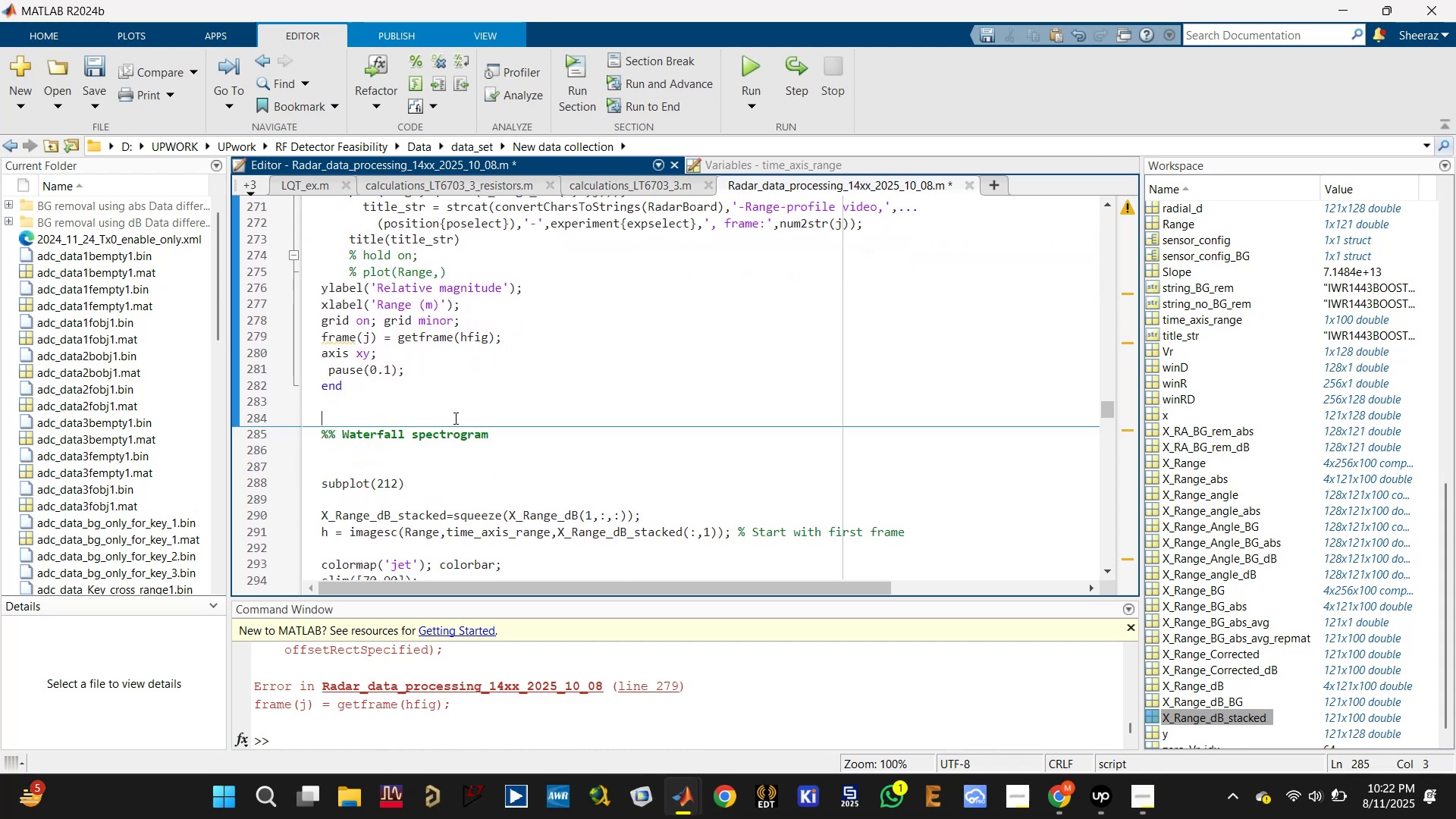 
scroll: coordinate [469, 431], scroll_direction: down, amount: 1.0
 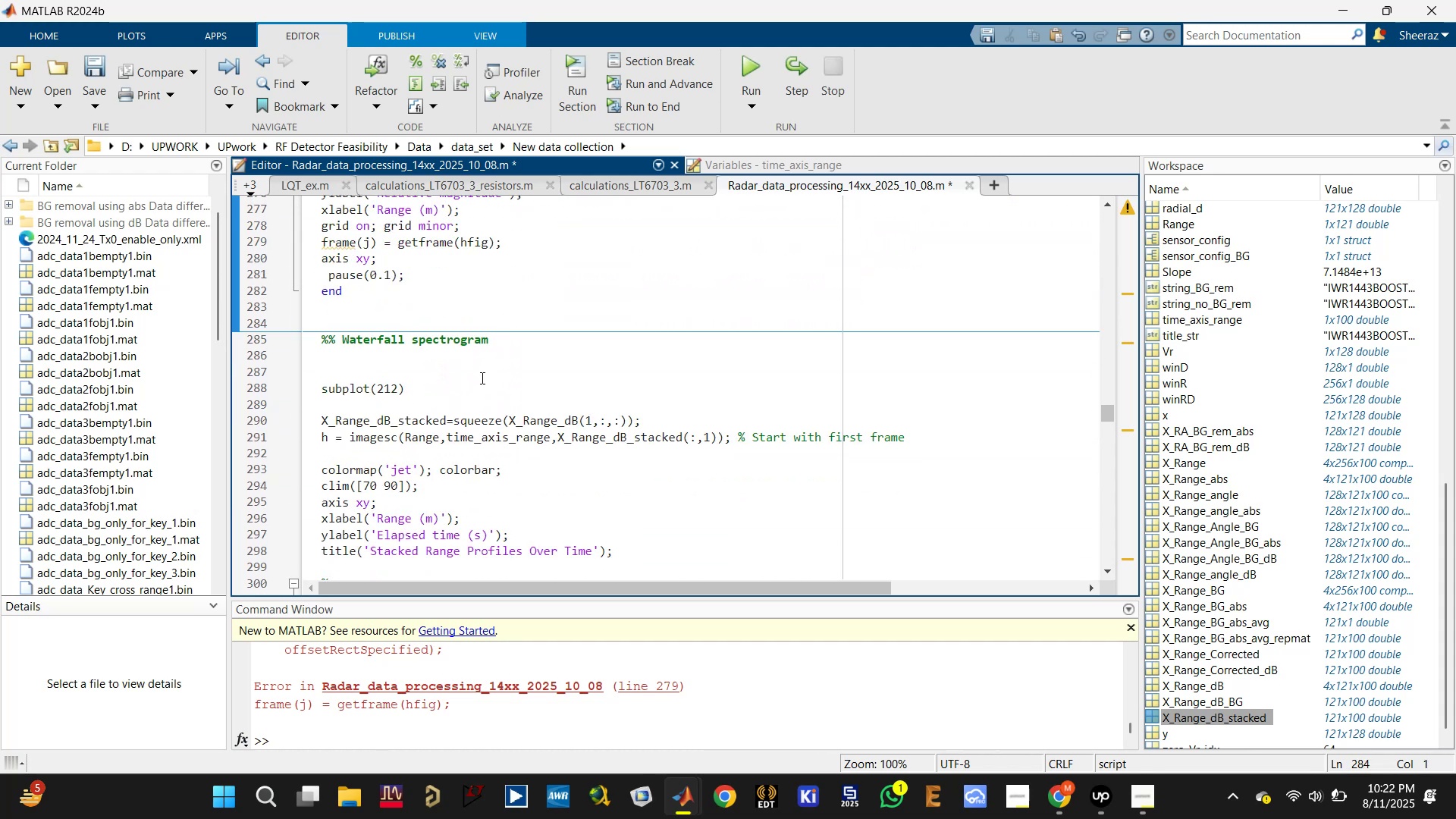 
type(%%)
 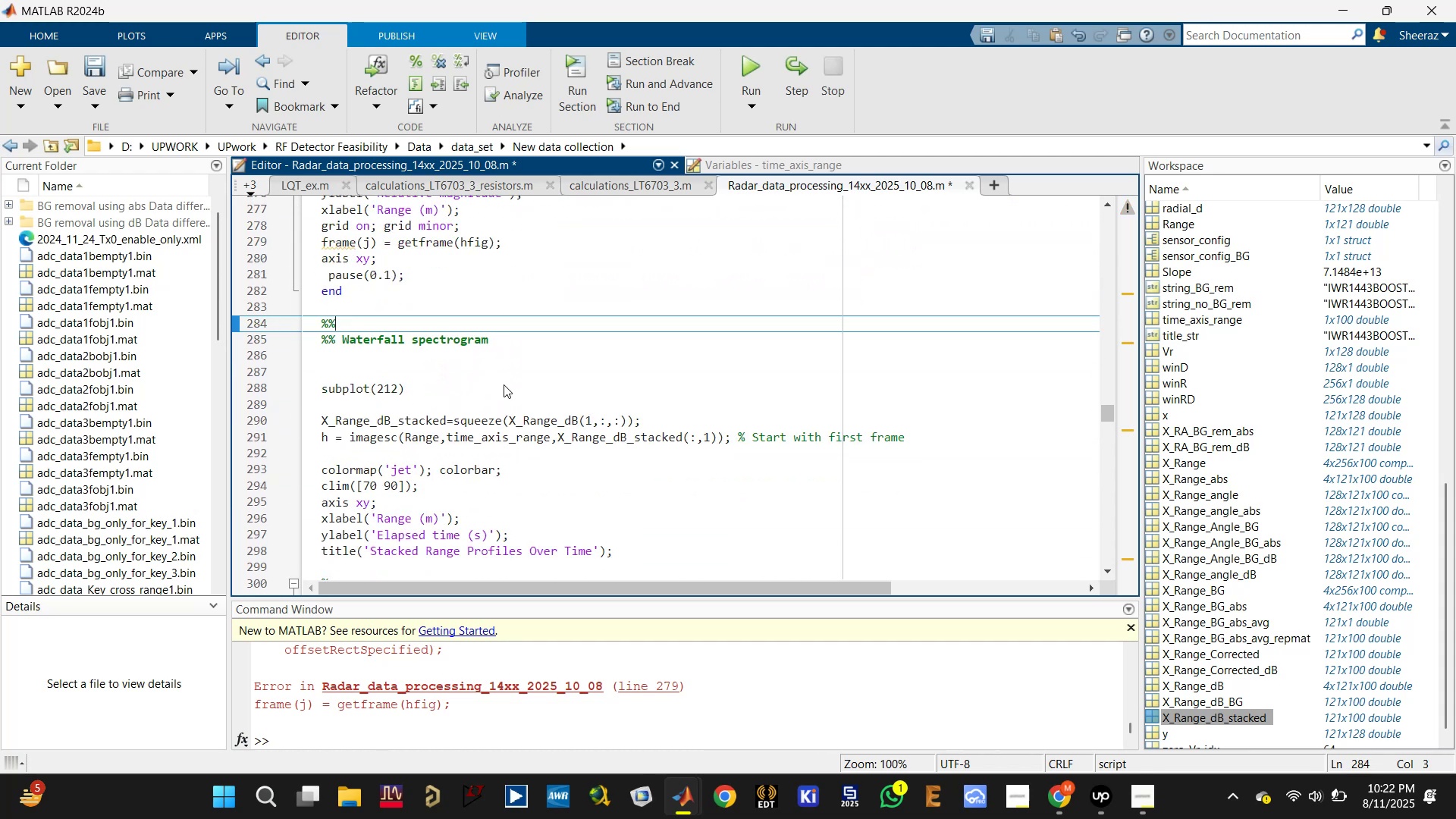 
key(Enter)
 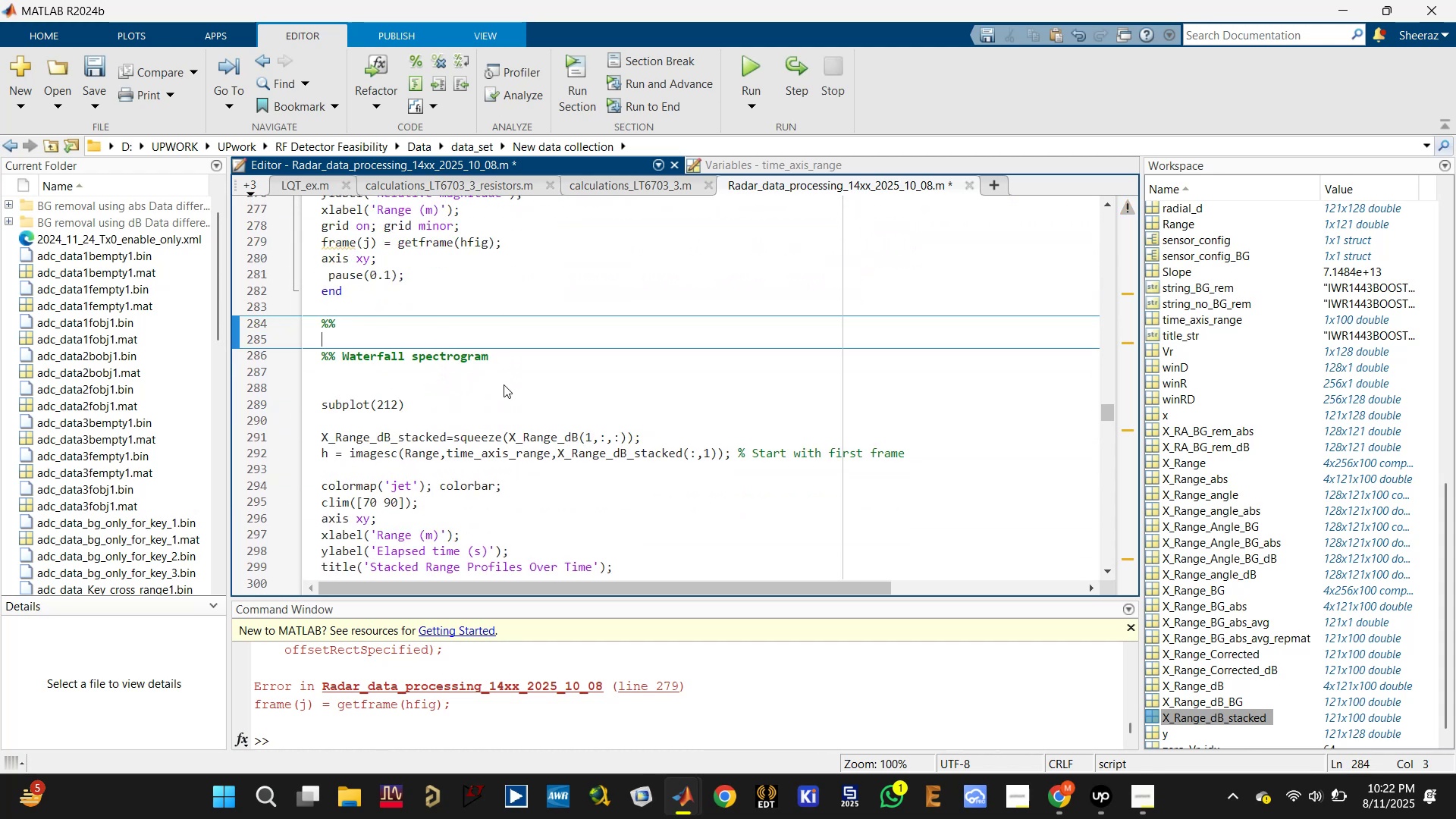 
key(Enter)
 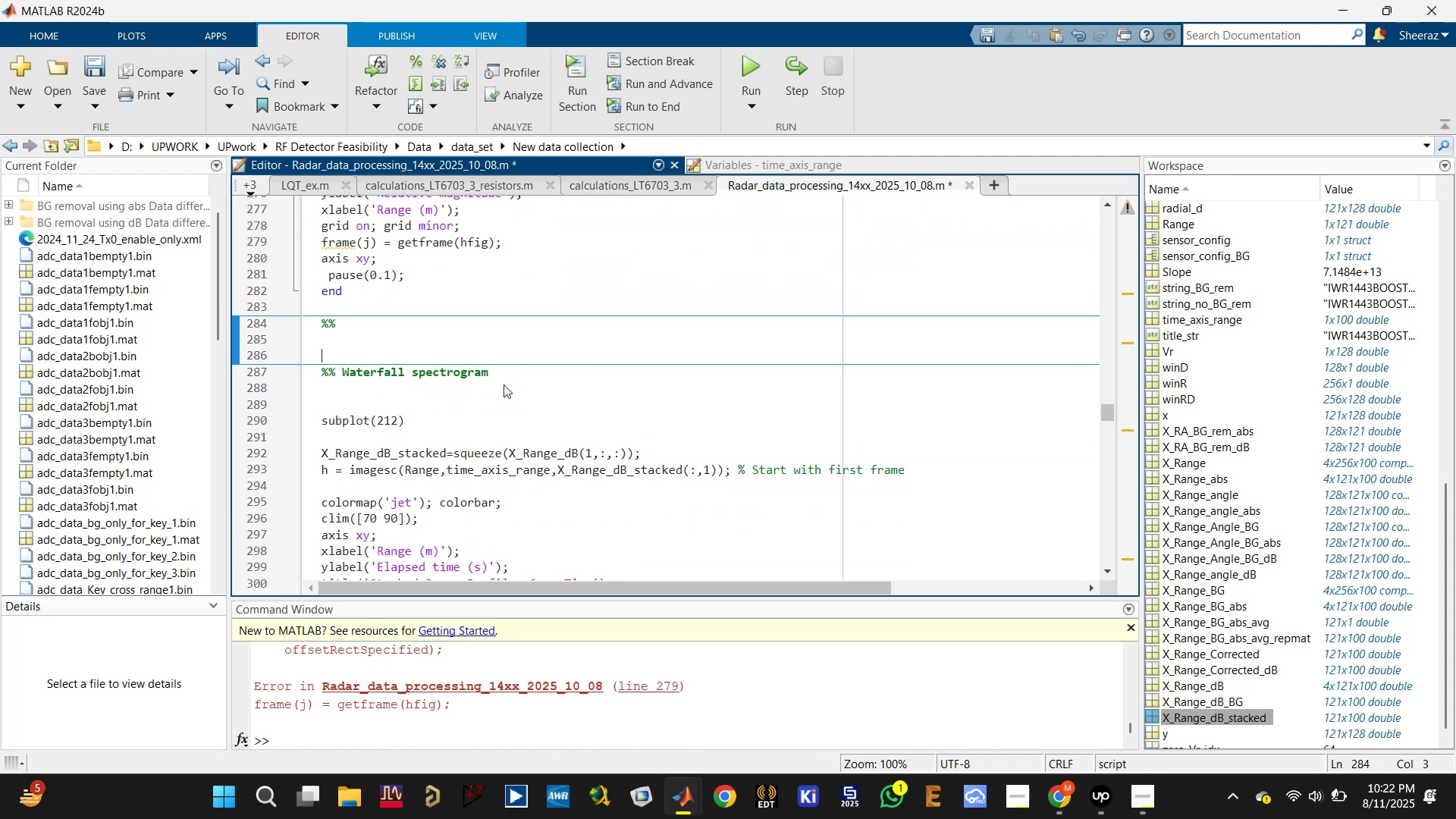 
key(Enter)
 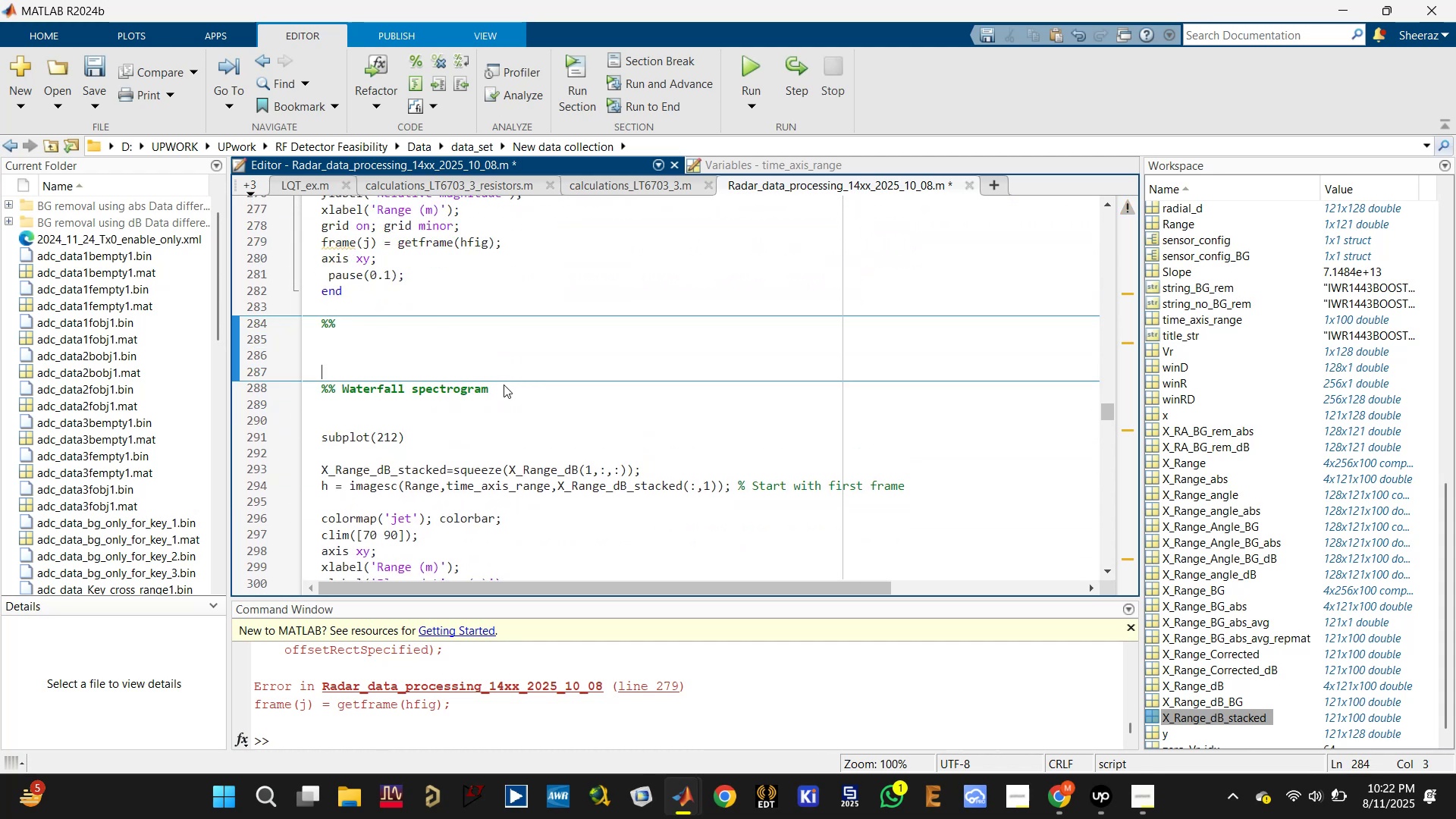 
key(Enter)
 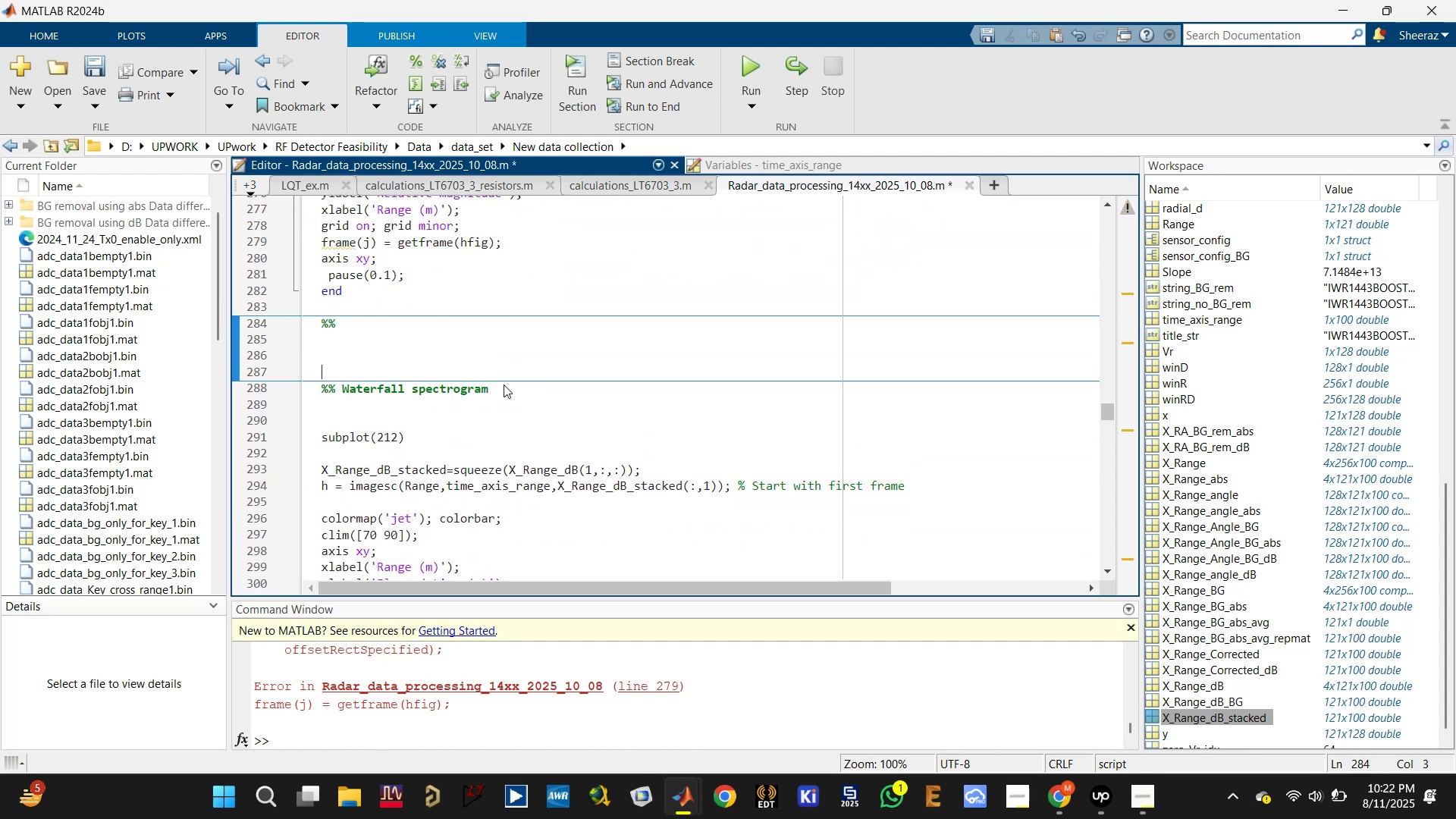 
key(Enter)
 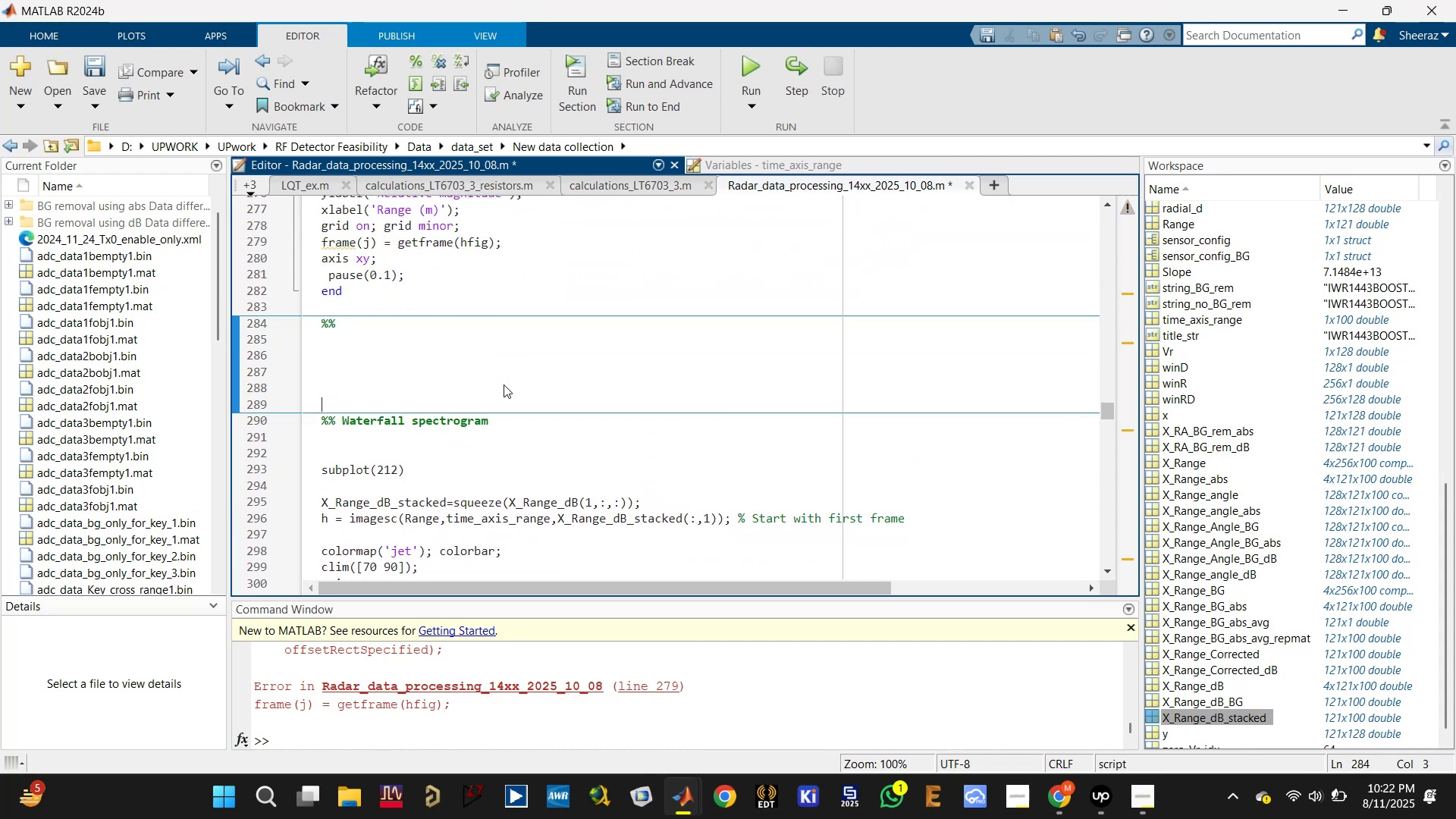 
key(Enter)
 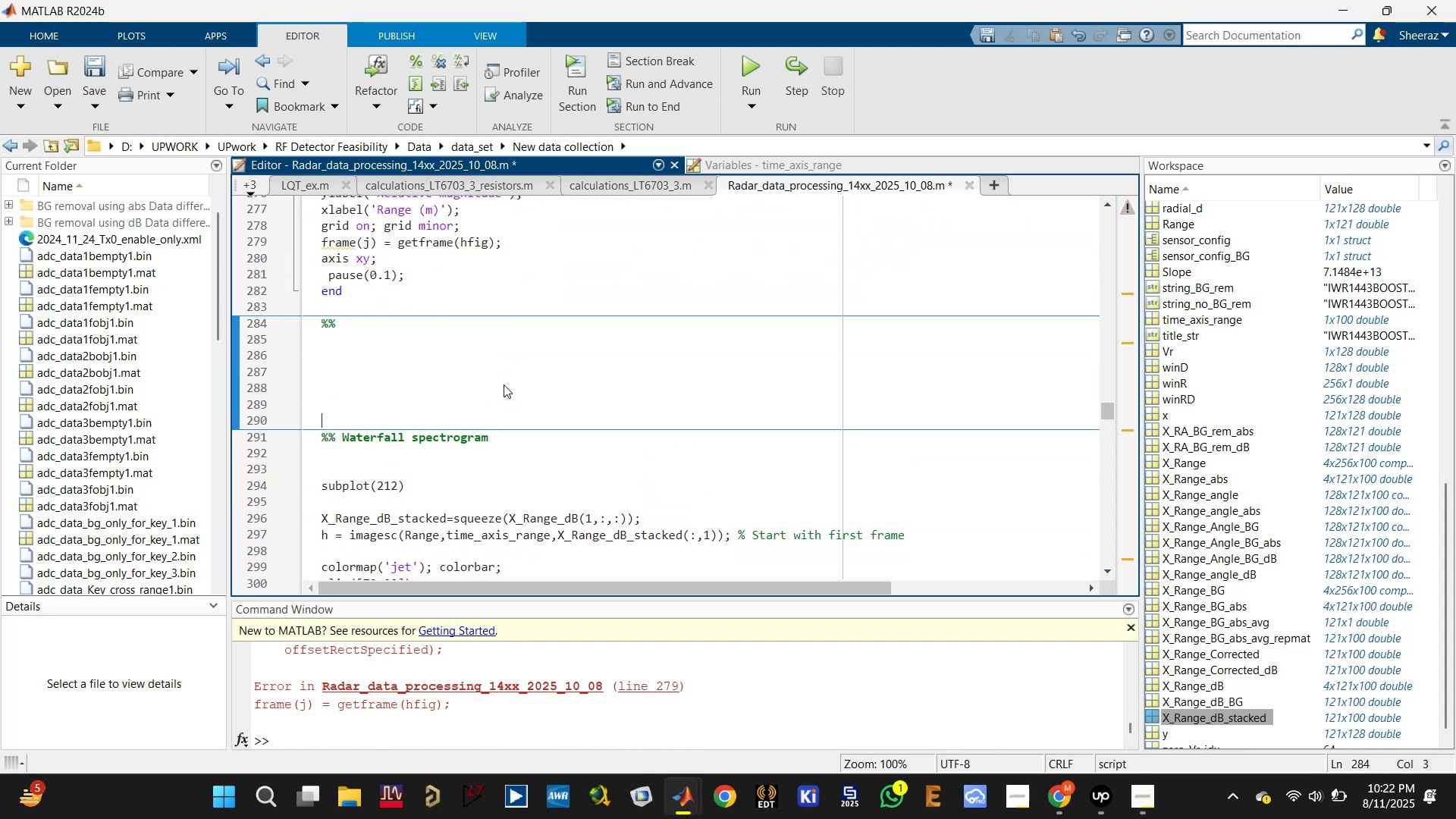 
key(Control+V)
 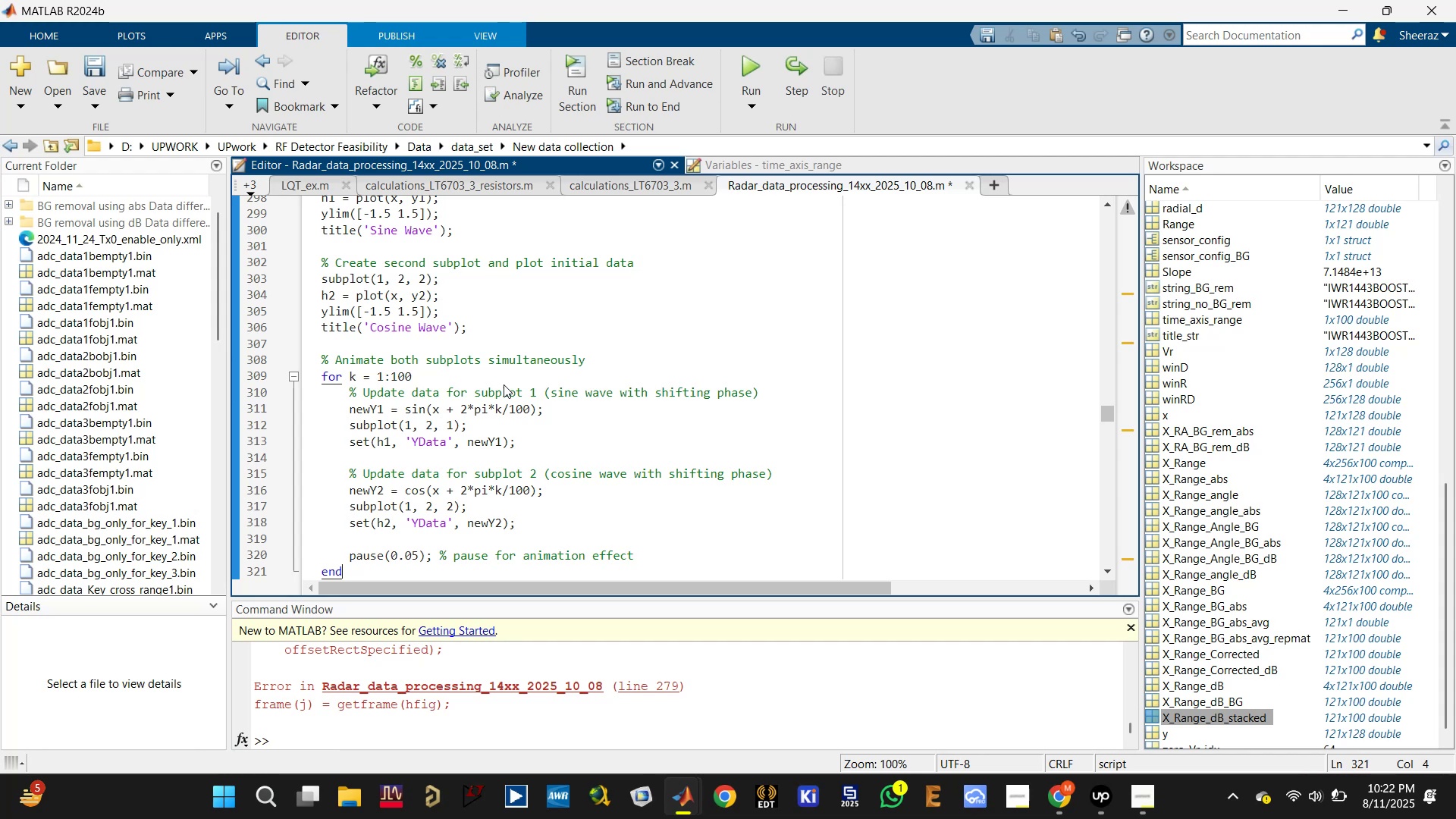 
scroll: coordinate [503, 383], scroll_direction: up, amount: 5.0
 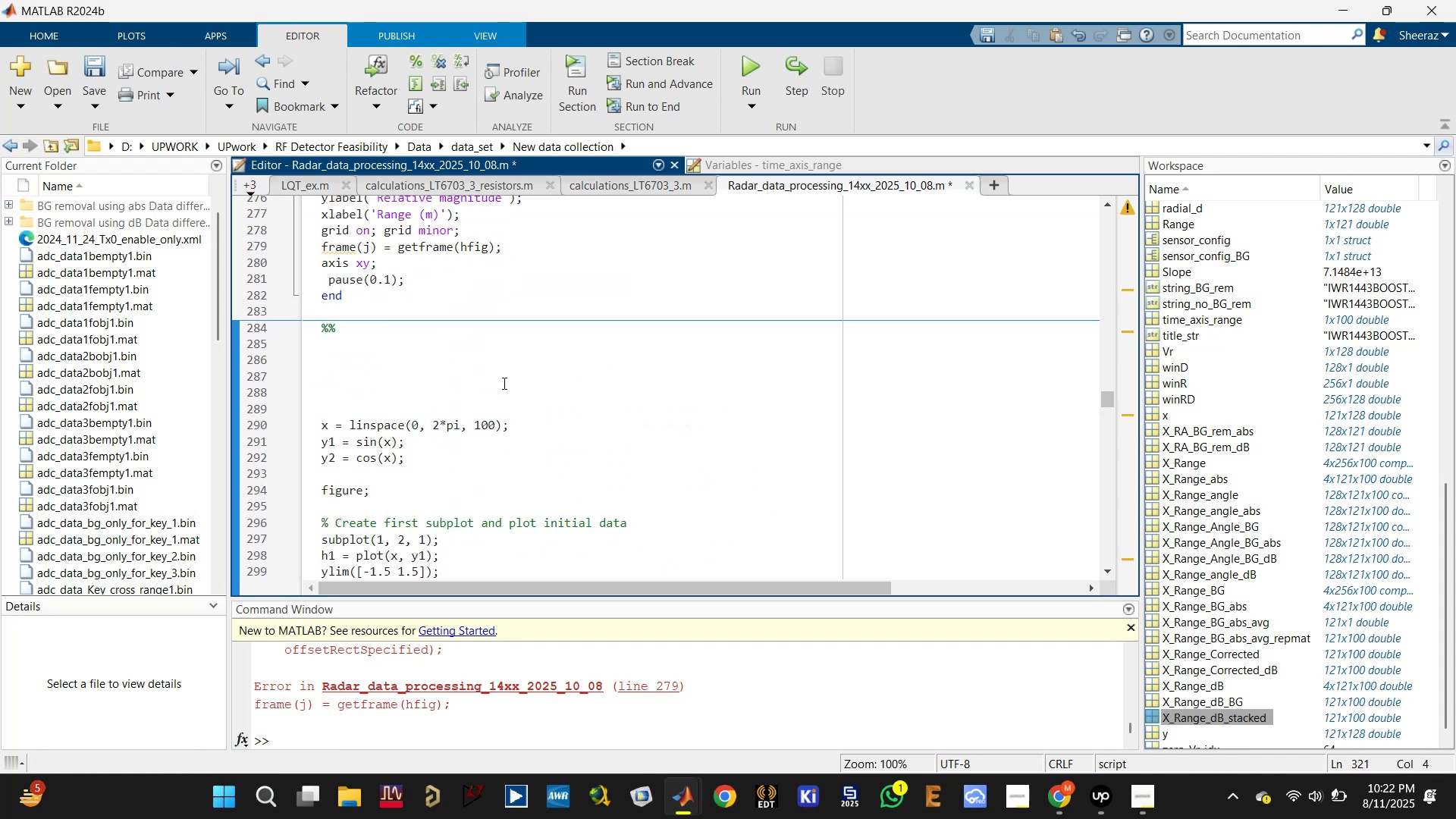 
key(Control+S)
 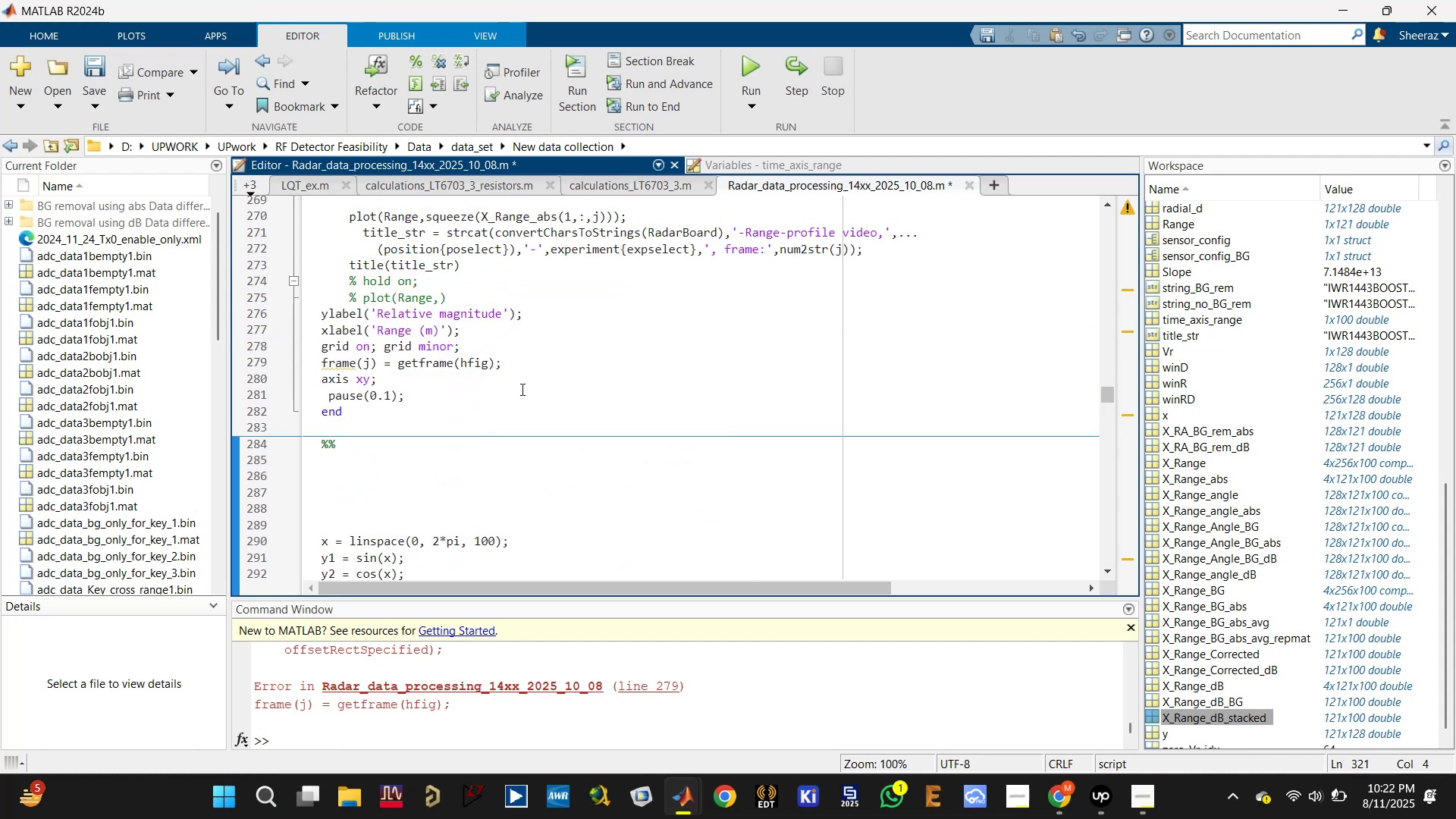 
scroll: coordinate [507, 384], scroll_direction: up, amount: 2.0
 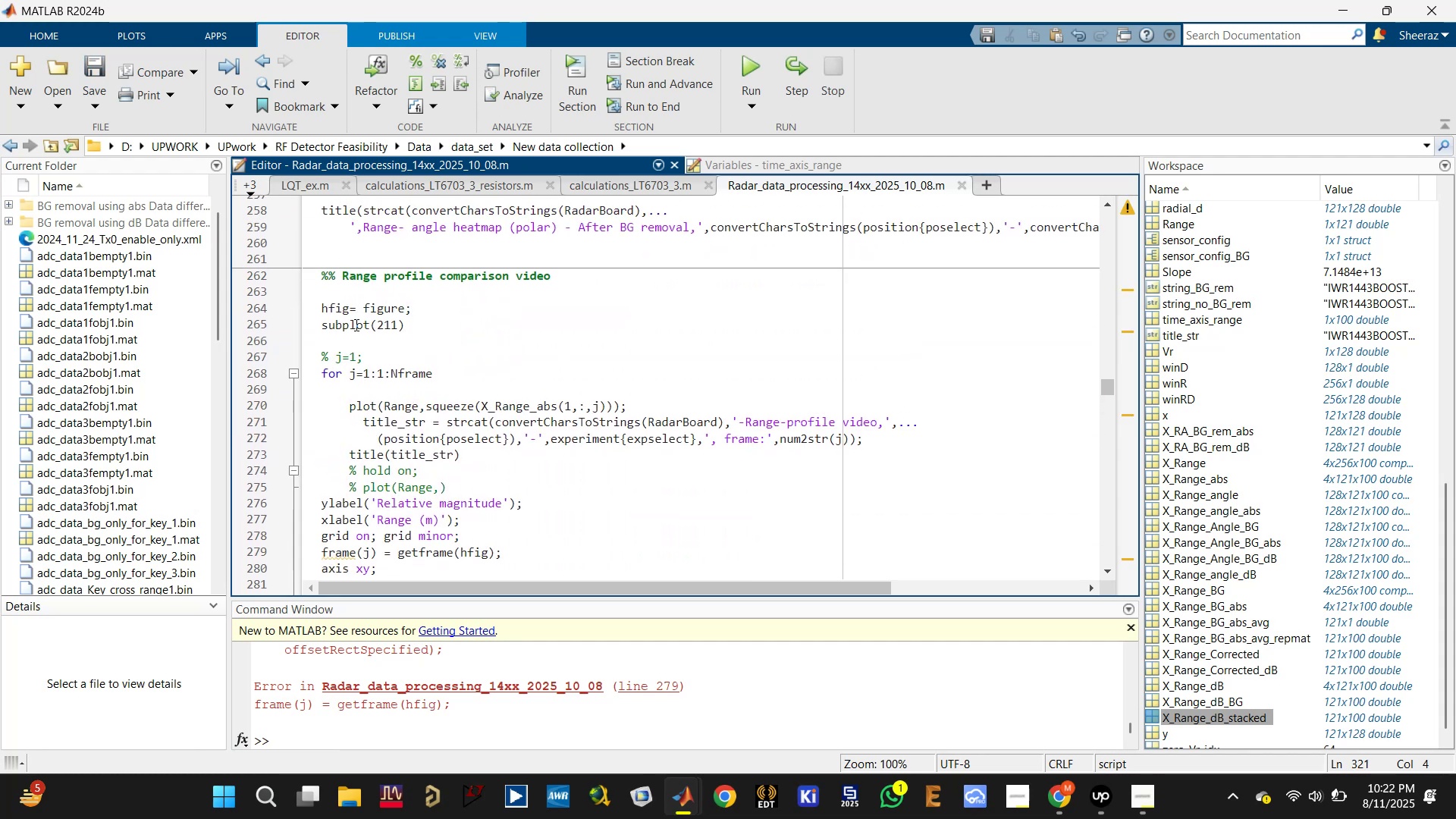 
double_click([352, 318])
 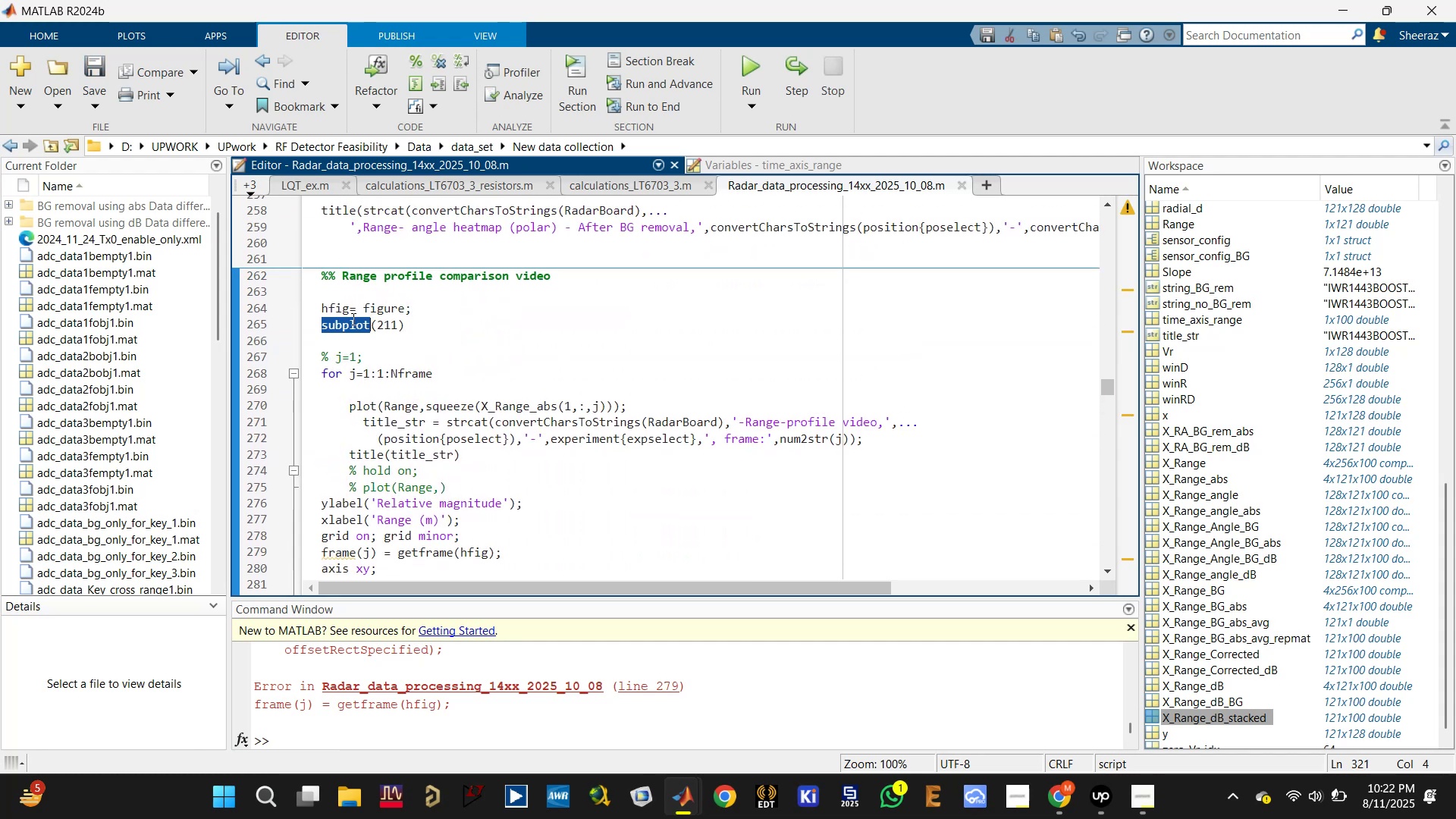 
triple_click([352, 318])
 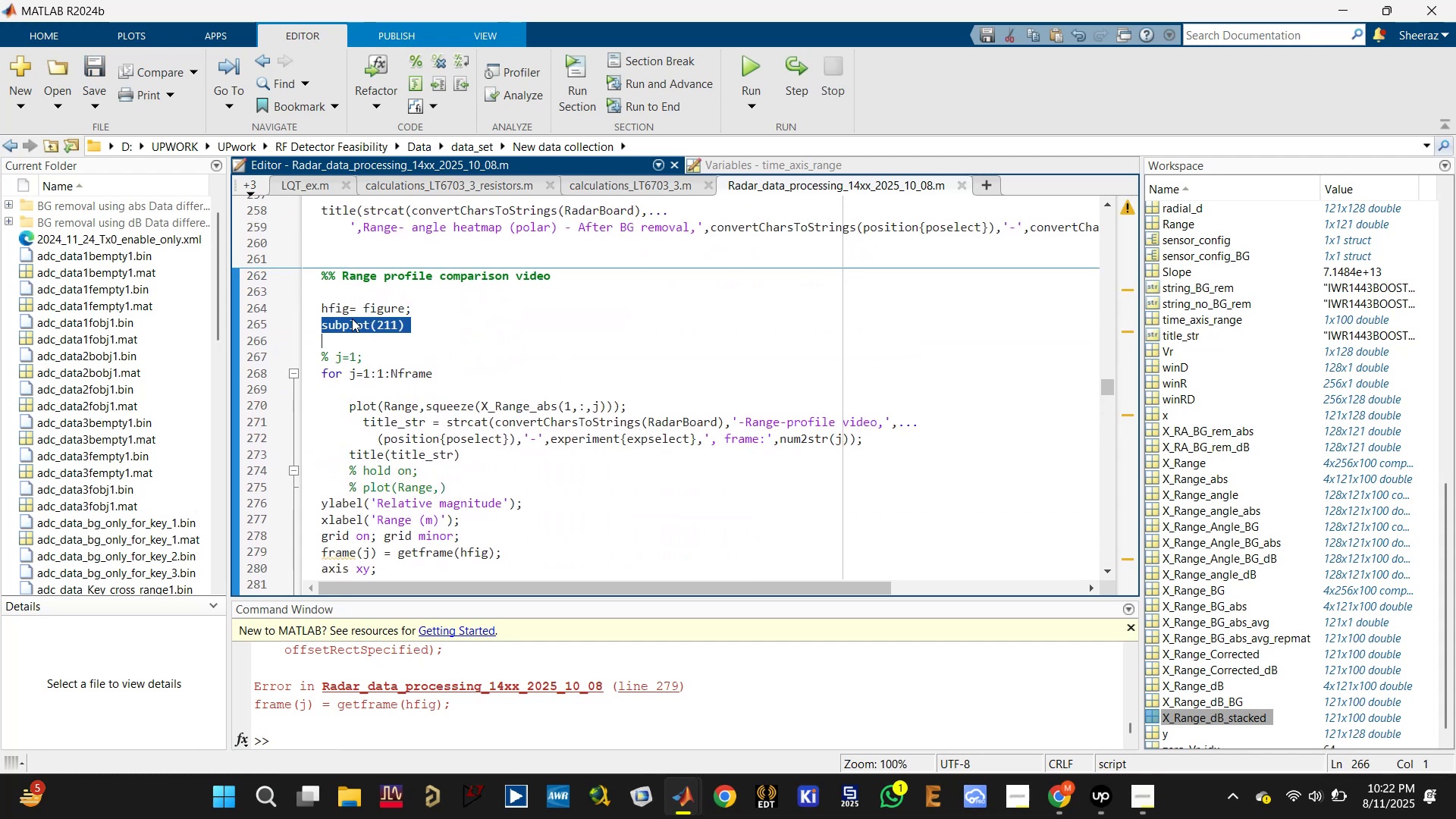 
key(Backspace)
 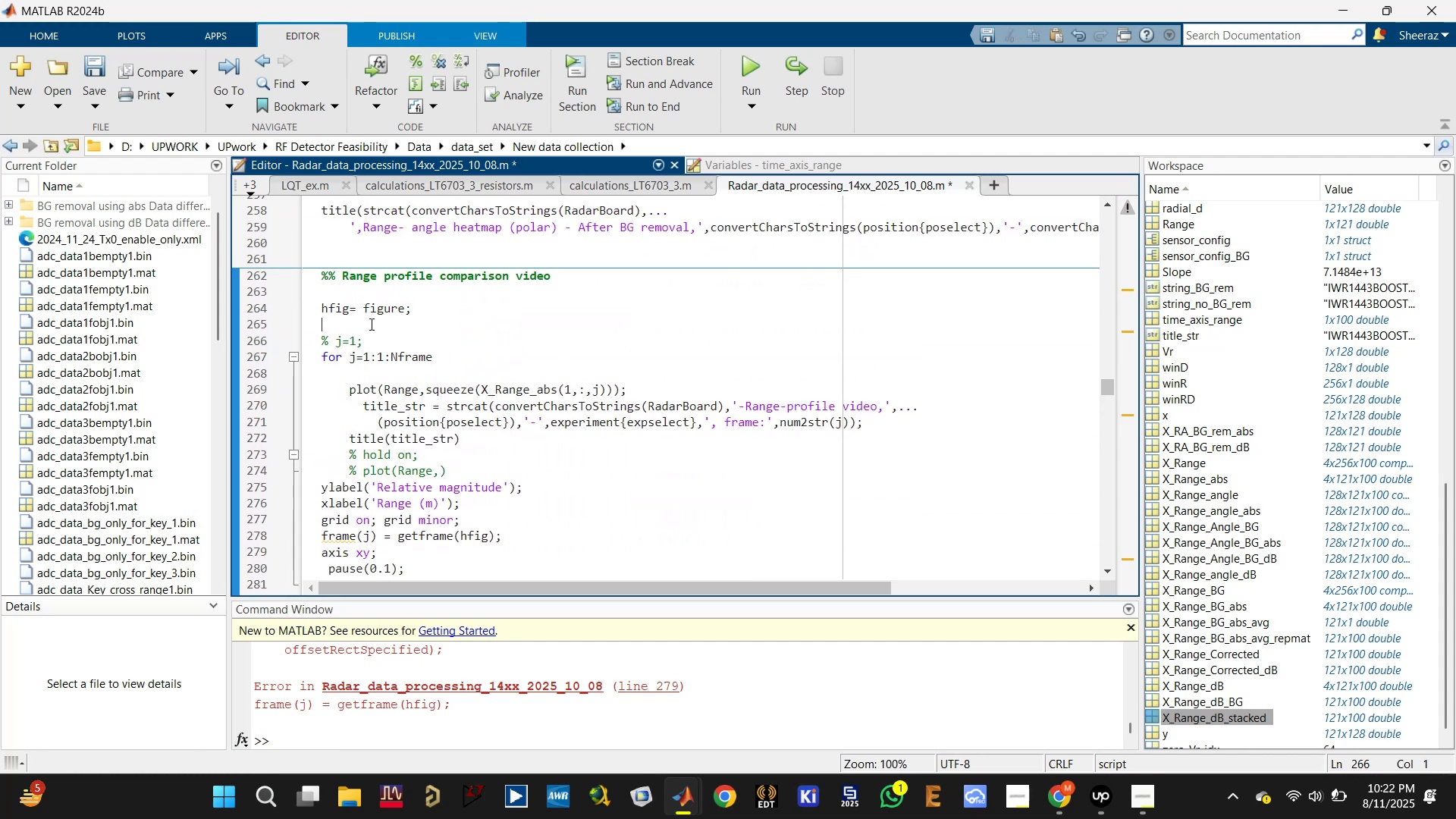 
key(Backspace)
 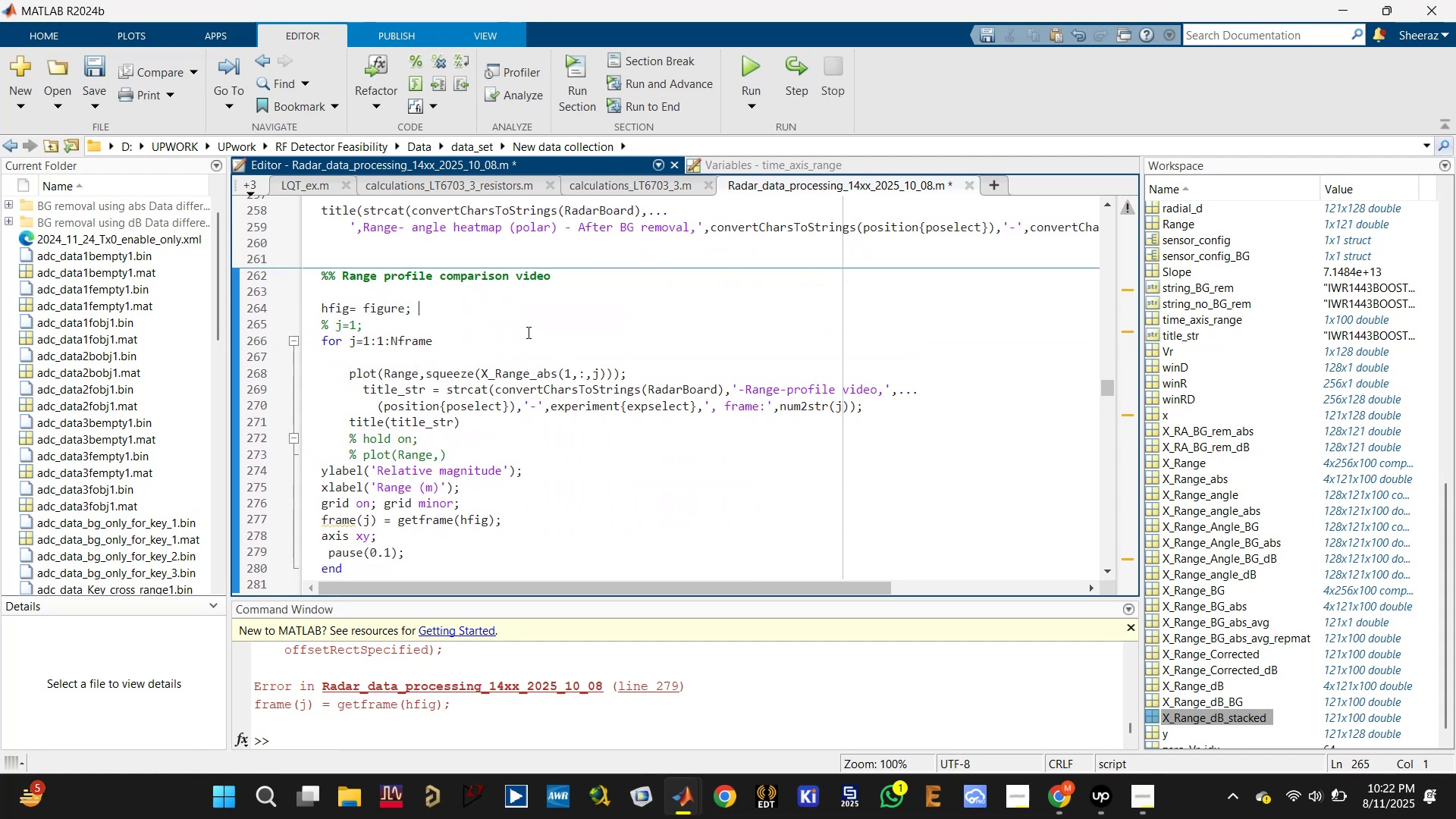 
left_click([528, 331])
 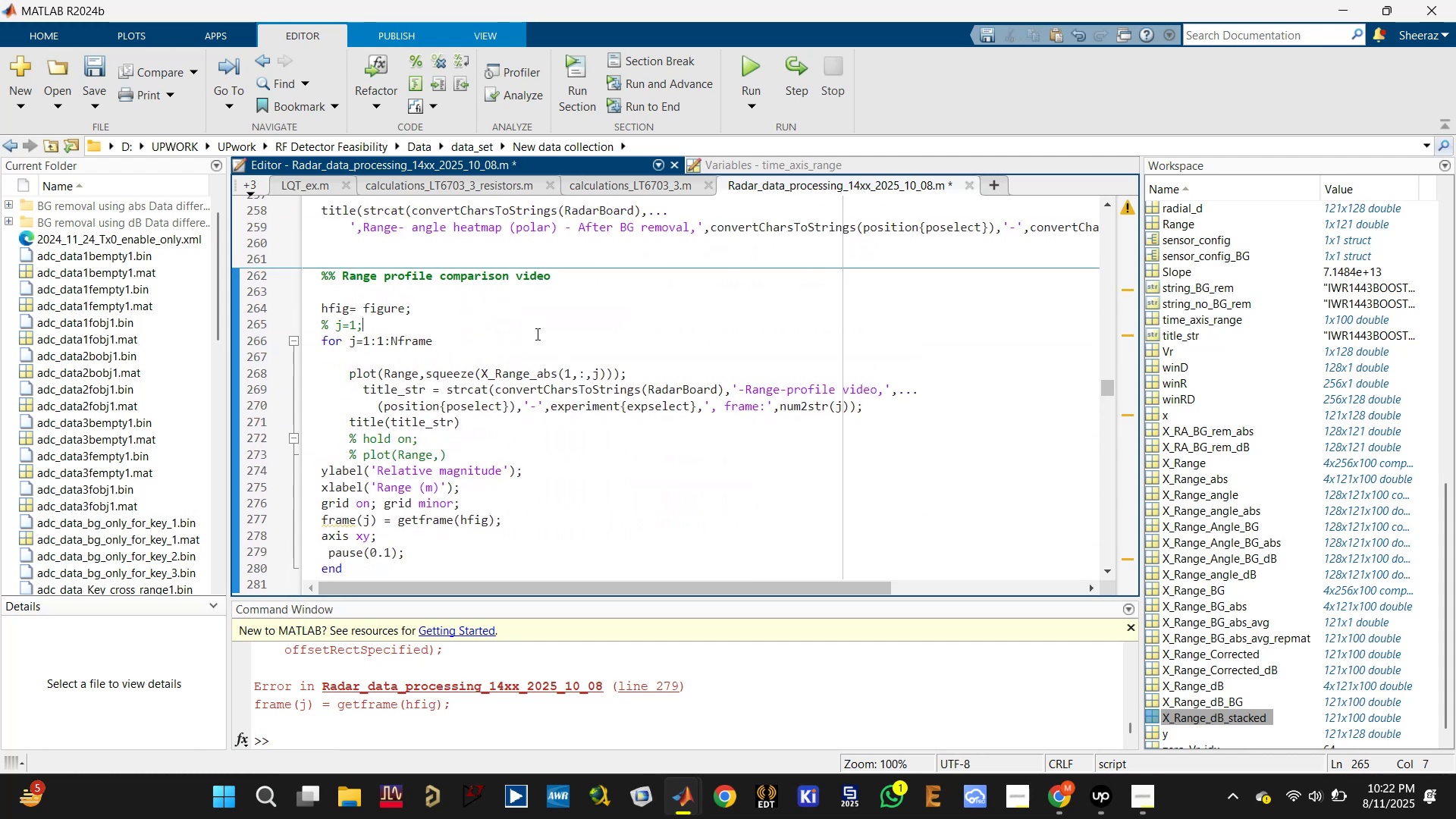 
key(Control+Enter)
 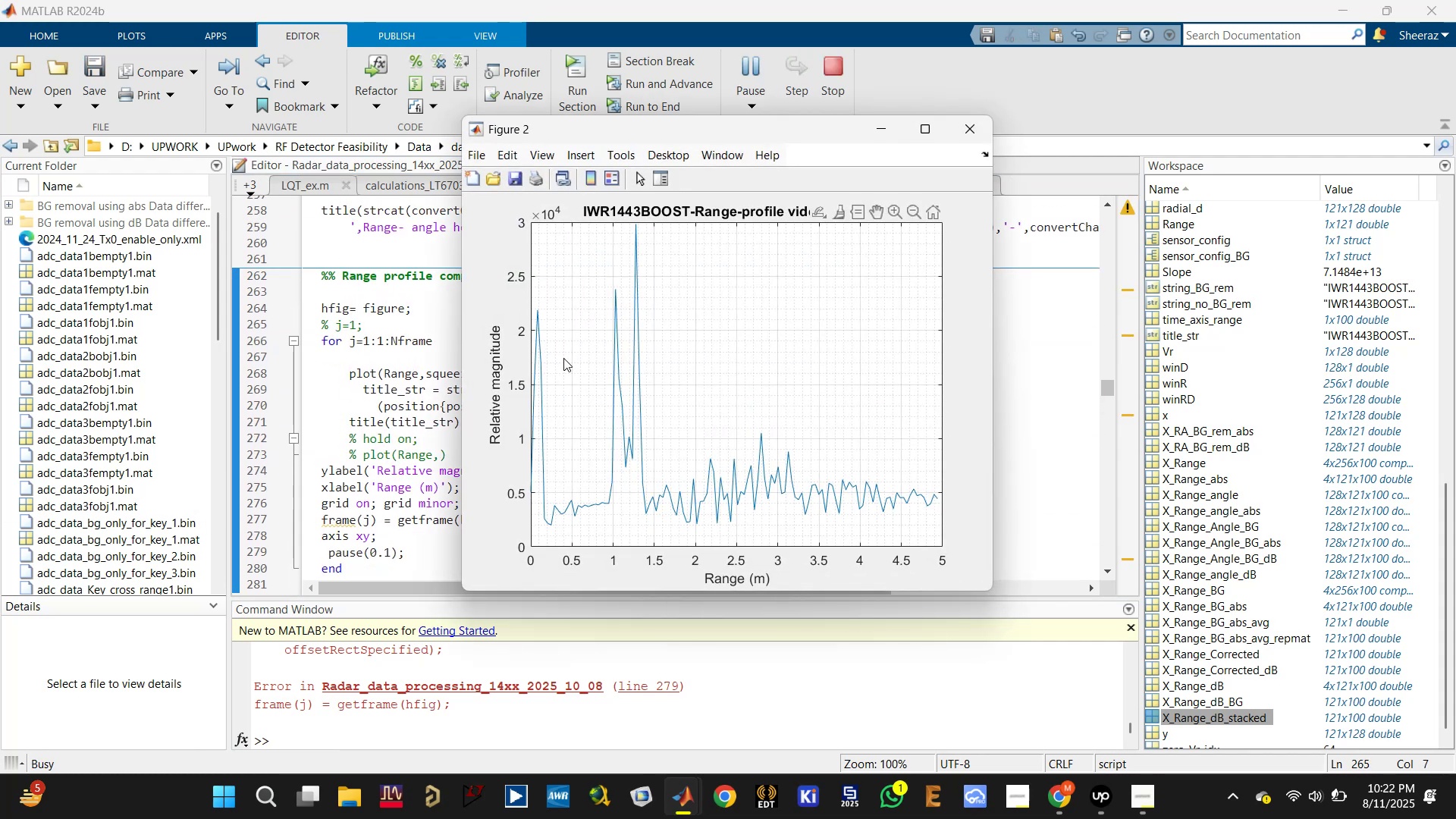 
mouse_move([969, 128])
 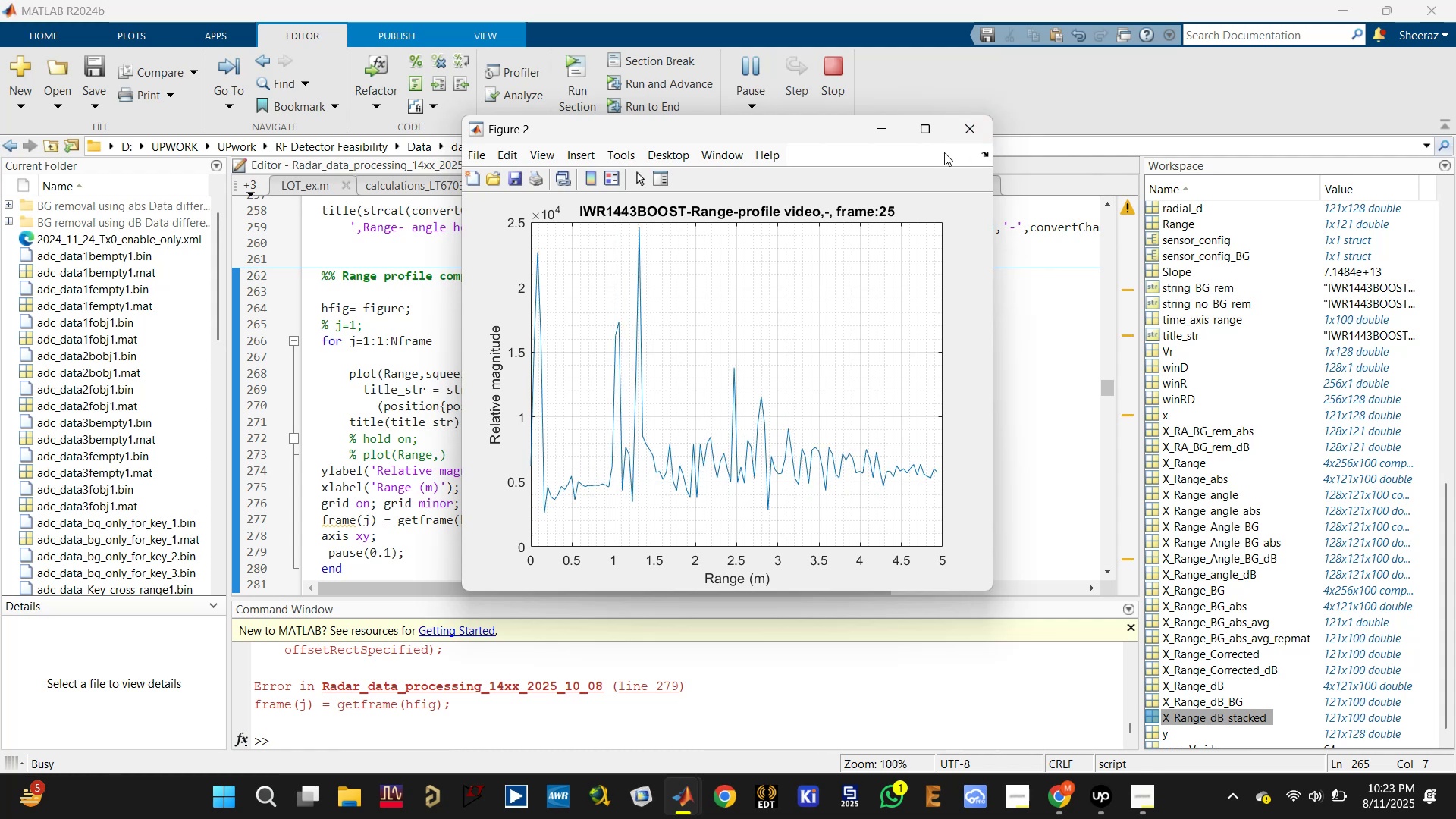 
left_click([969, 137])
 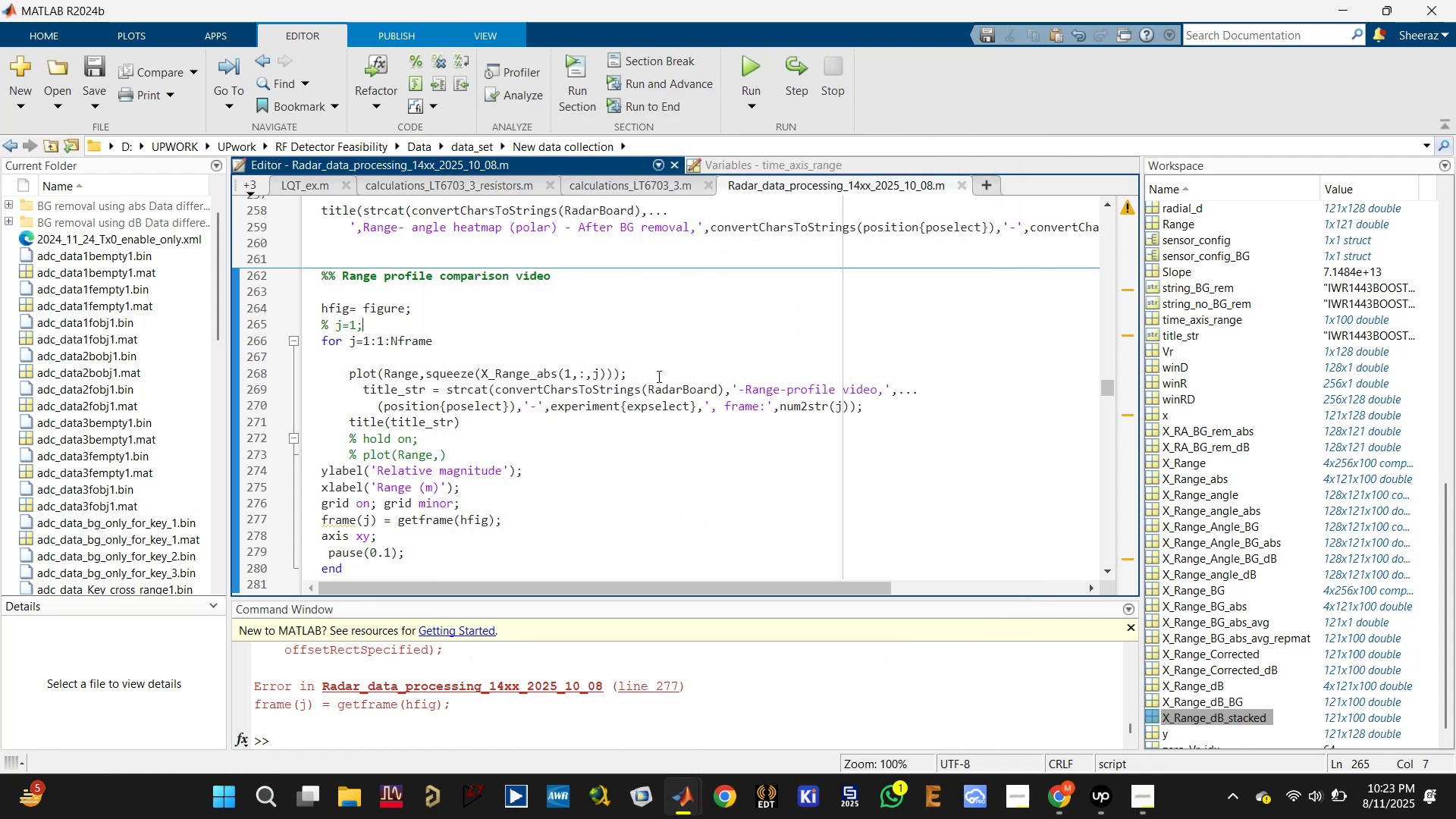 
left_click([647, 369])
 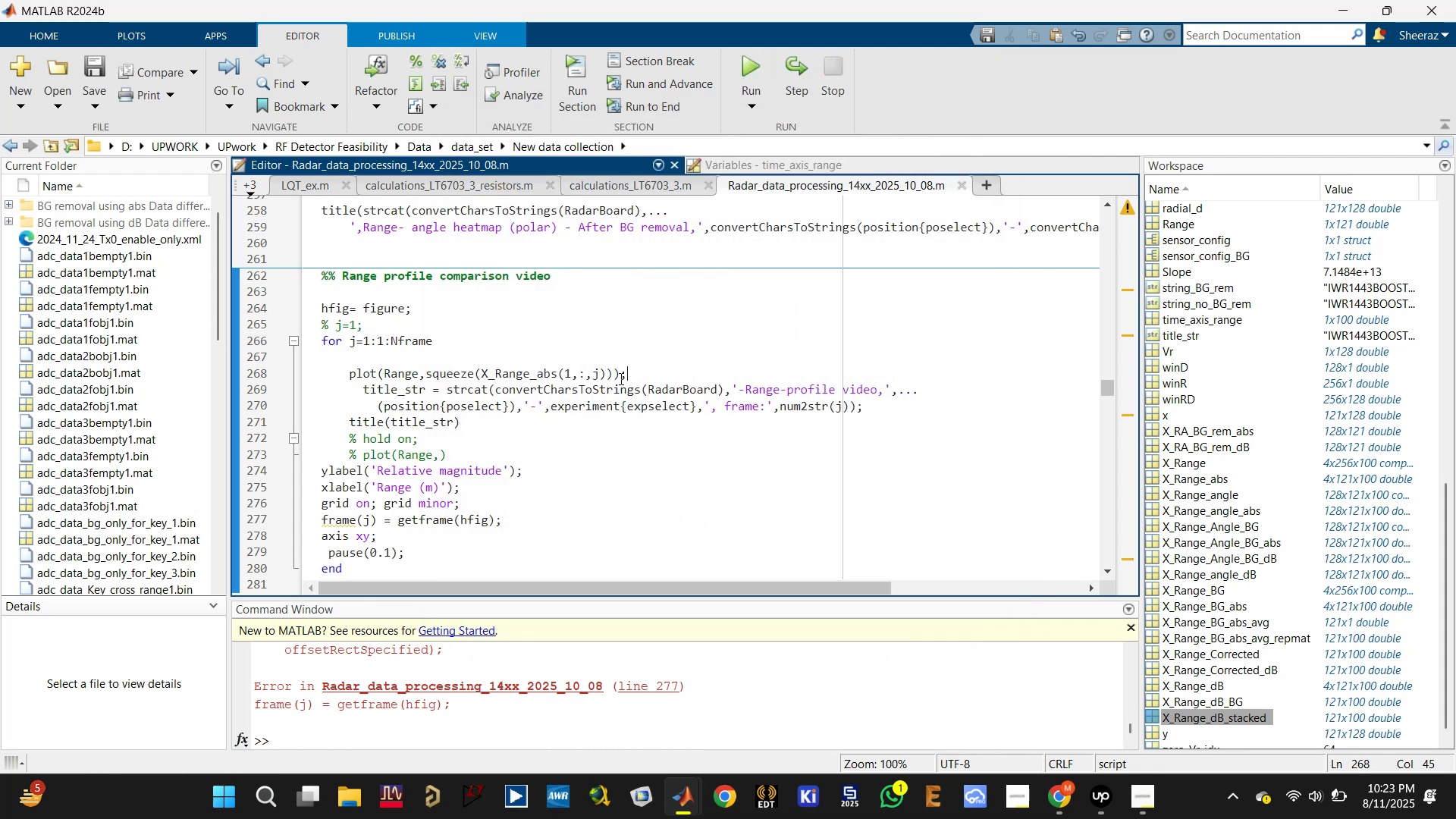 
scroll: coordinate [549, 408], scroll_direction: down, amount: 5.0
 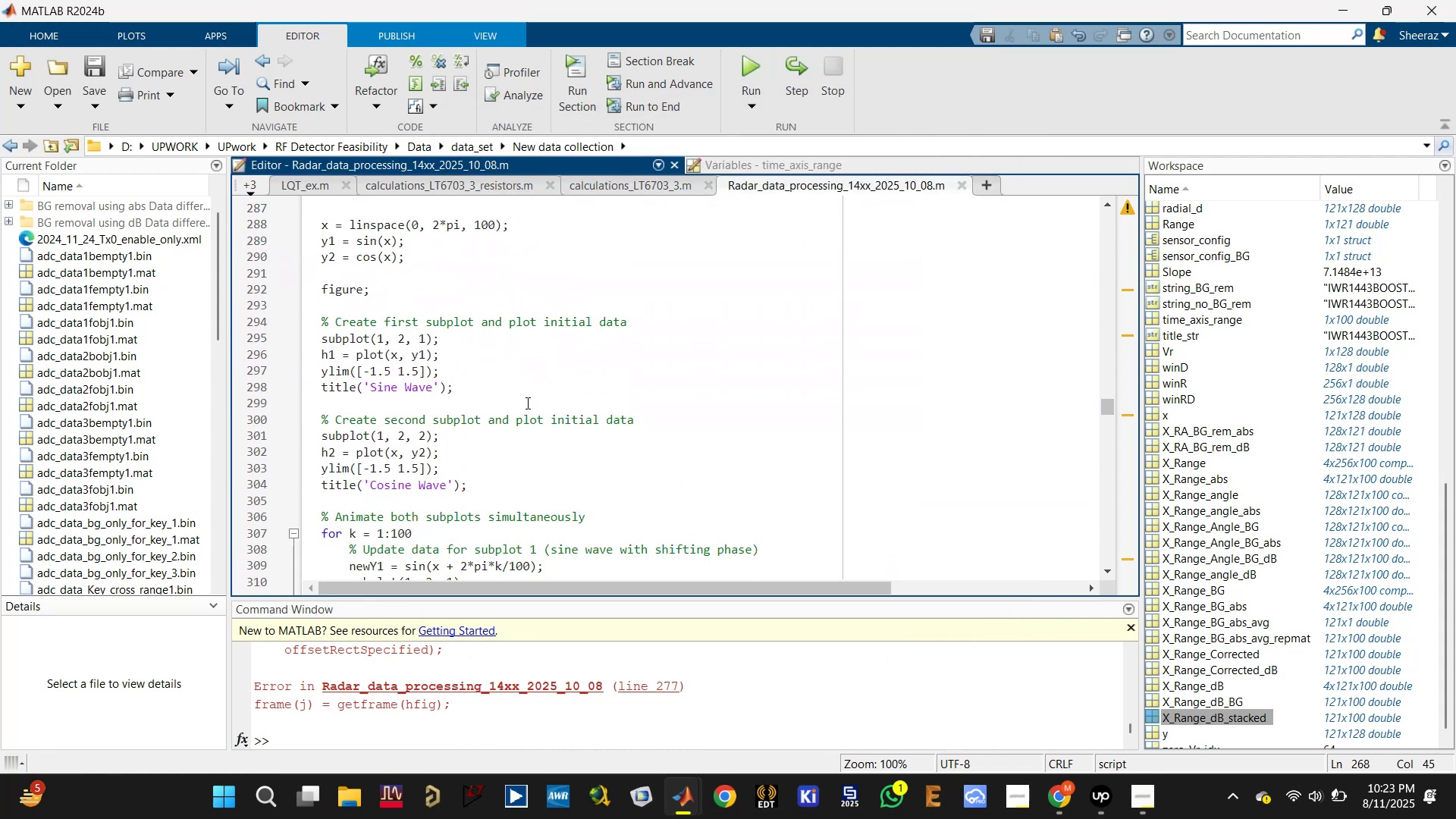 
scroll: coordinate [479, 390], scroll_direction: up, amount: 1.0
 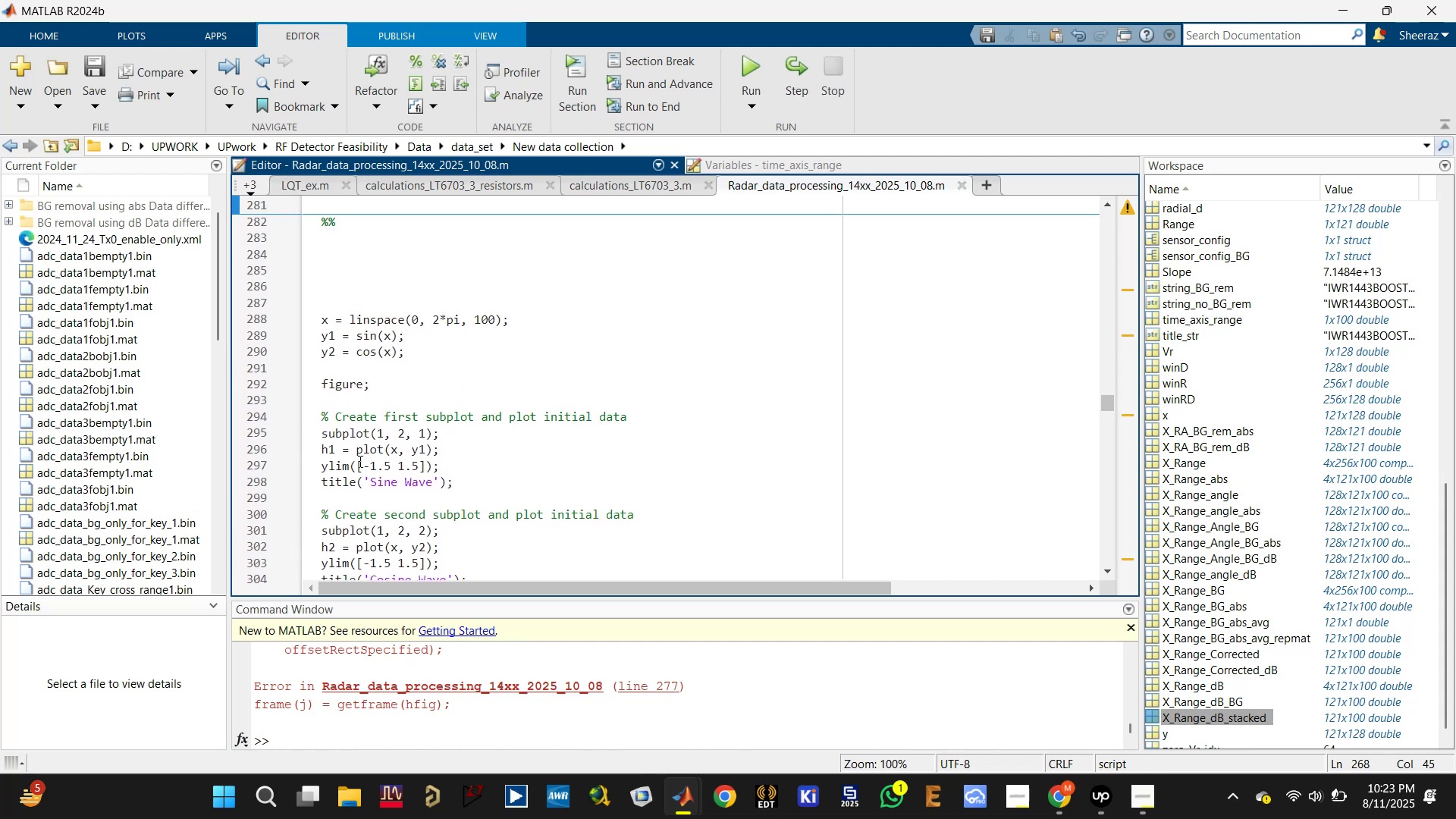 
left_click_drag(start_coordinate=[385, 434], to_coordinate=[380, 431])
 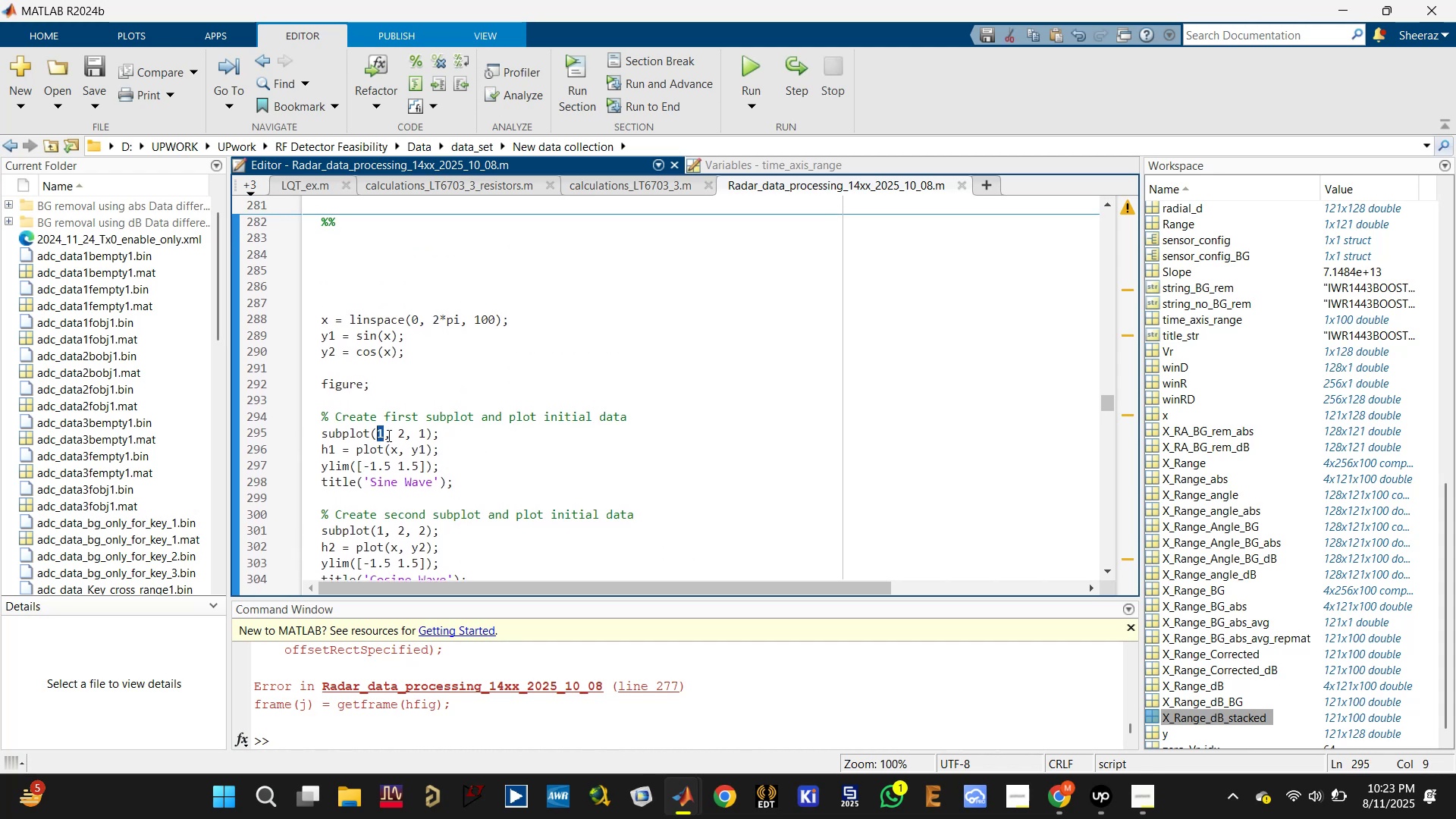 
key(2)
 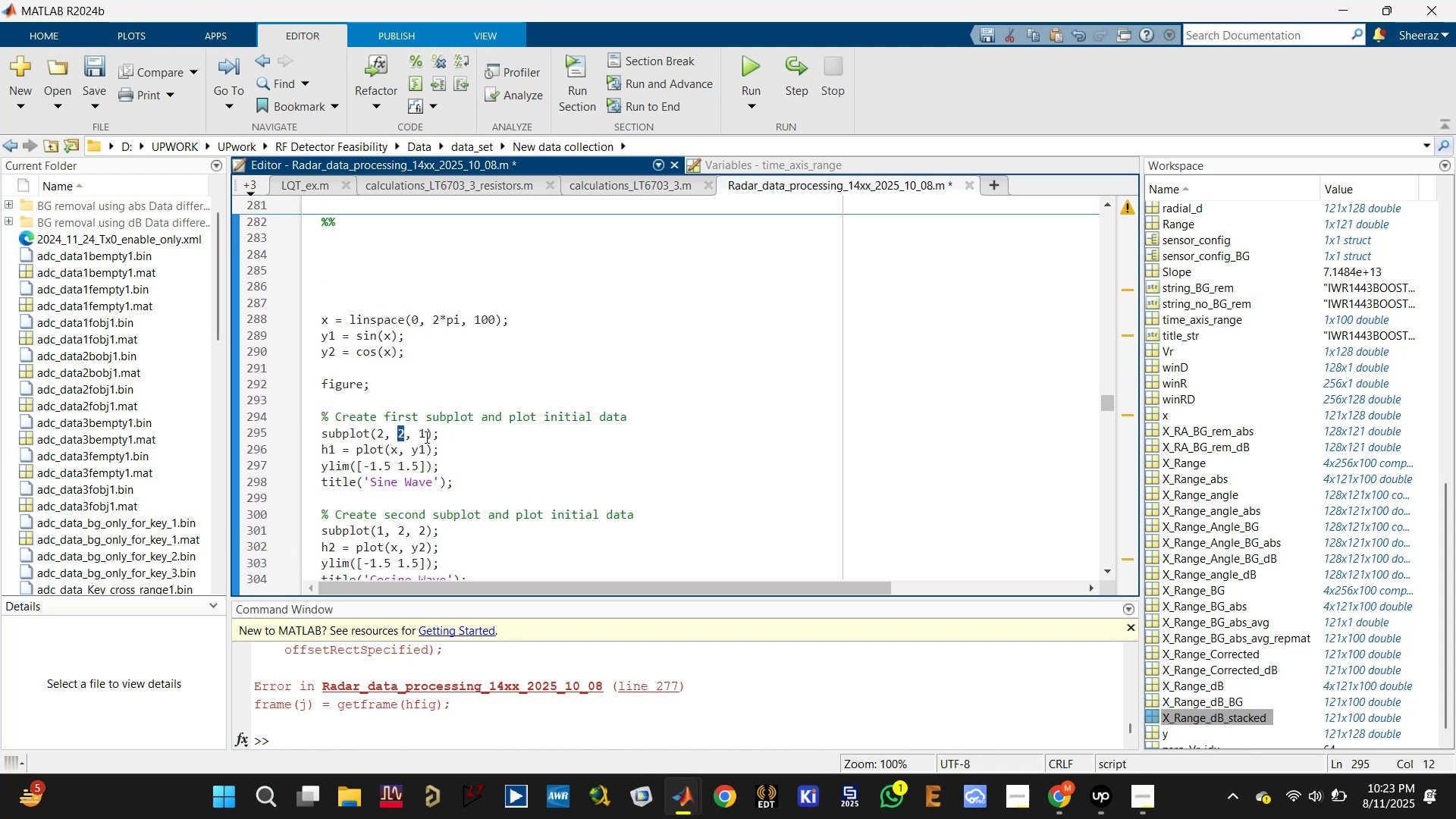 
key(1)
 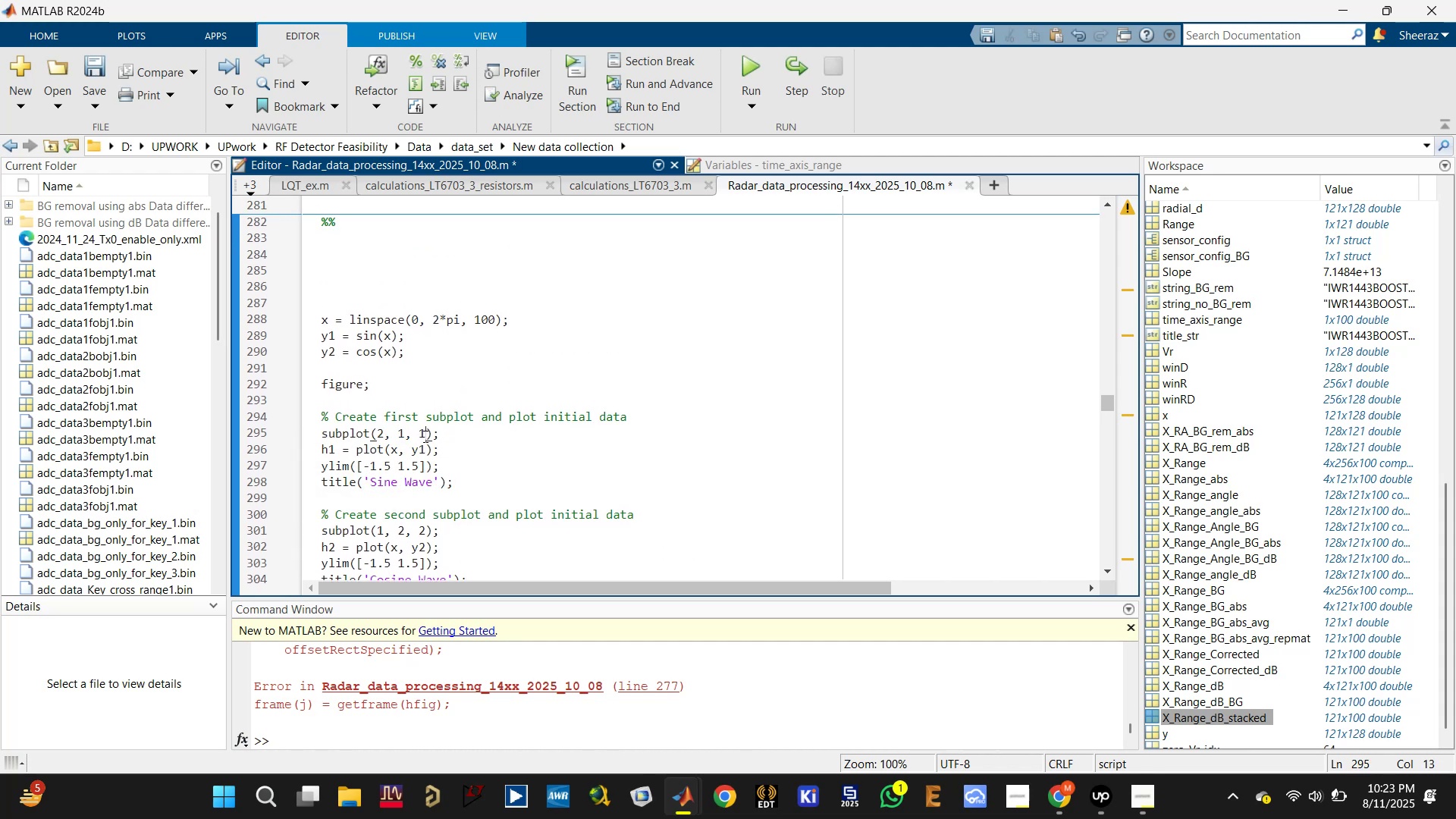 
double_click([452, 434])
 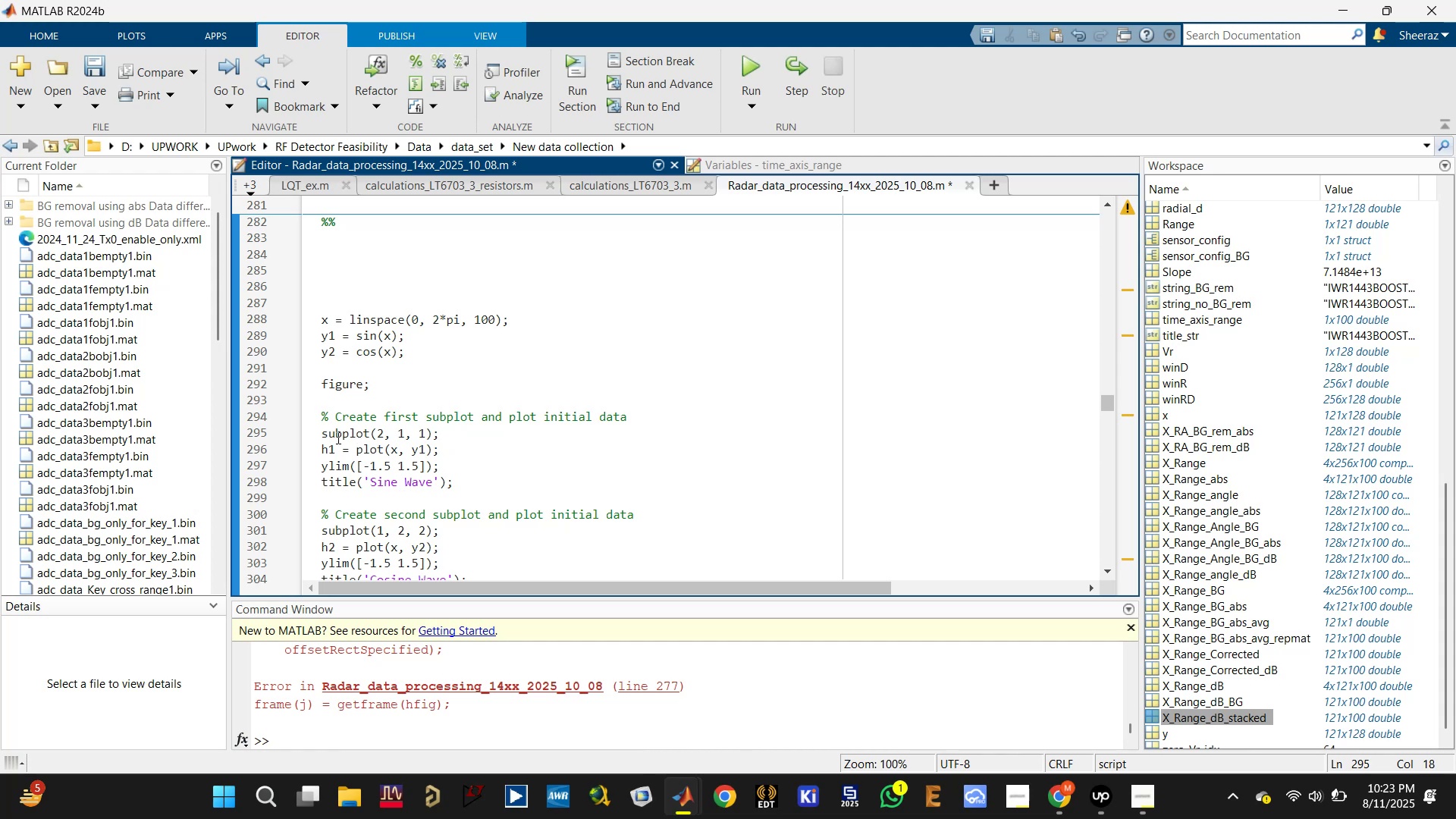 
left_click([327, 444])
 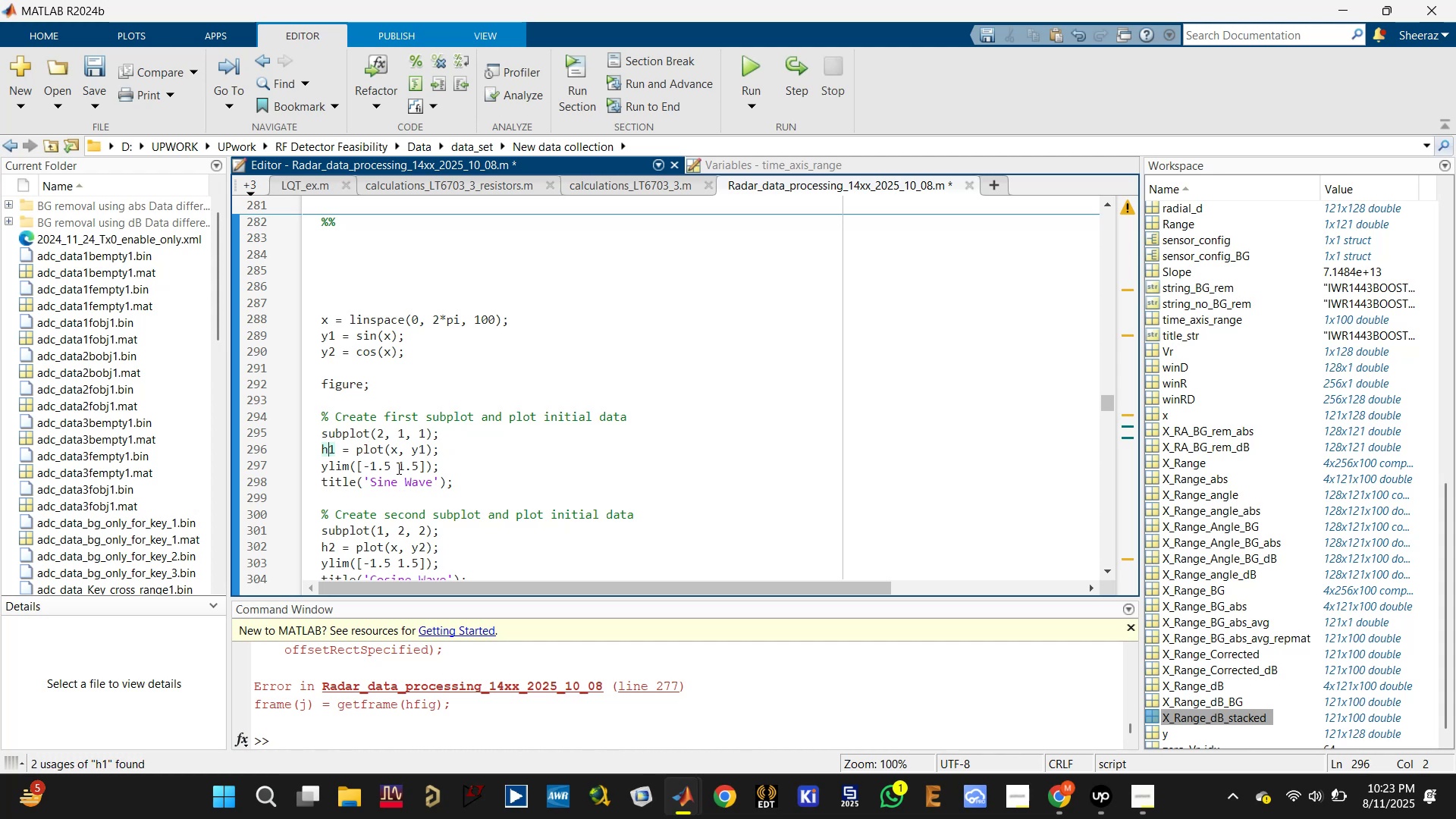 
scroll: coordinate [402, 469], scroll_direction: down, amount: 2.0
 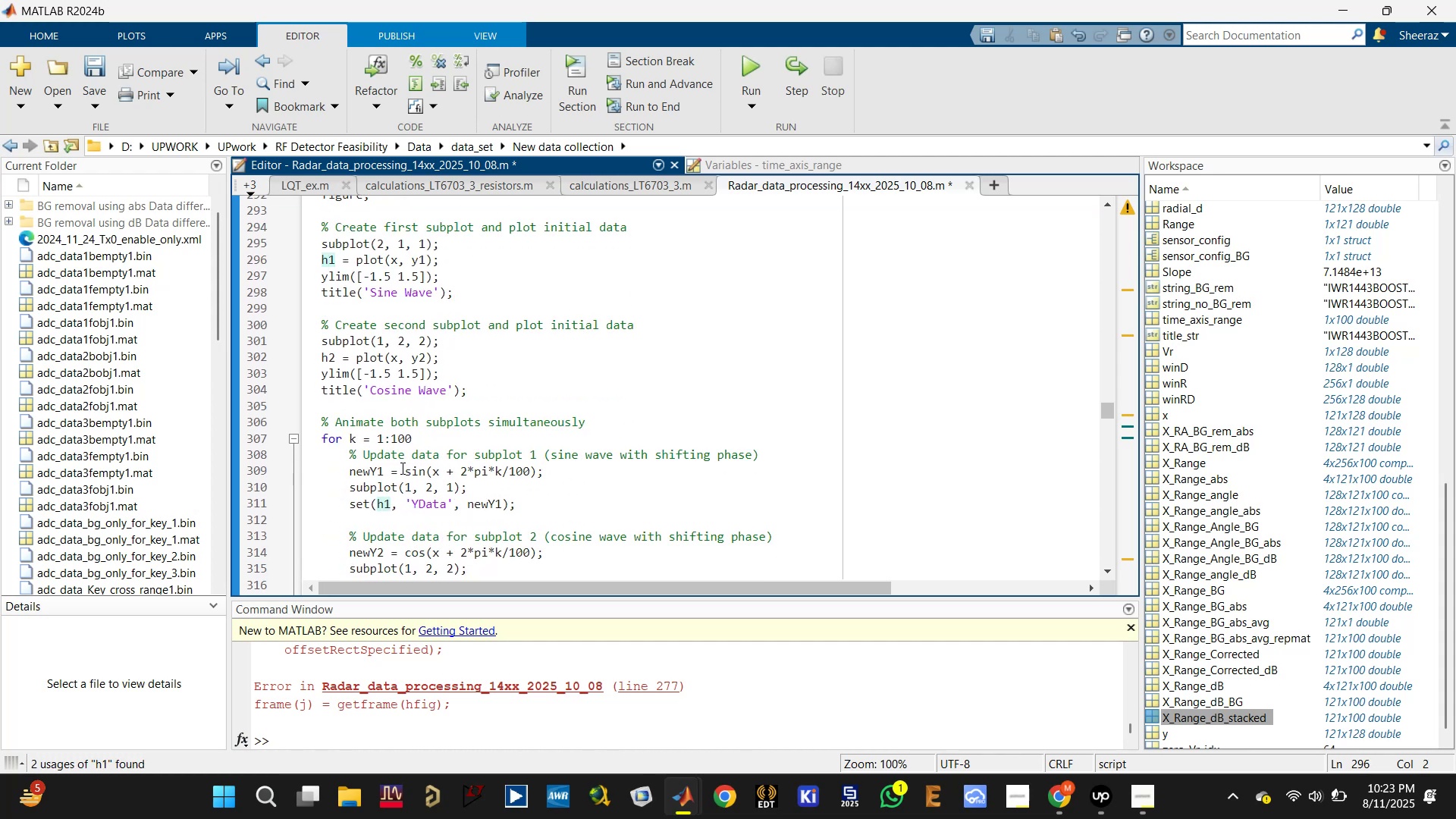 
scroll: coordinate [402, 462], scroll_direction: up, amount: 2.0
 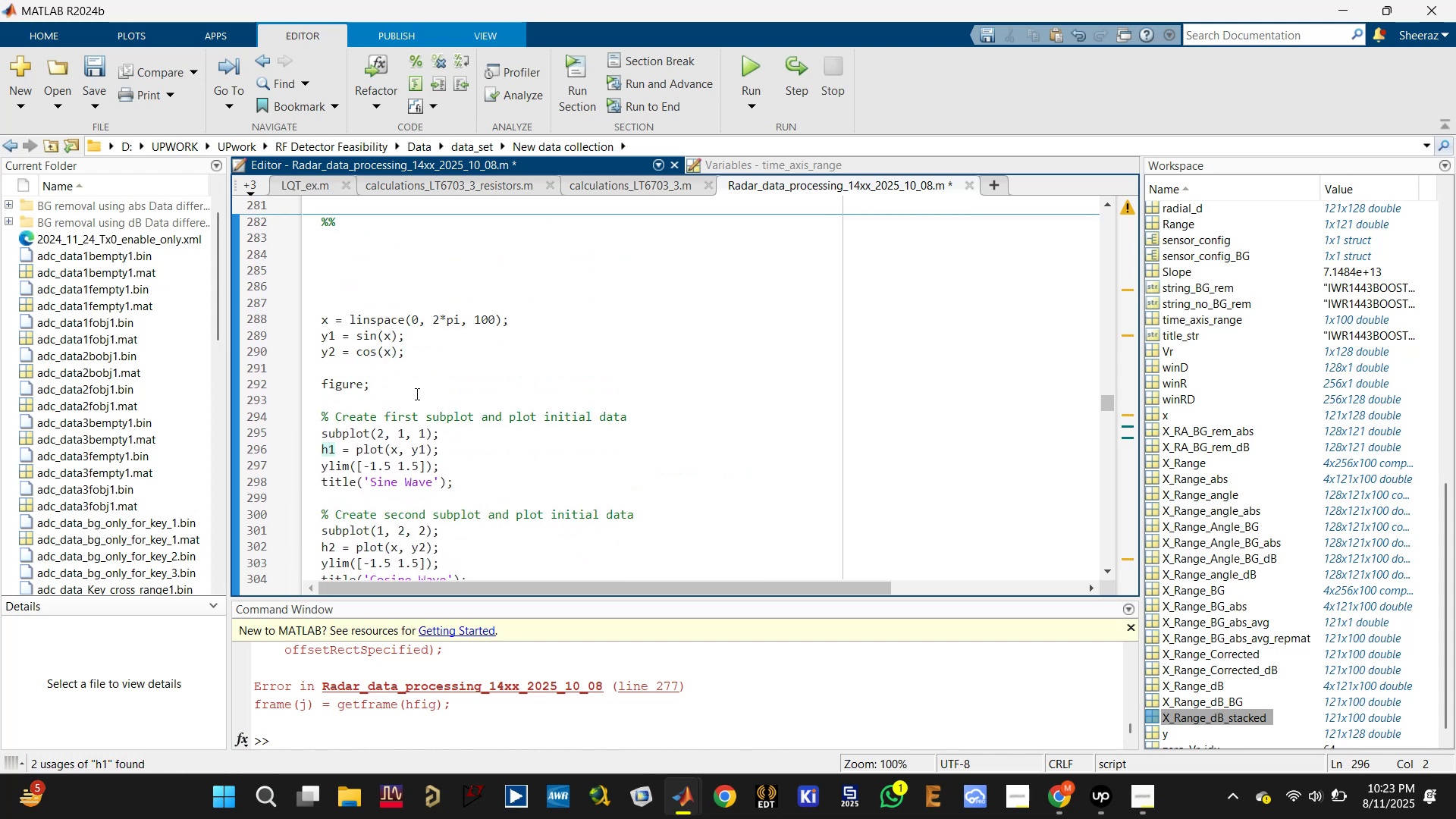 
left_click_drag(start_coordinate=[417, 380], to_coordinate=[344, 291])
 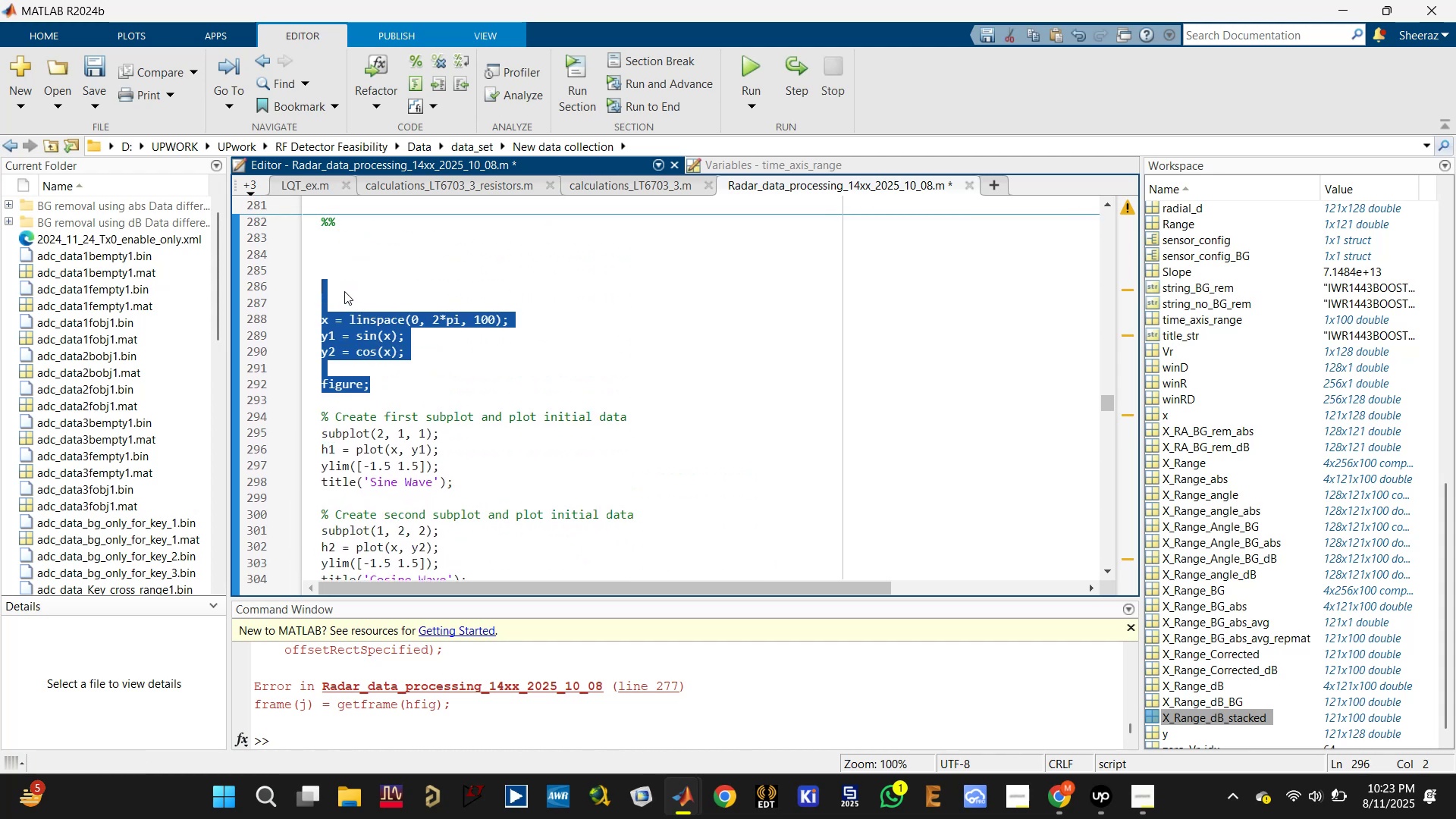 
left_click([344, 291])
 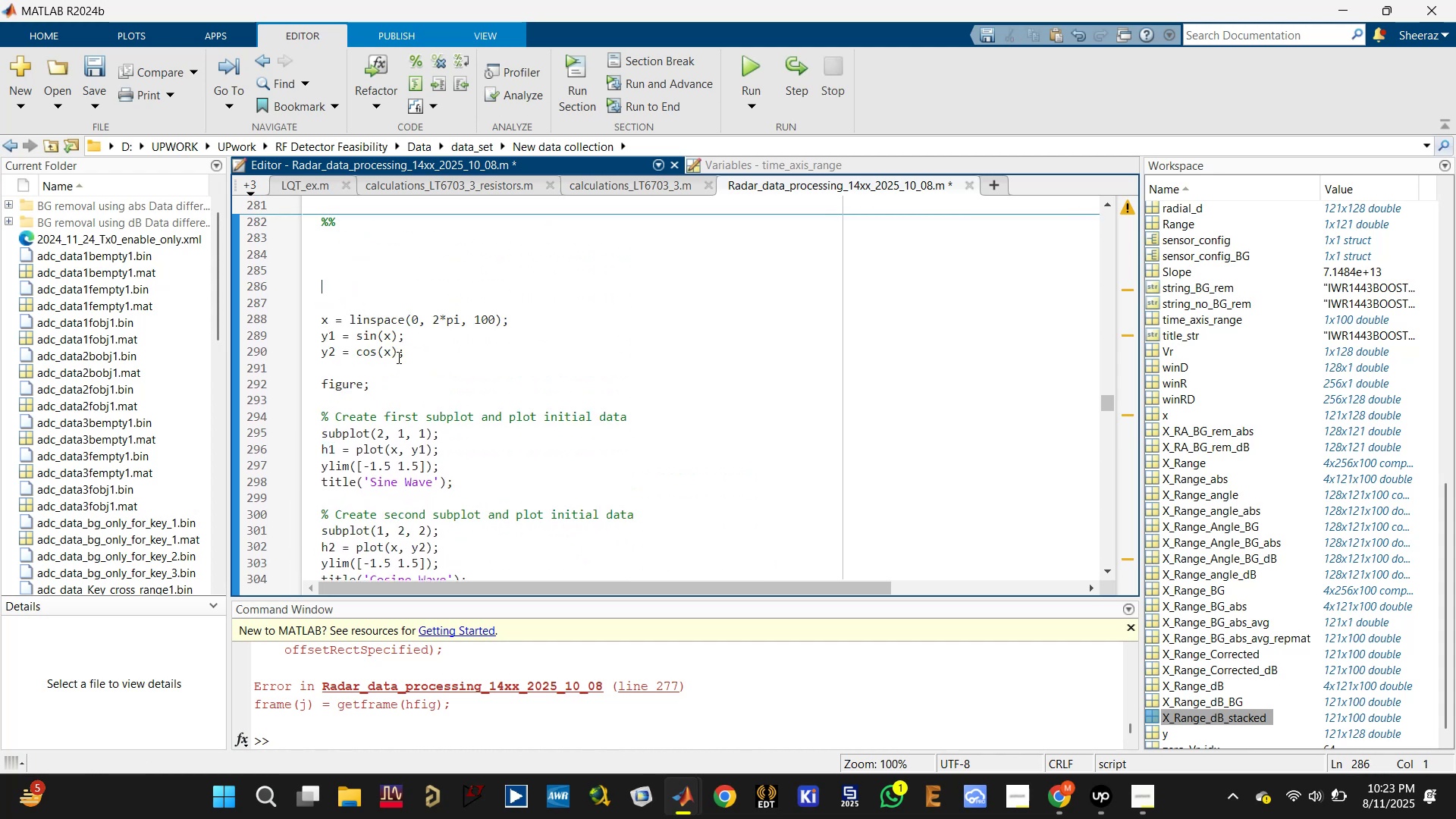 
left_click_drag(start_coordinate=[412, 368], to_coordinate=[328, 268])
 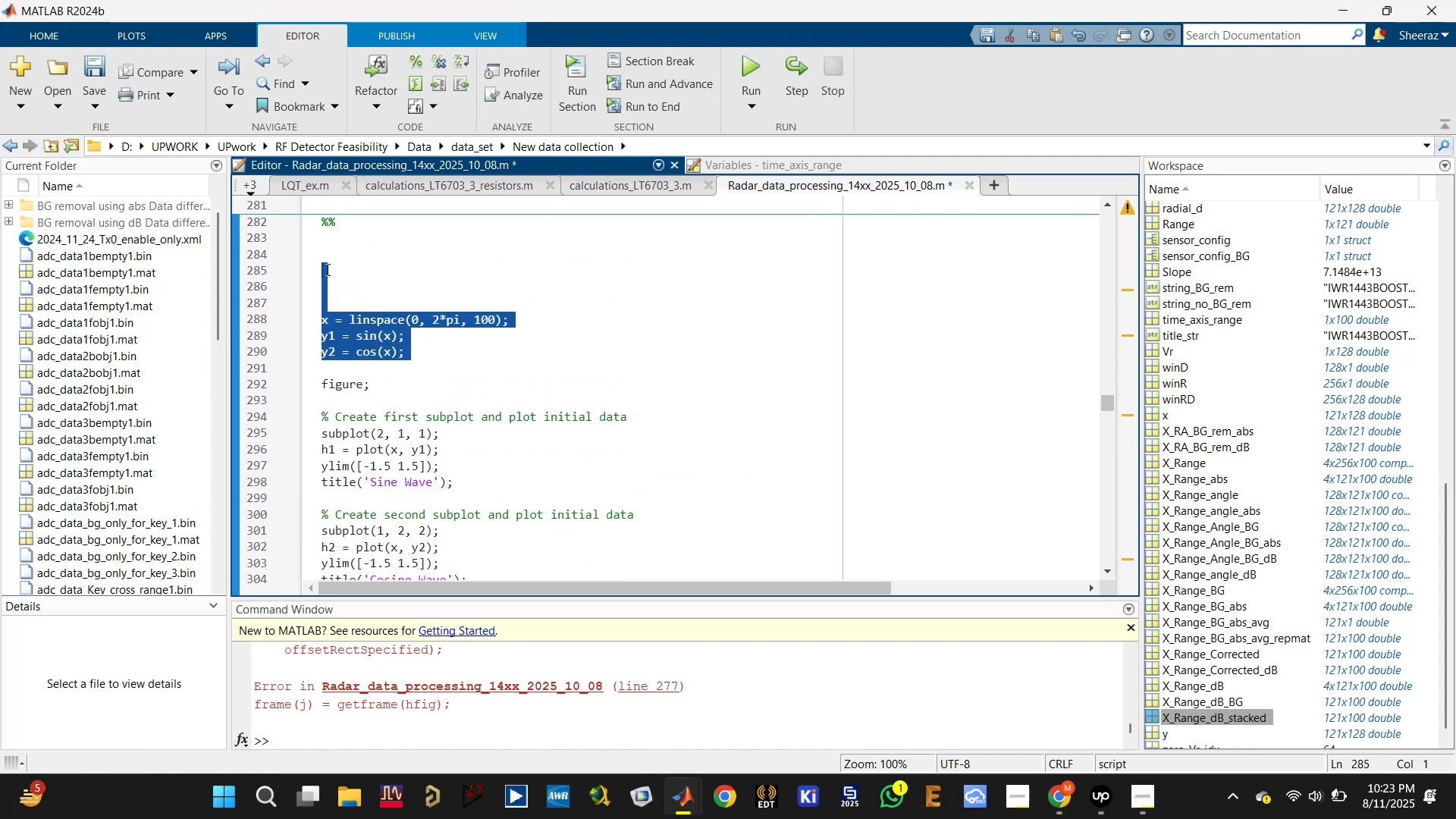 
key(Backspace)
 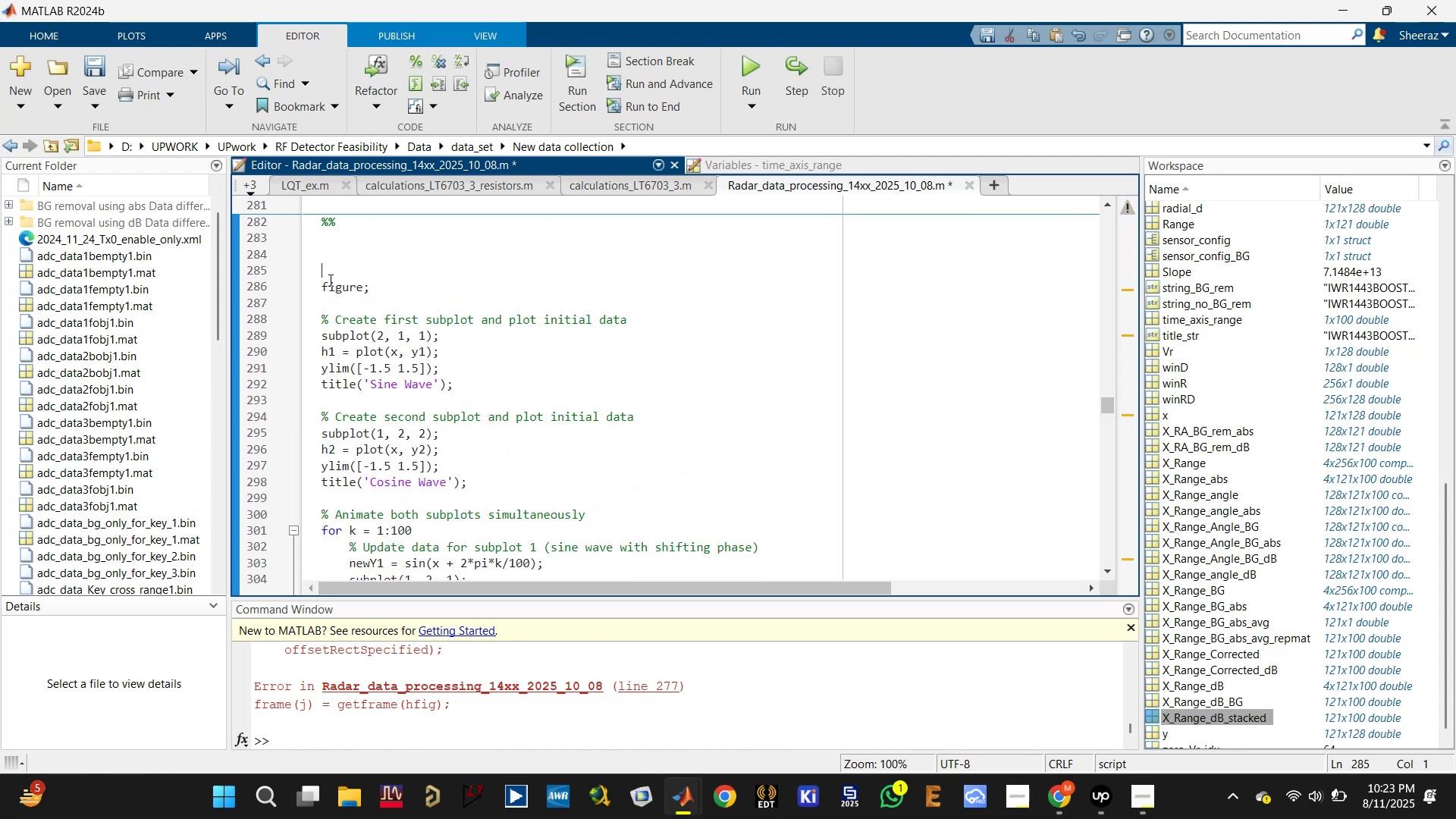 
key(Backspace)
 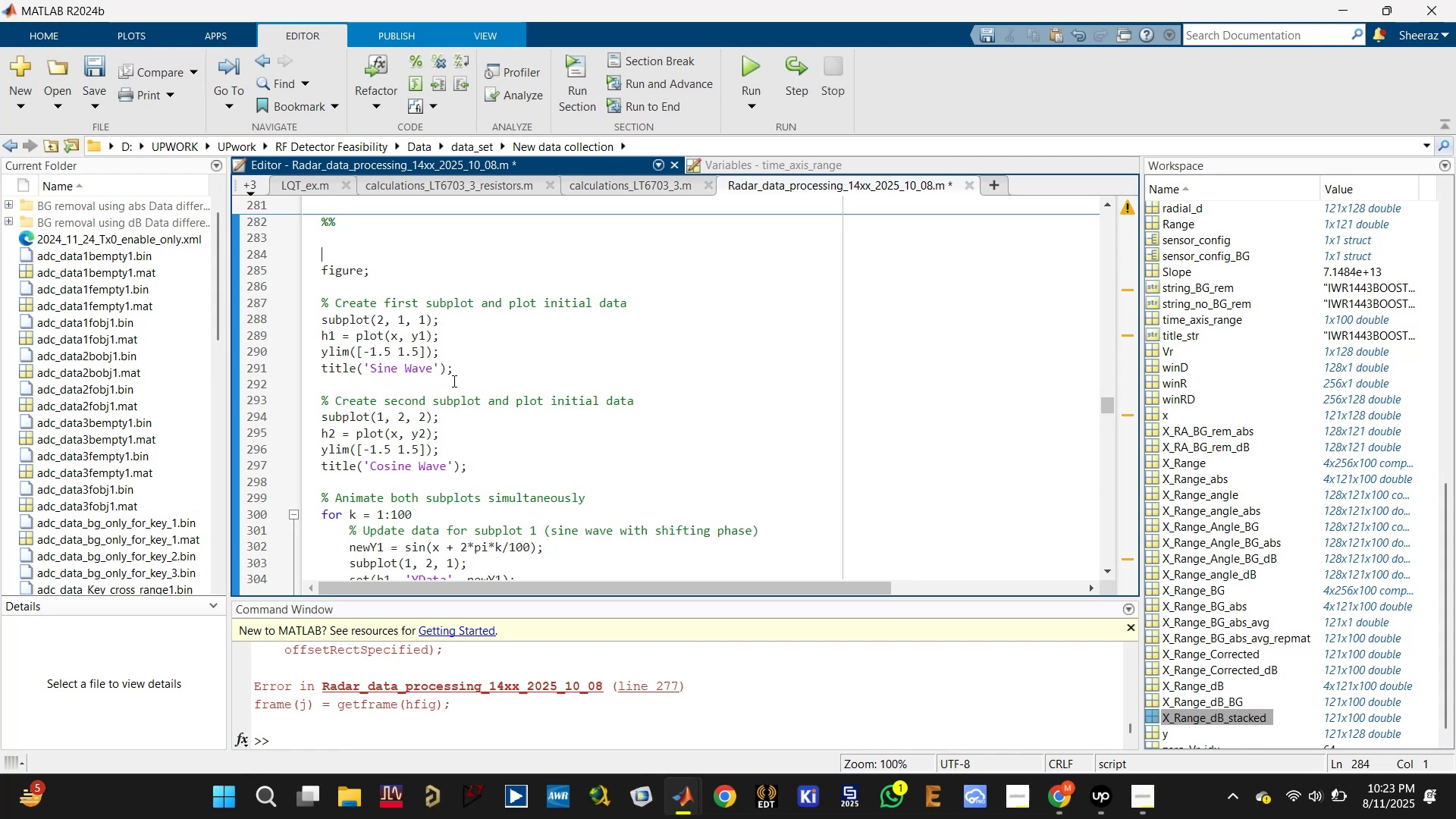 
scroll: coordinate [453, 381], scroll_direction: up, amount: 1.0
 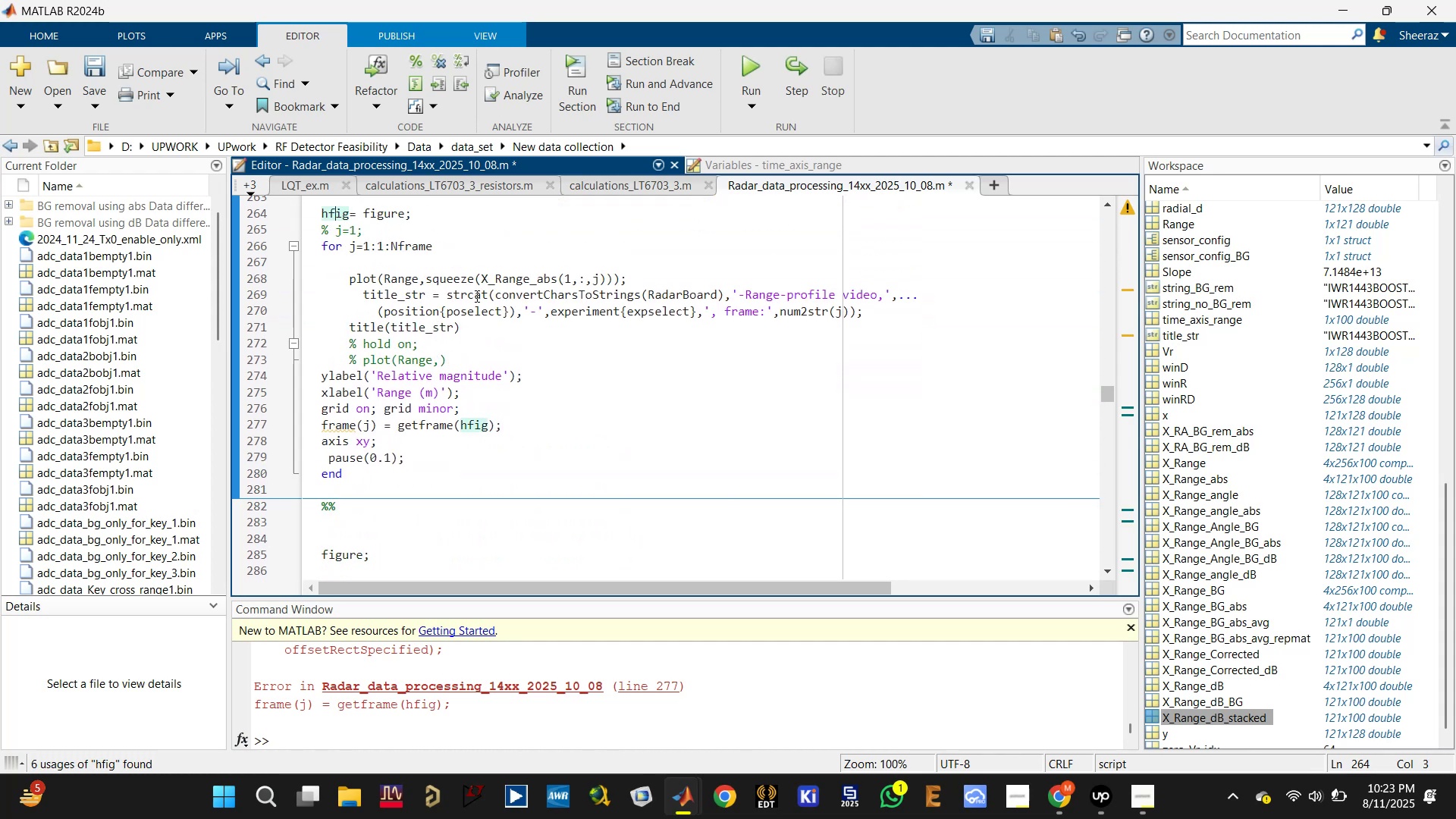 
wait(7.26)
 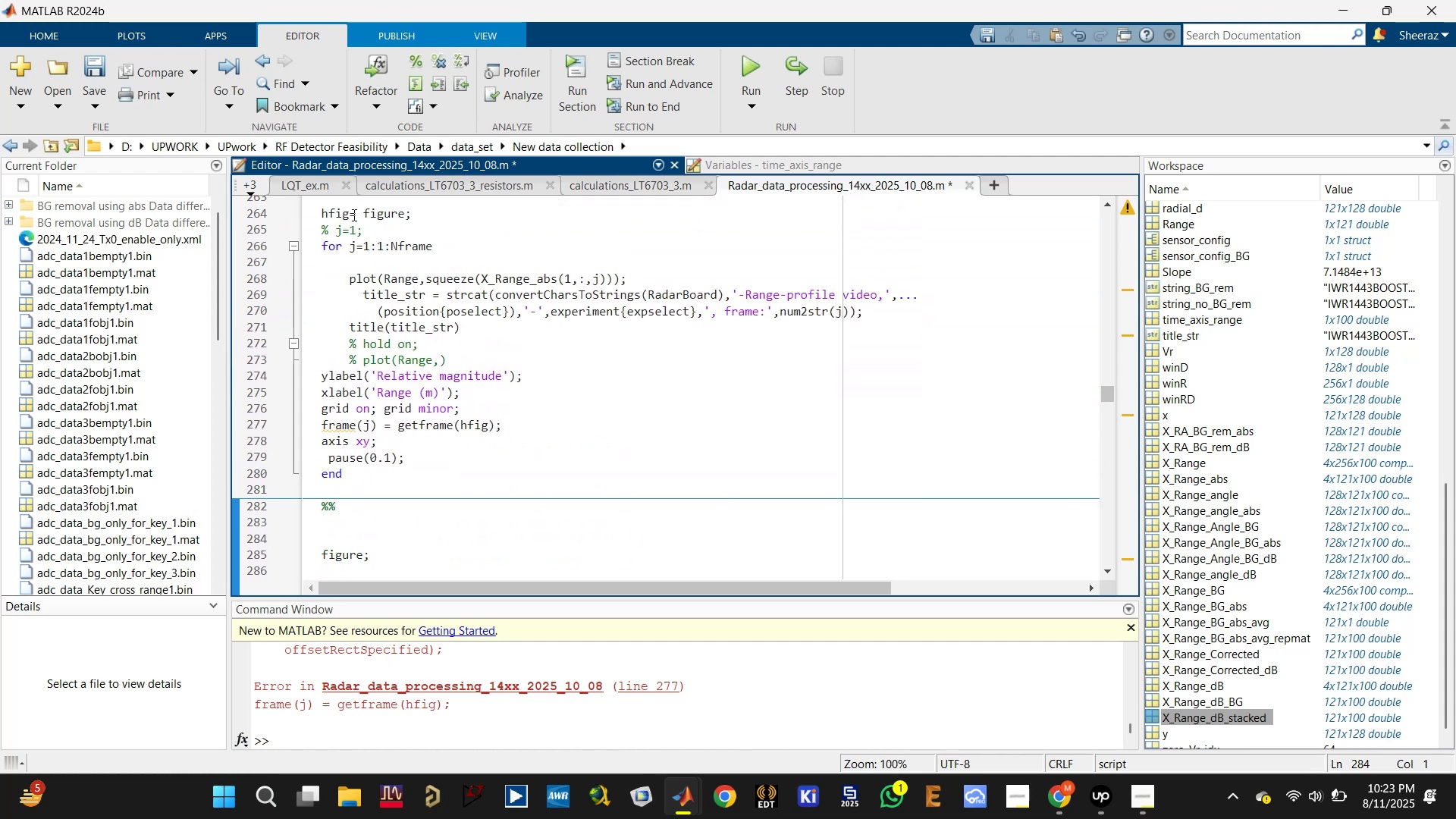 
scroll: coordinate [352, 221], scroll_direction: up, amount: 1.0
 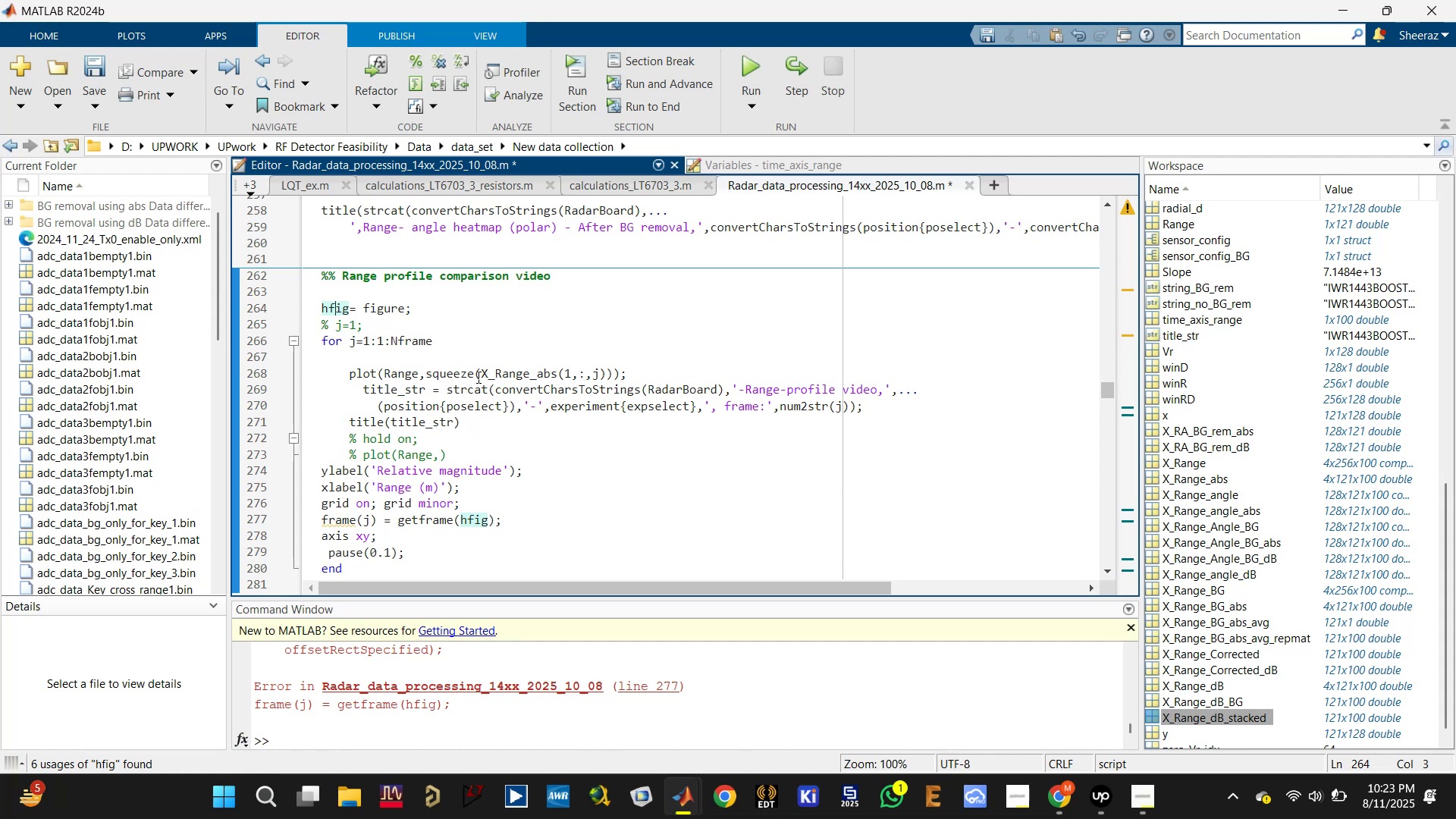 
wait(5.89)
 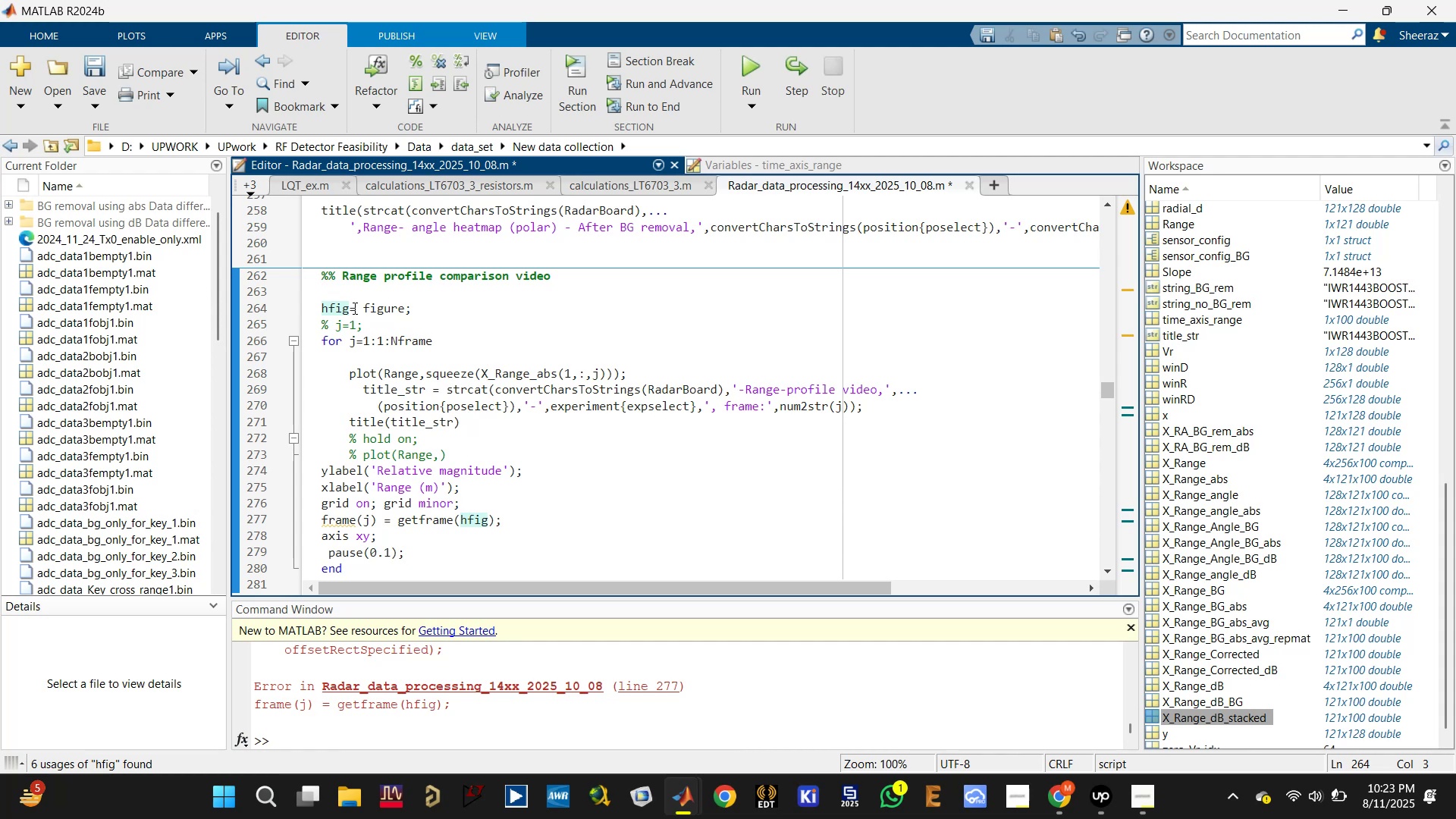 
double_click([447, 372])
 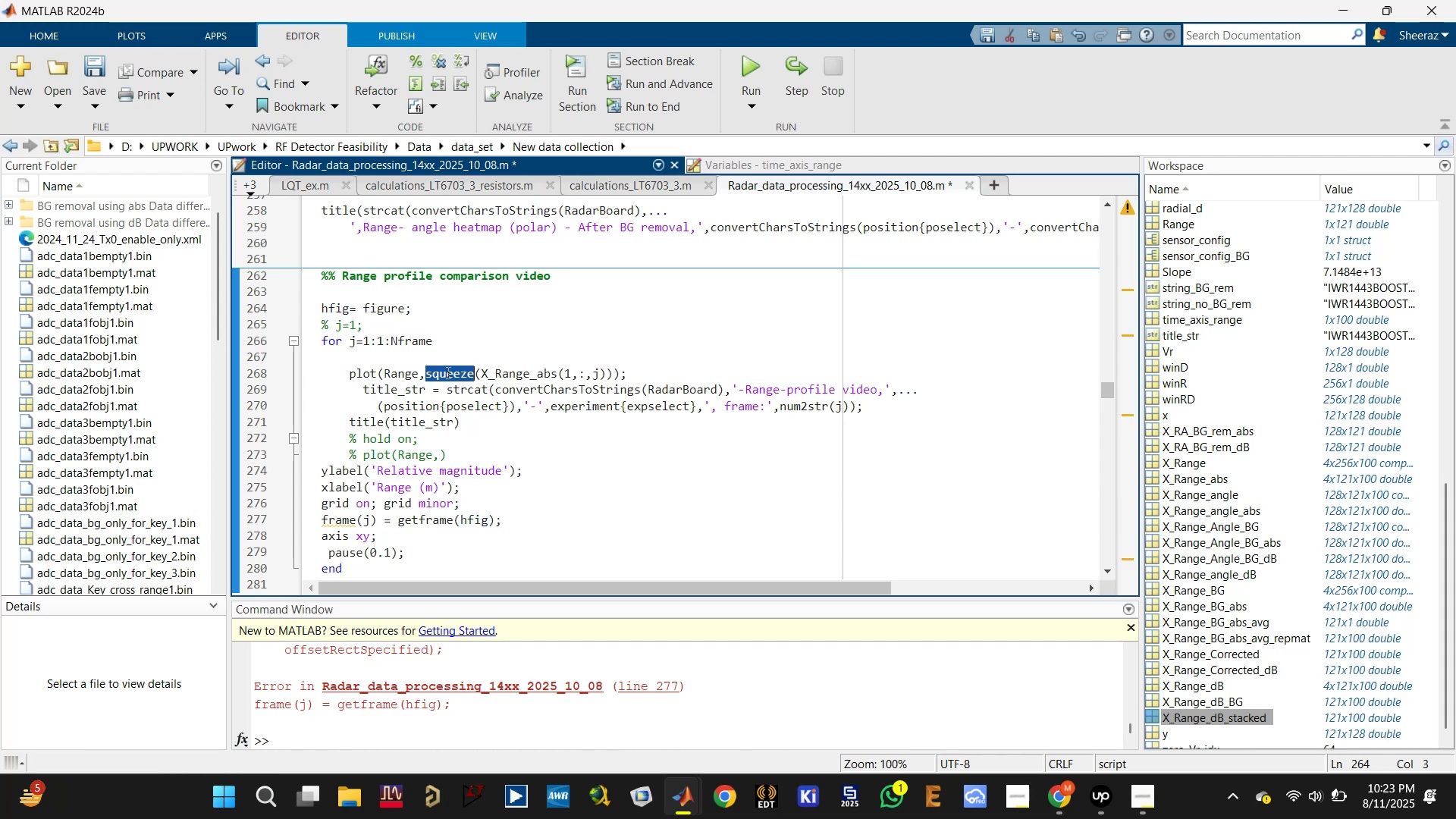 
triple_click([447, 372])
 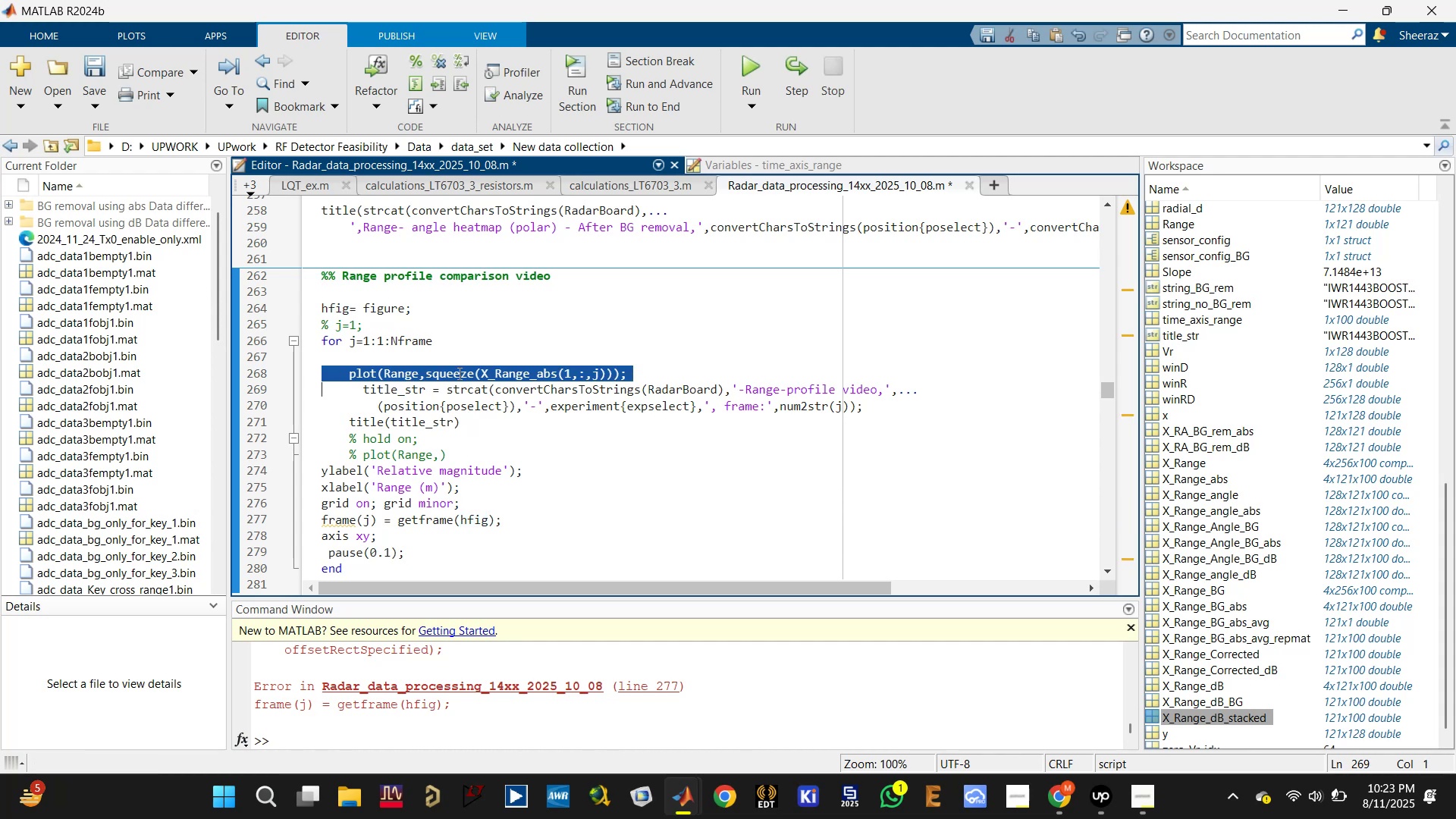 
key(Control+C)
 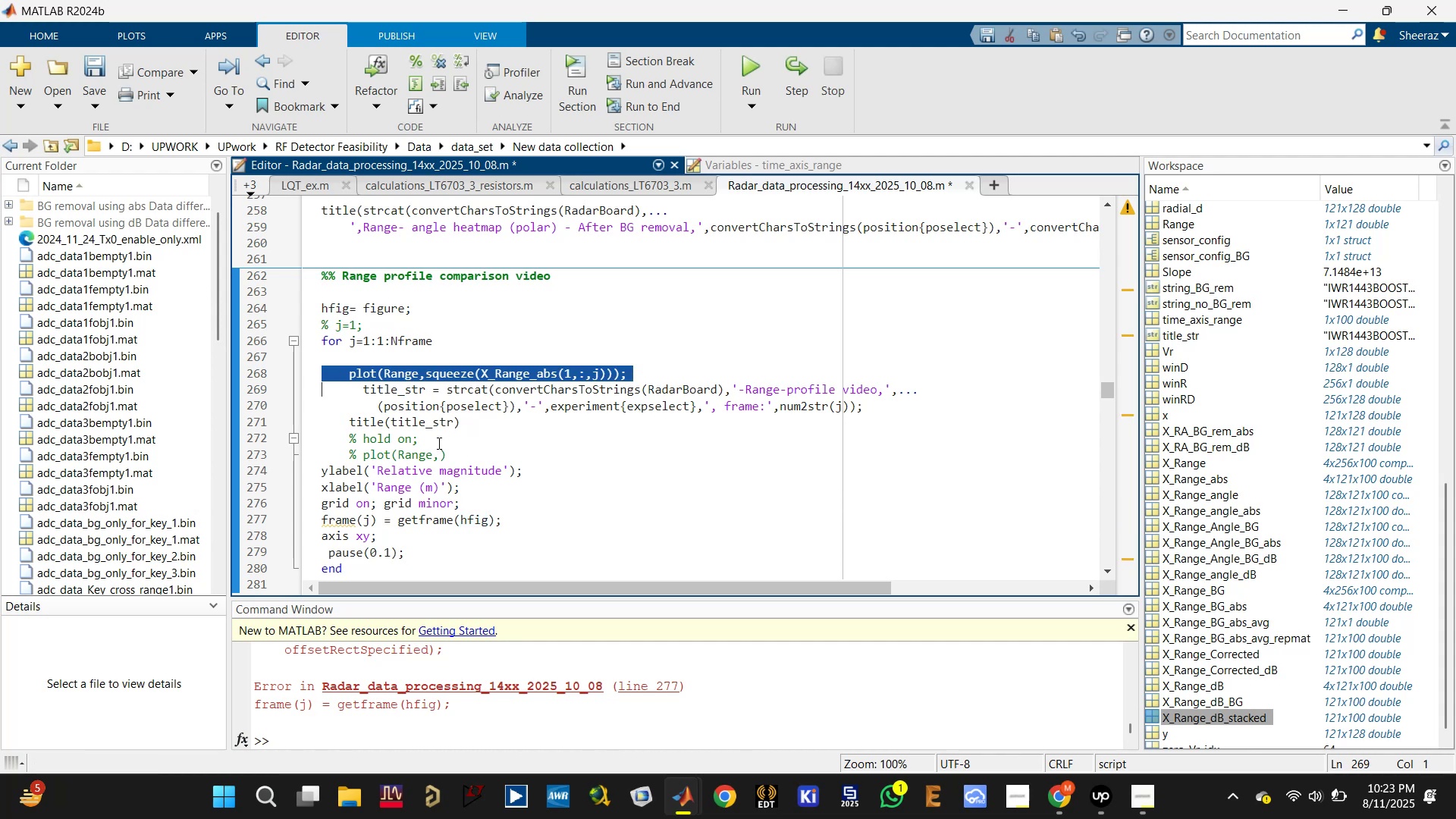 
scroll: coordinate [419, 464], scroll_direction: down, amount: 4.0
 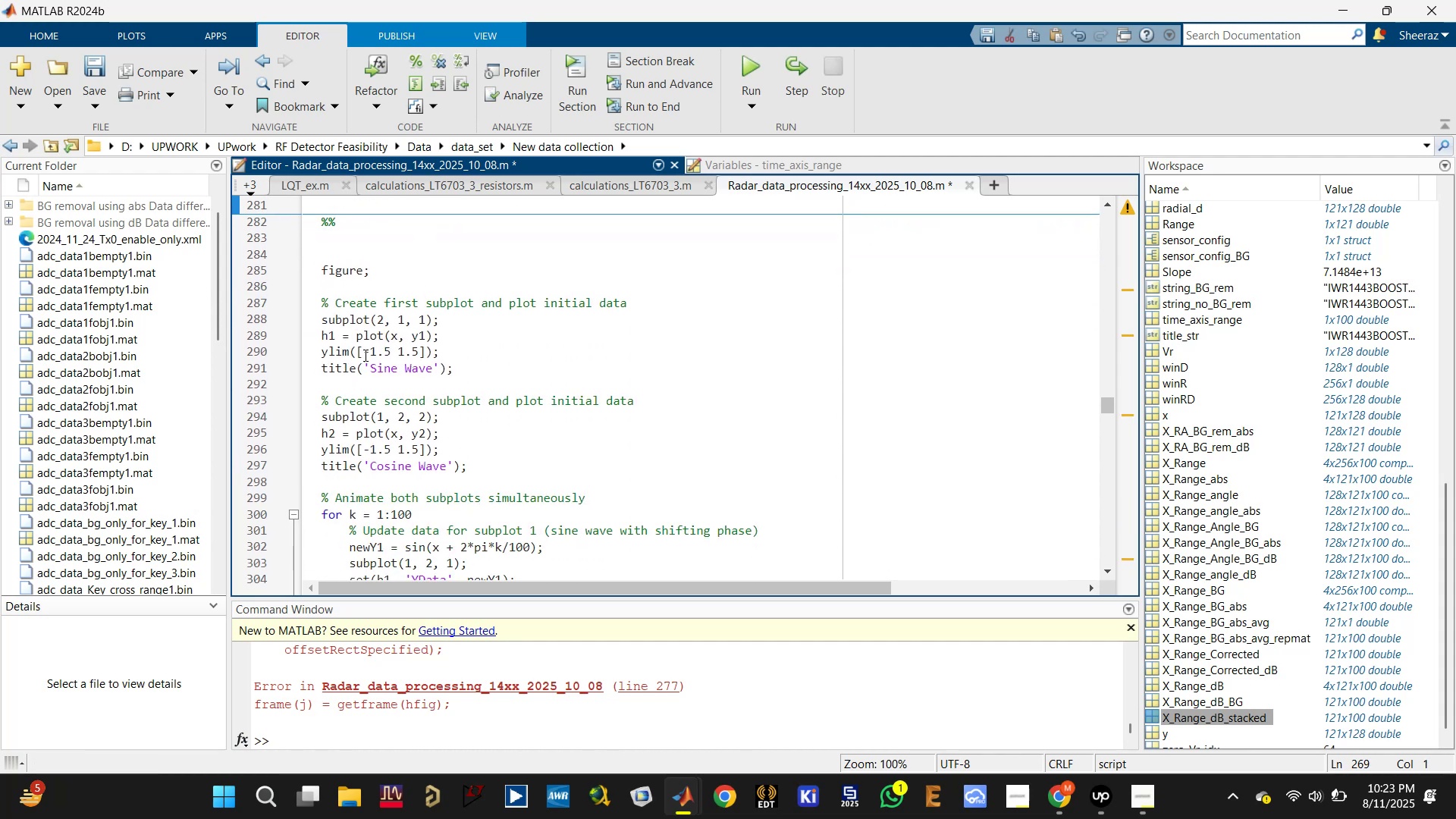 
left_click([359, 348])
 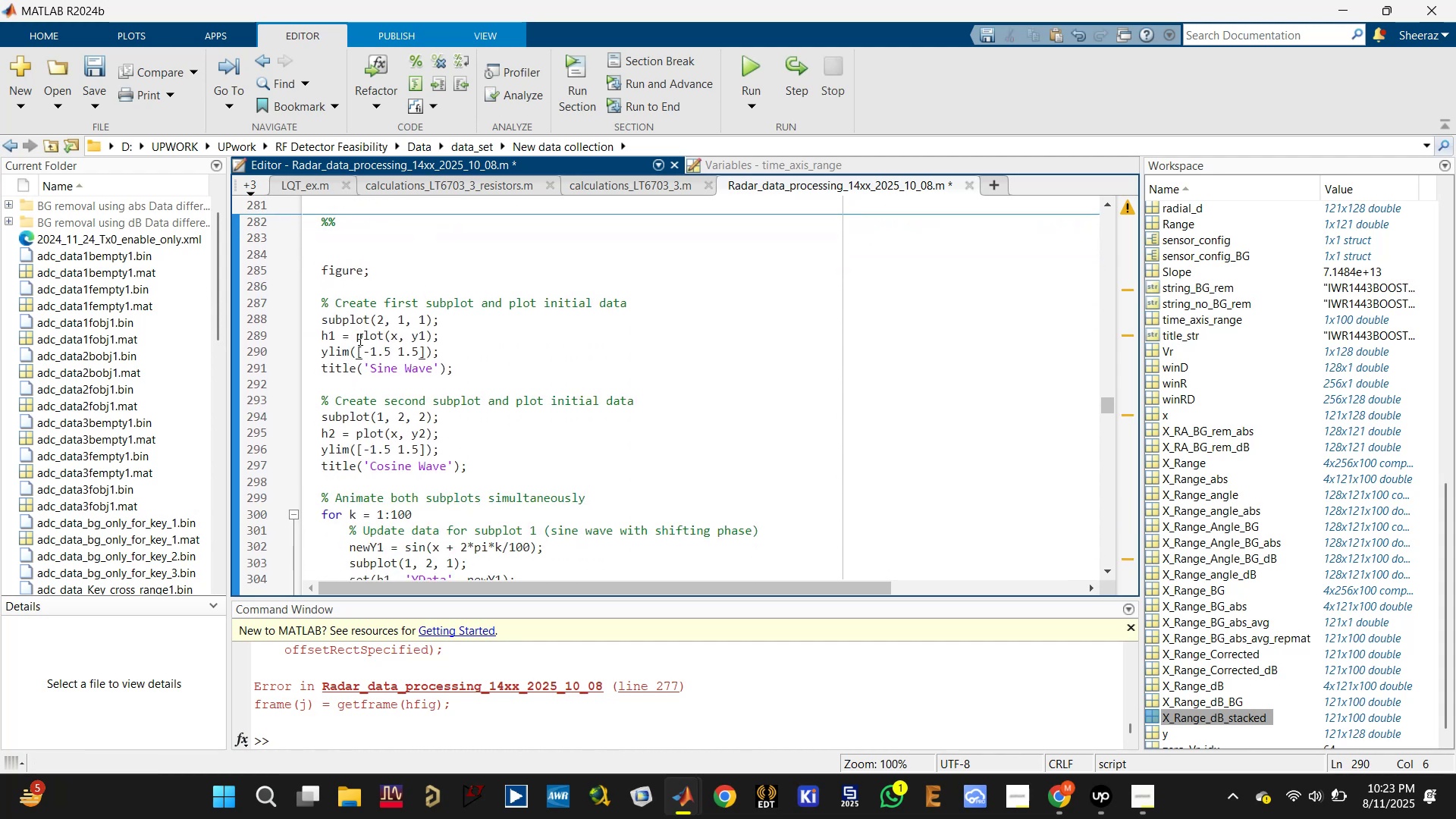 
left_click_drag(start_coordinate=[356, 337], to_coordinate=[449, 336])
 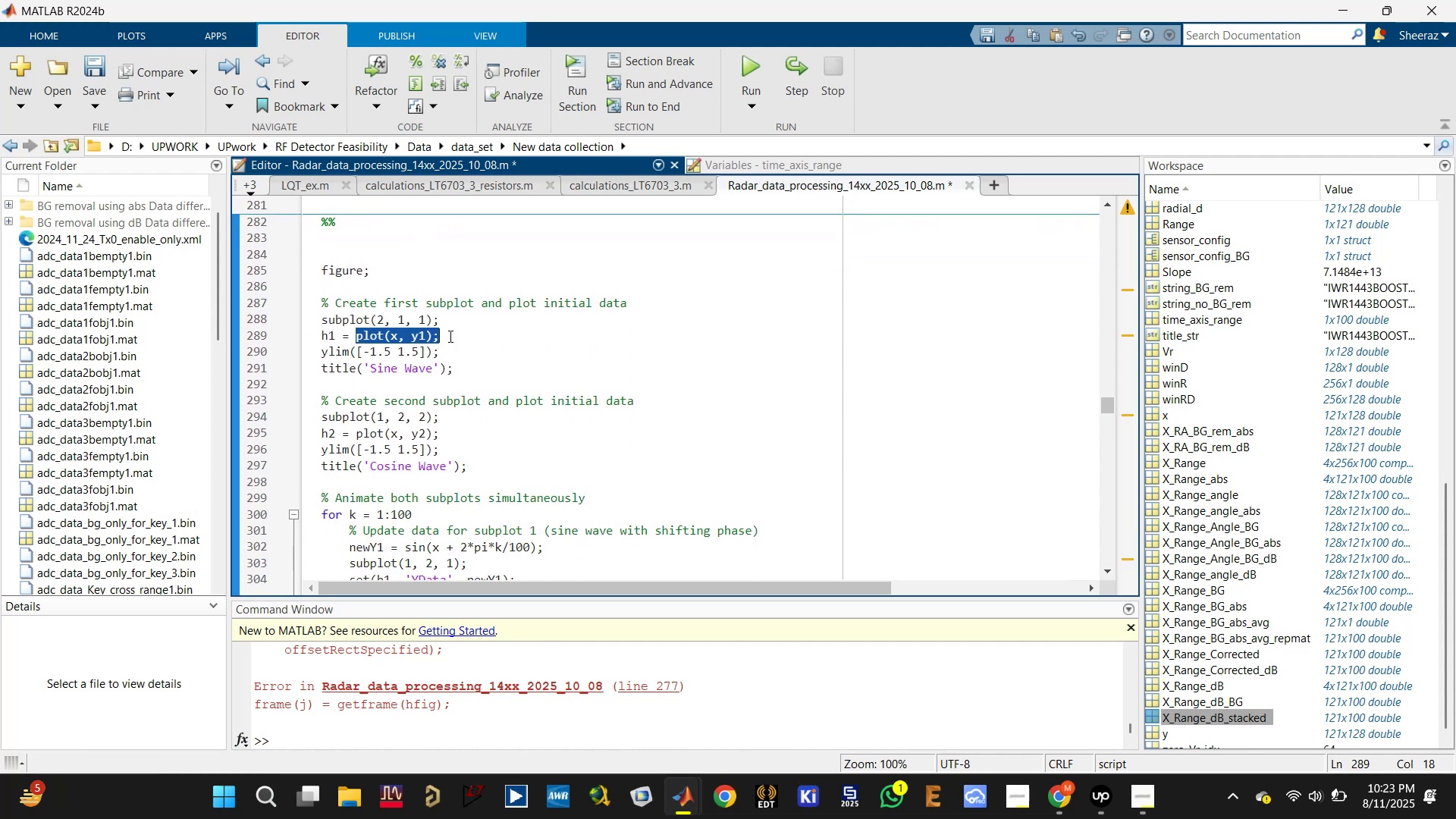 
key(Control+V)
 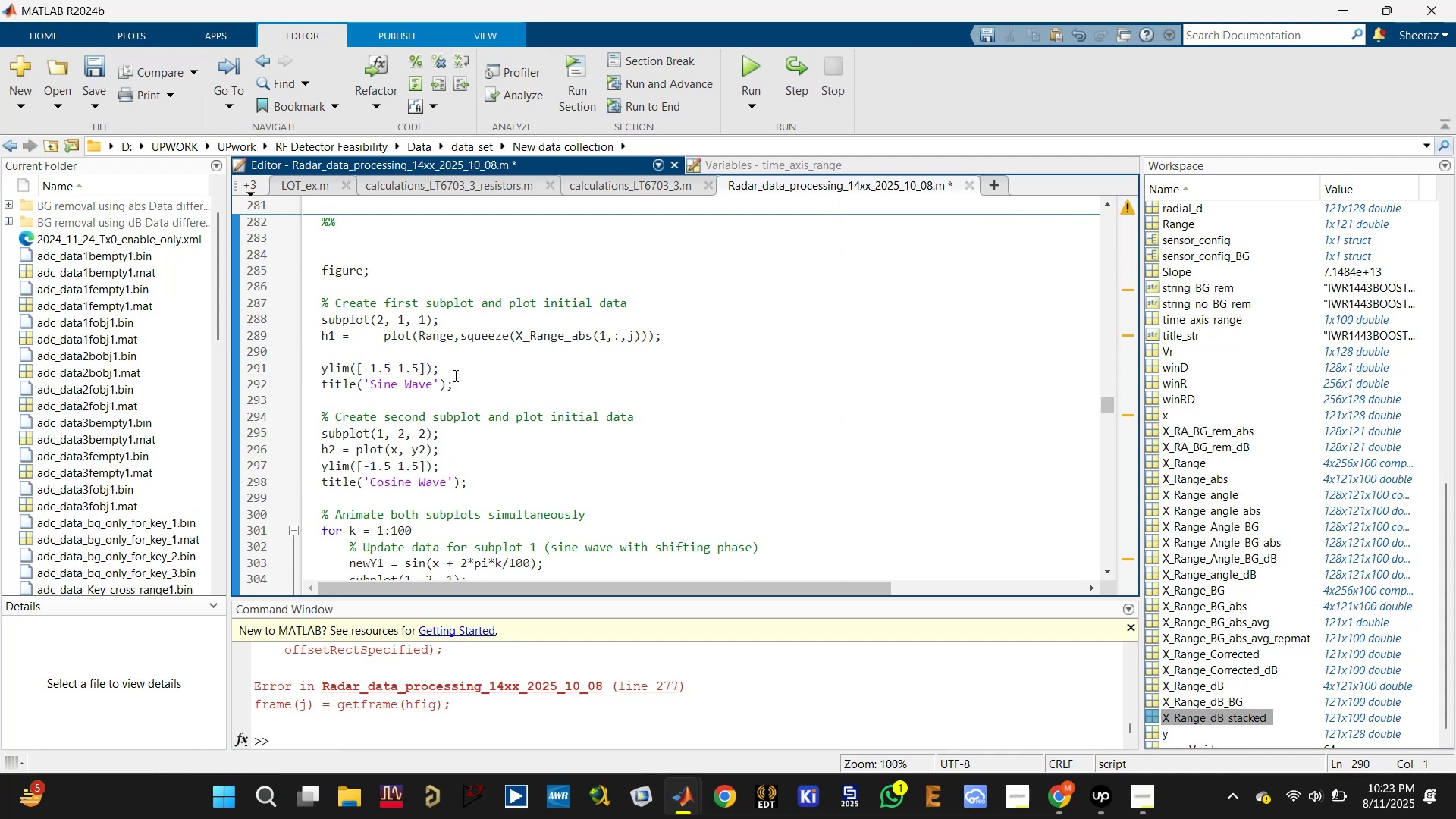 
left_click_drag(start_coordinate=[470, 384], to_coordinate=[317, 359])
 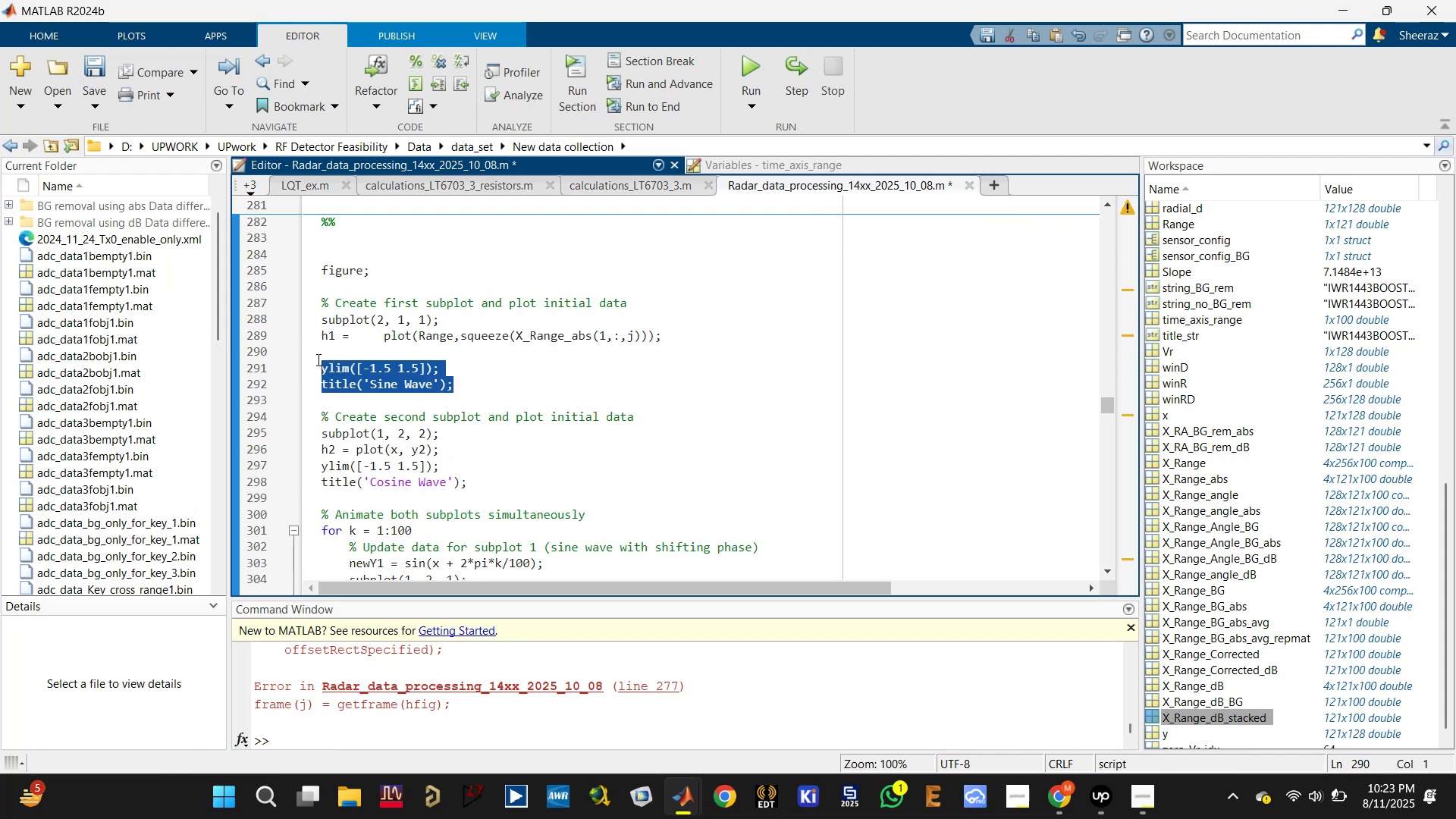 
key(Control+R)
 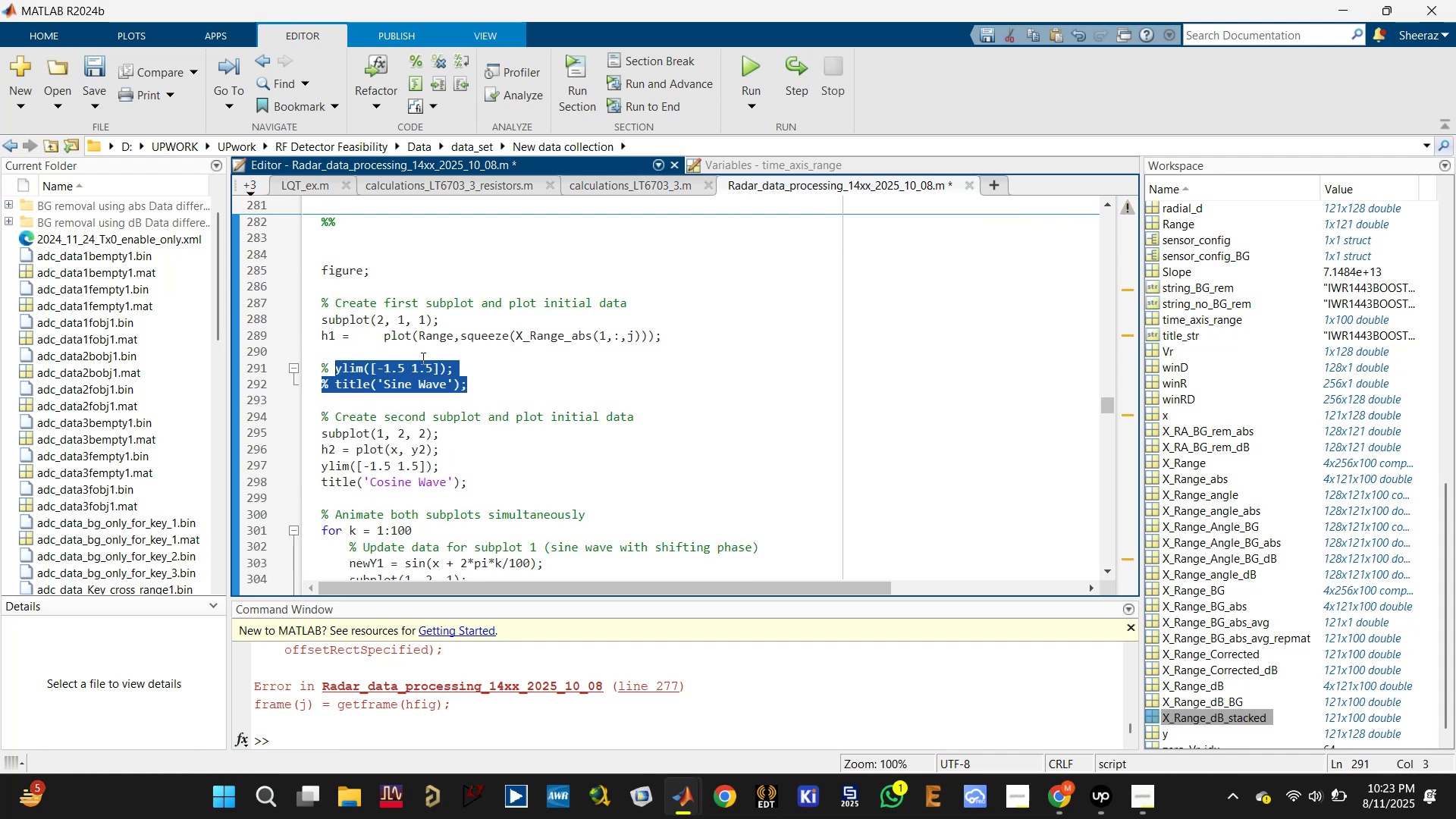 
left_click([447, 347])
 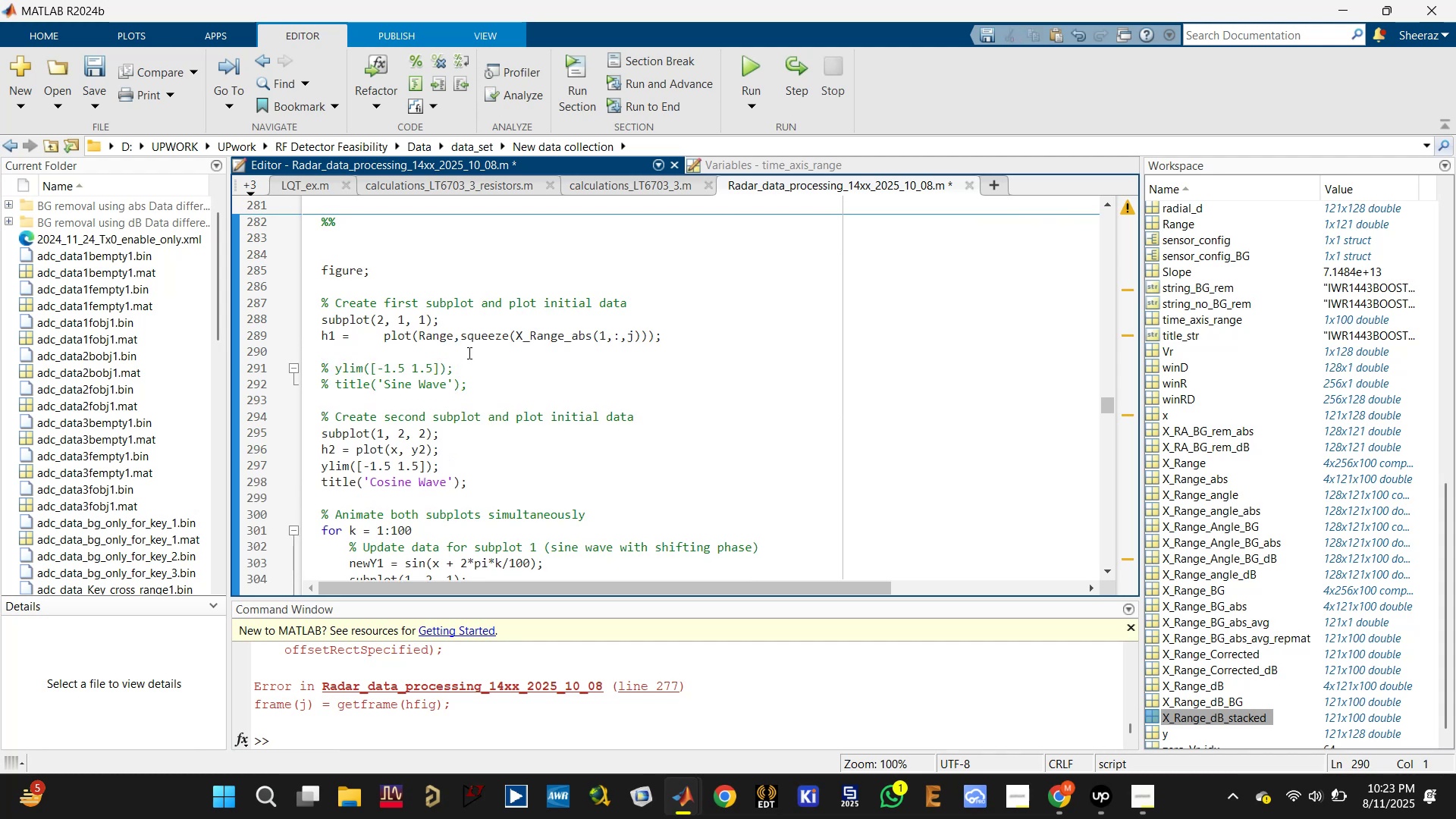 
left_click([439, 336])
 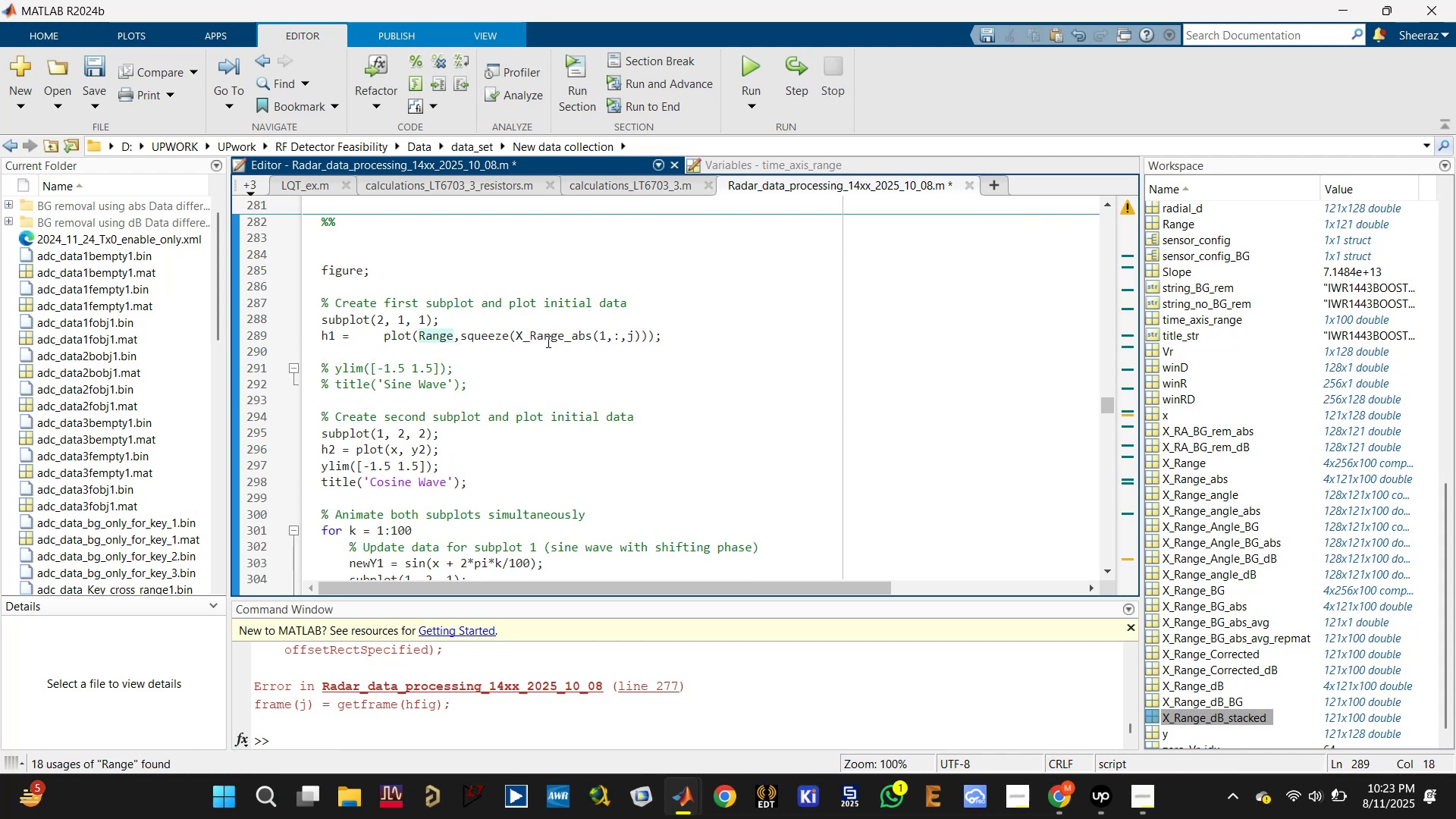 
left_click([548, 340])
 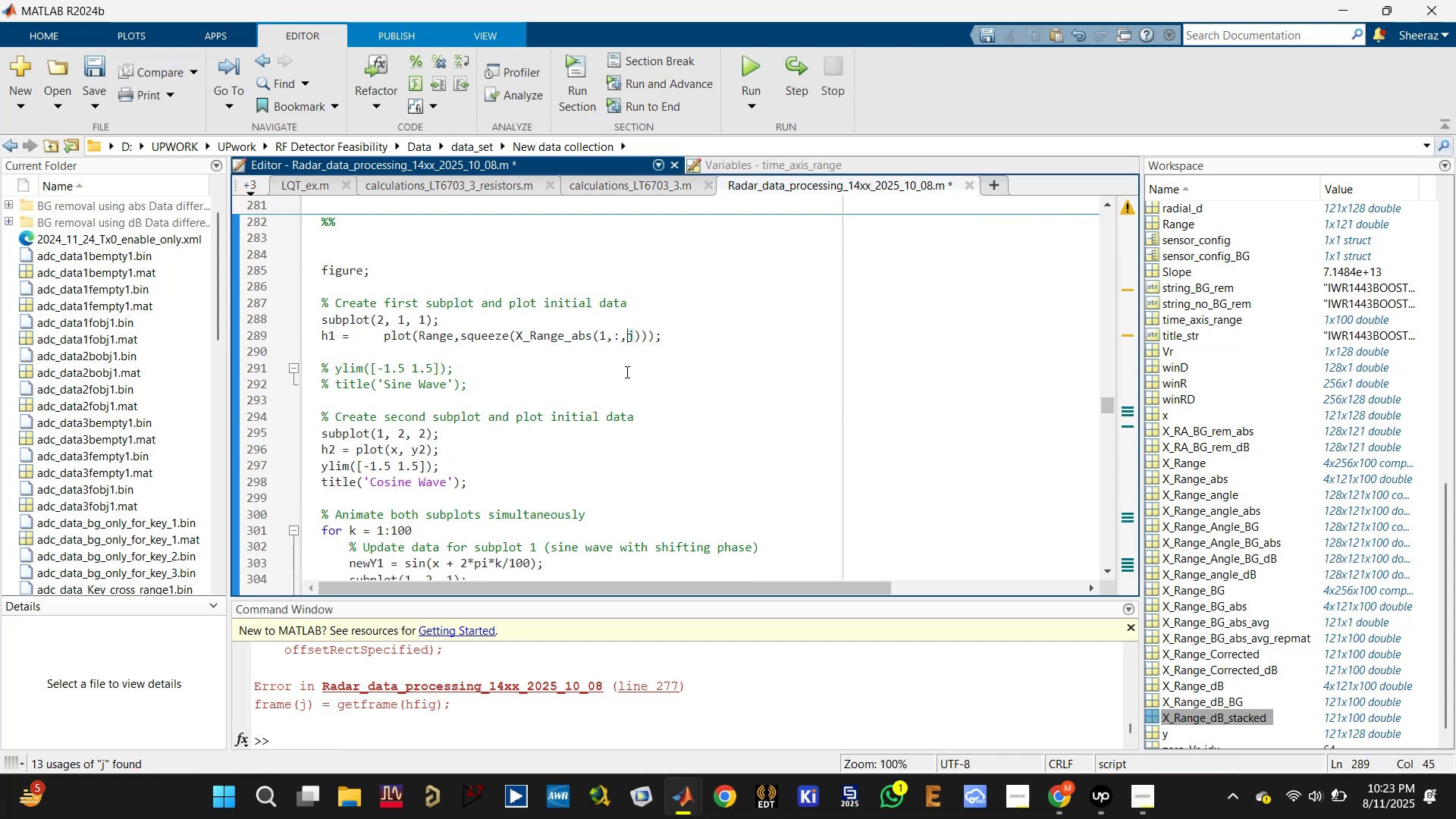 
key(Delete)
 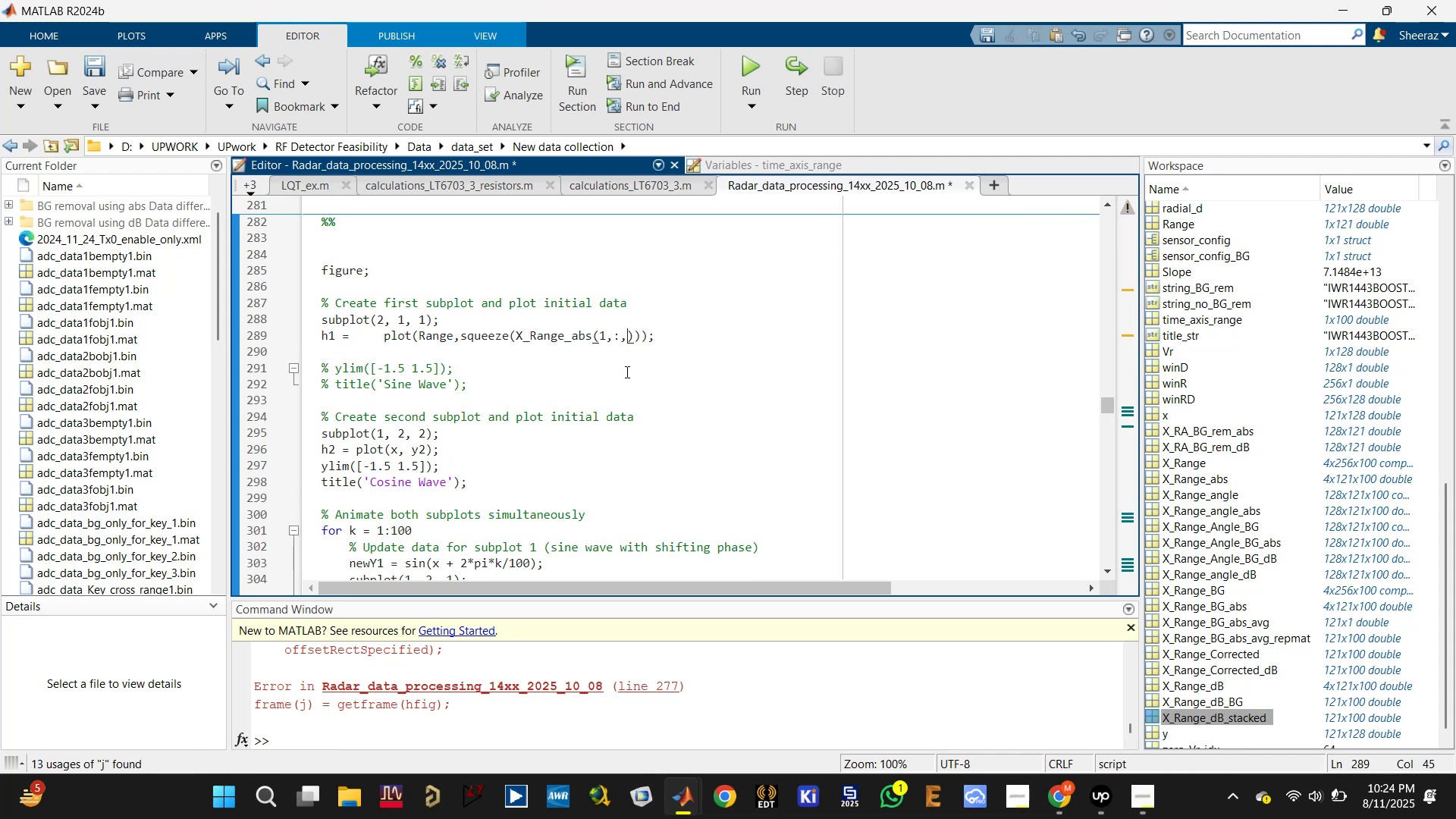 
key(Shift+Semicolon)
 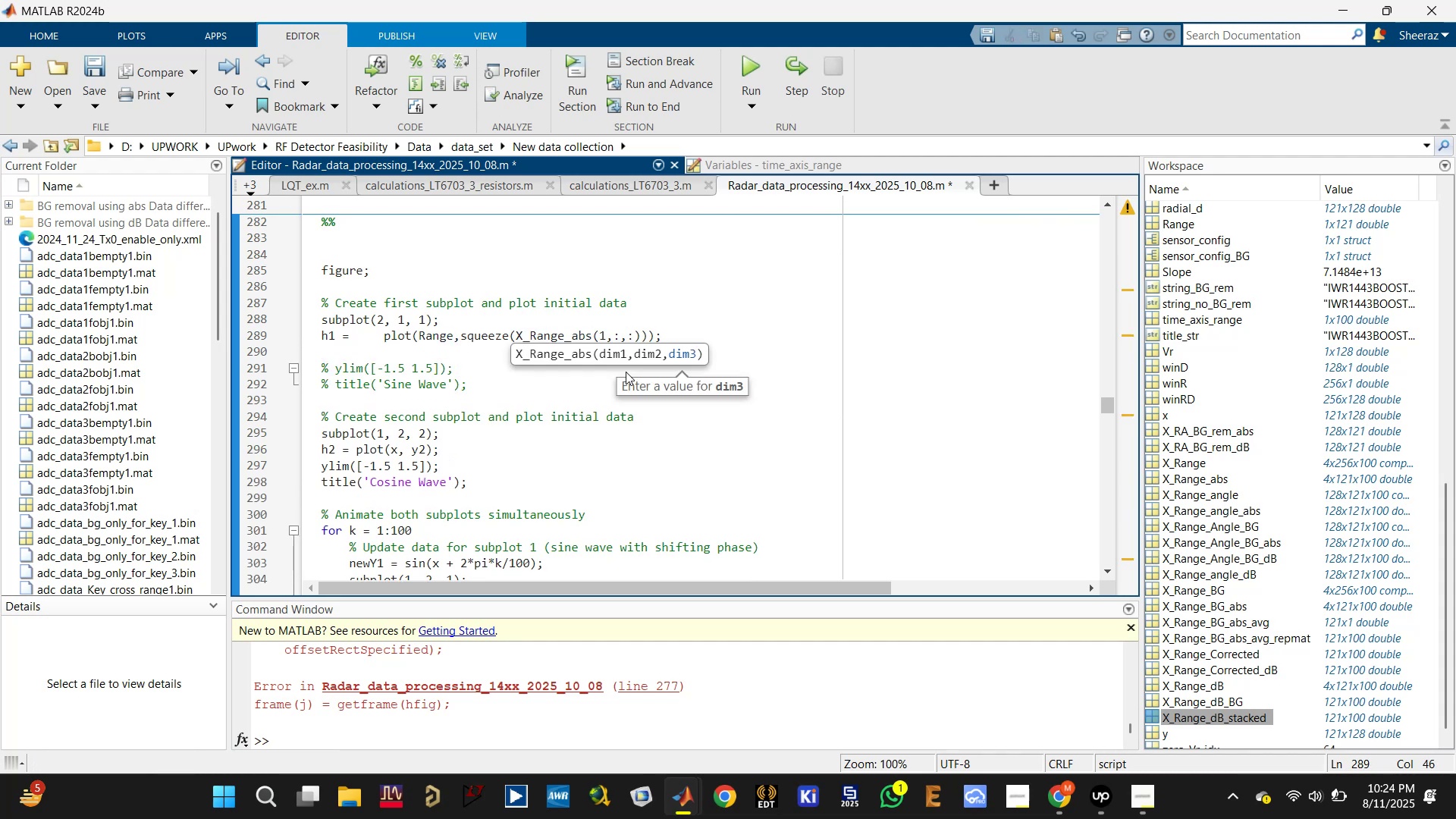 
key(Control+S)
 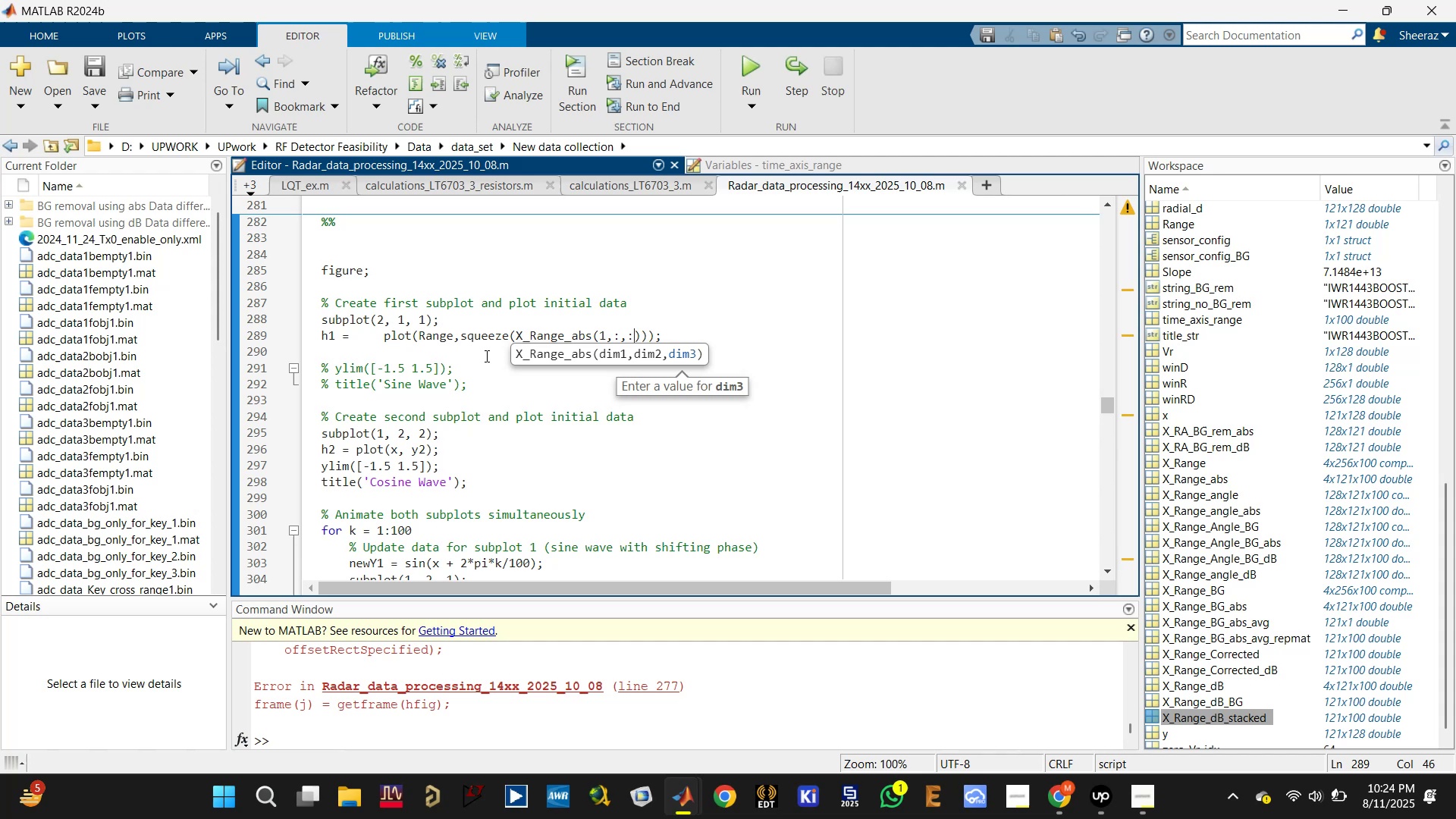 
left_click([479, 350])
 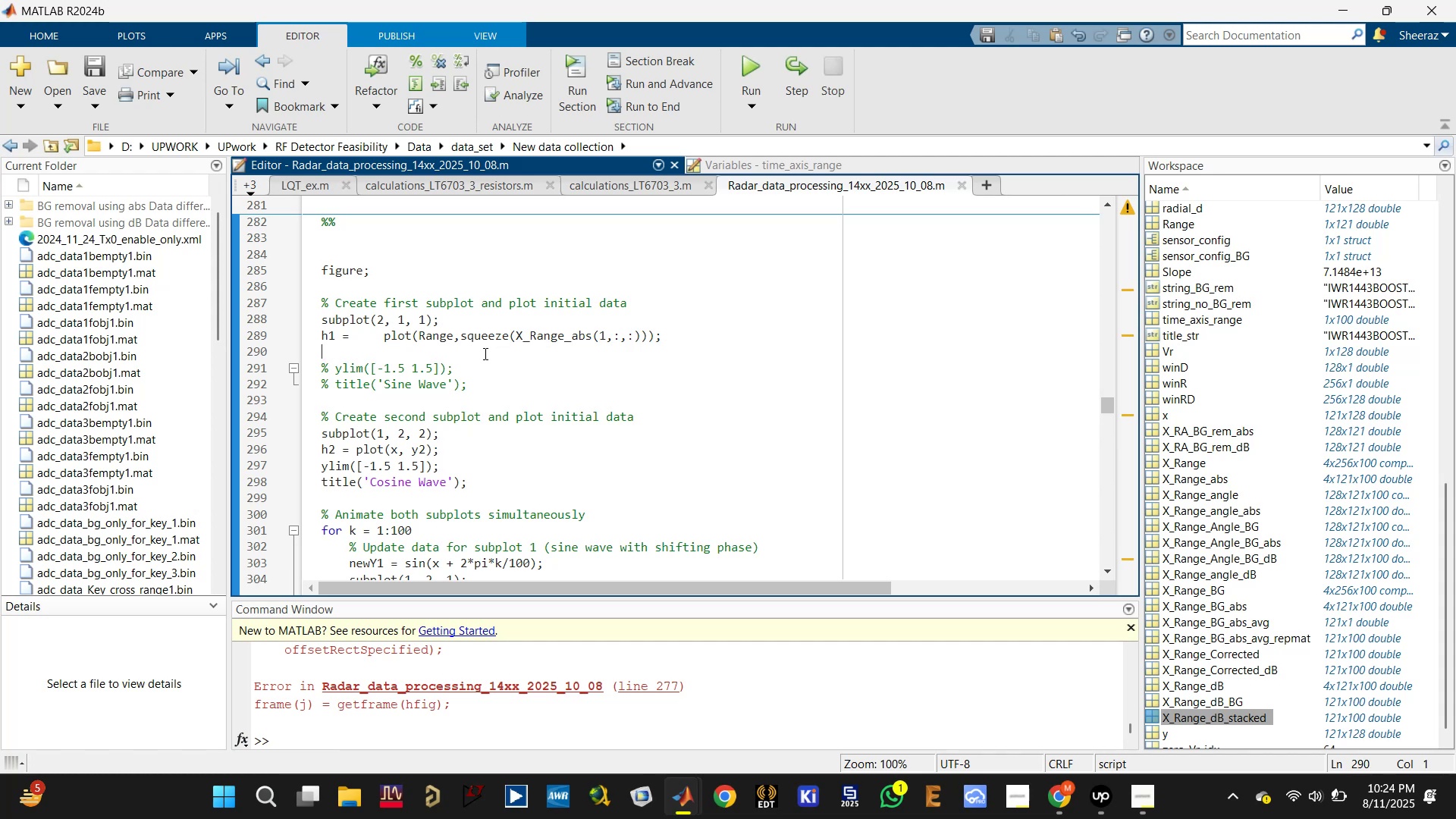 
scroll: coordinate [465, 366], scroll_direction: down, amount: 1.0
 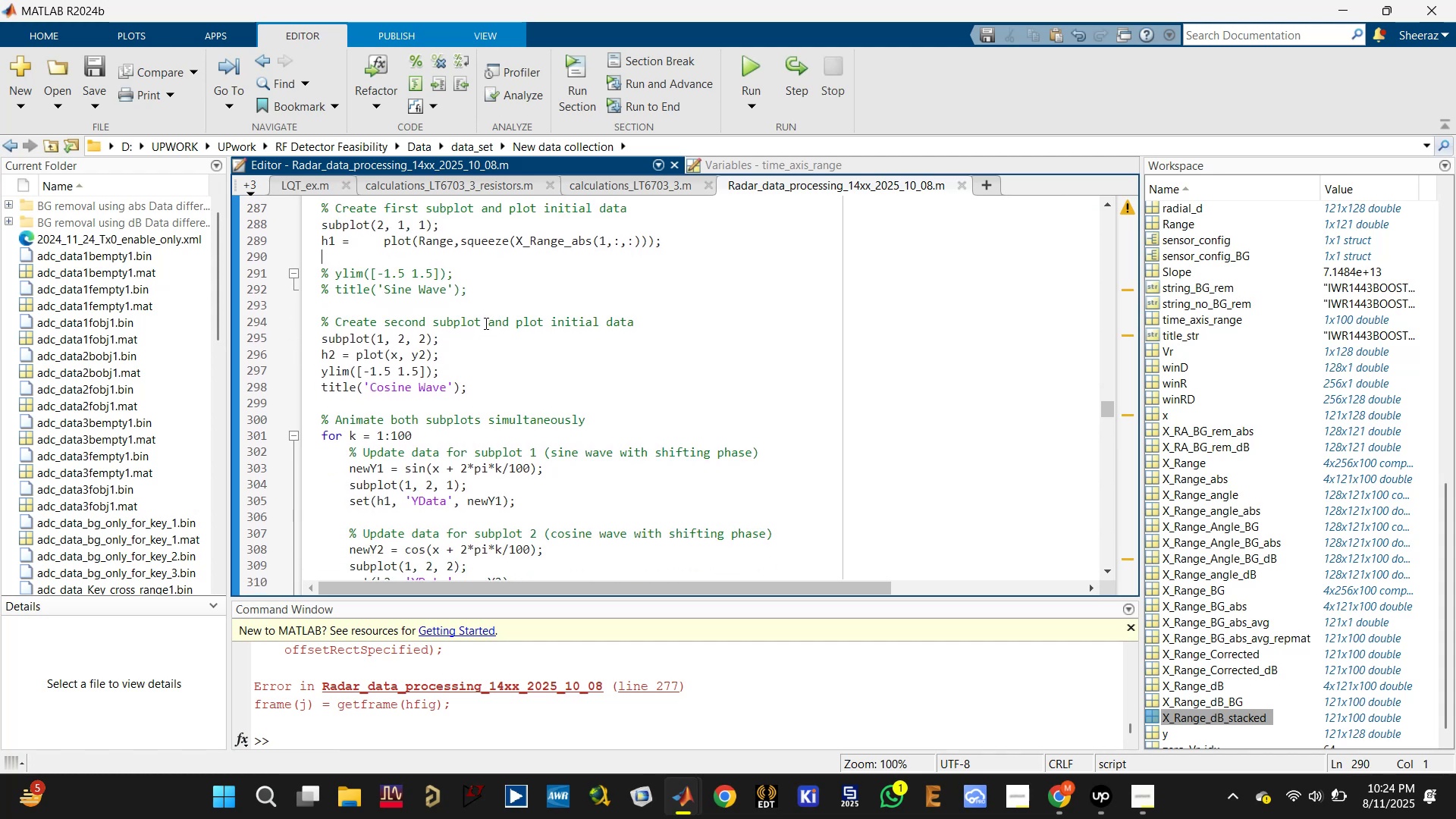 
left_click_drag(start_coordinate=[491, 299], to_coordinate=[308, 262])
 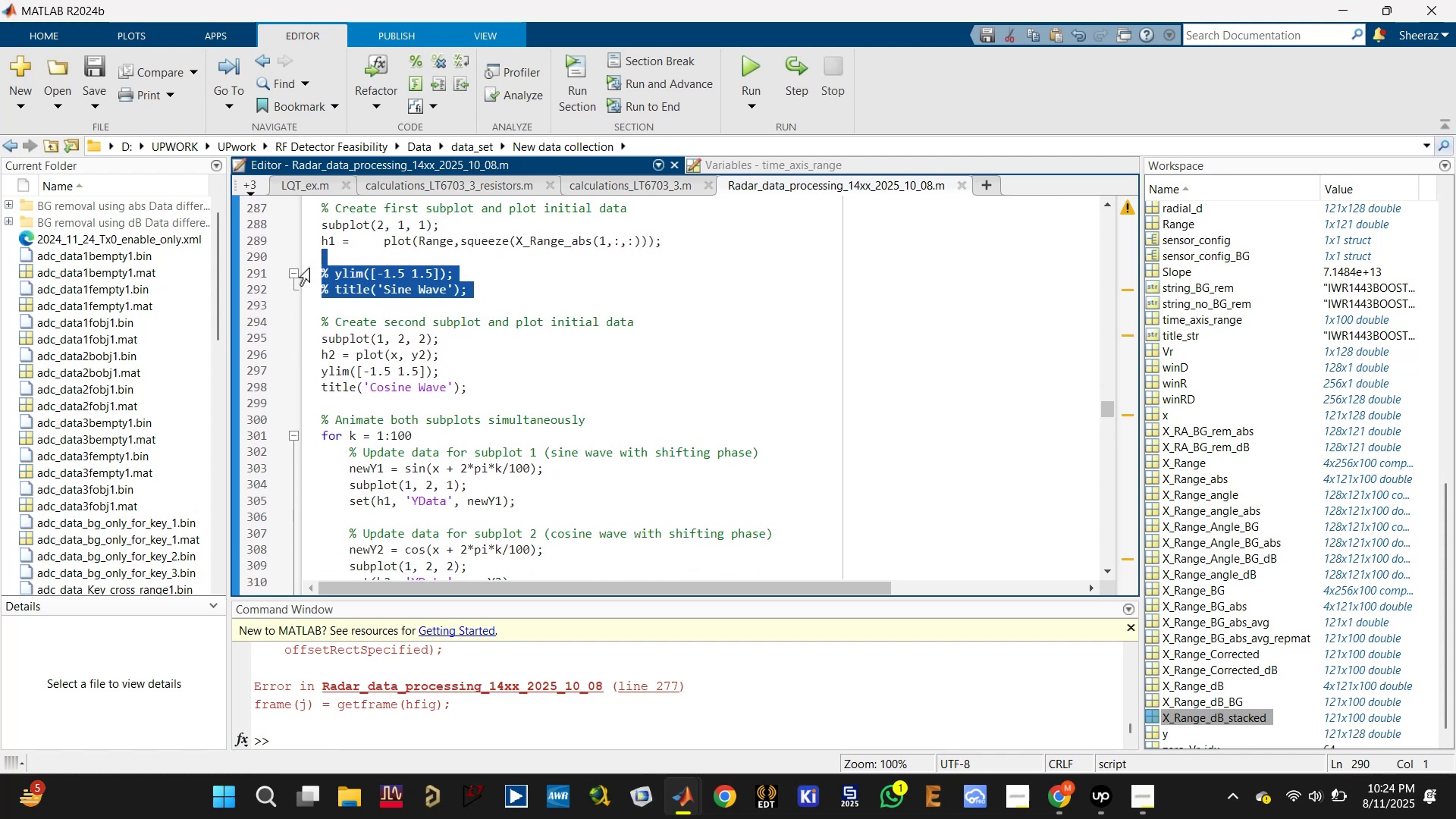 
key(Backspace)
 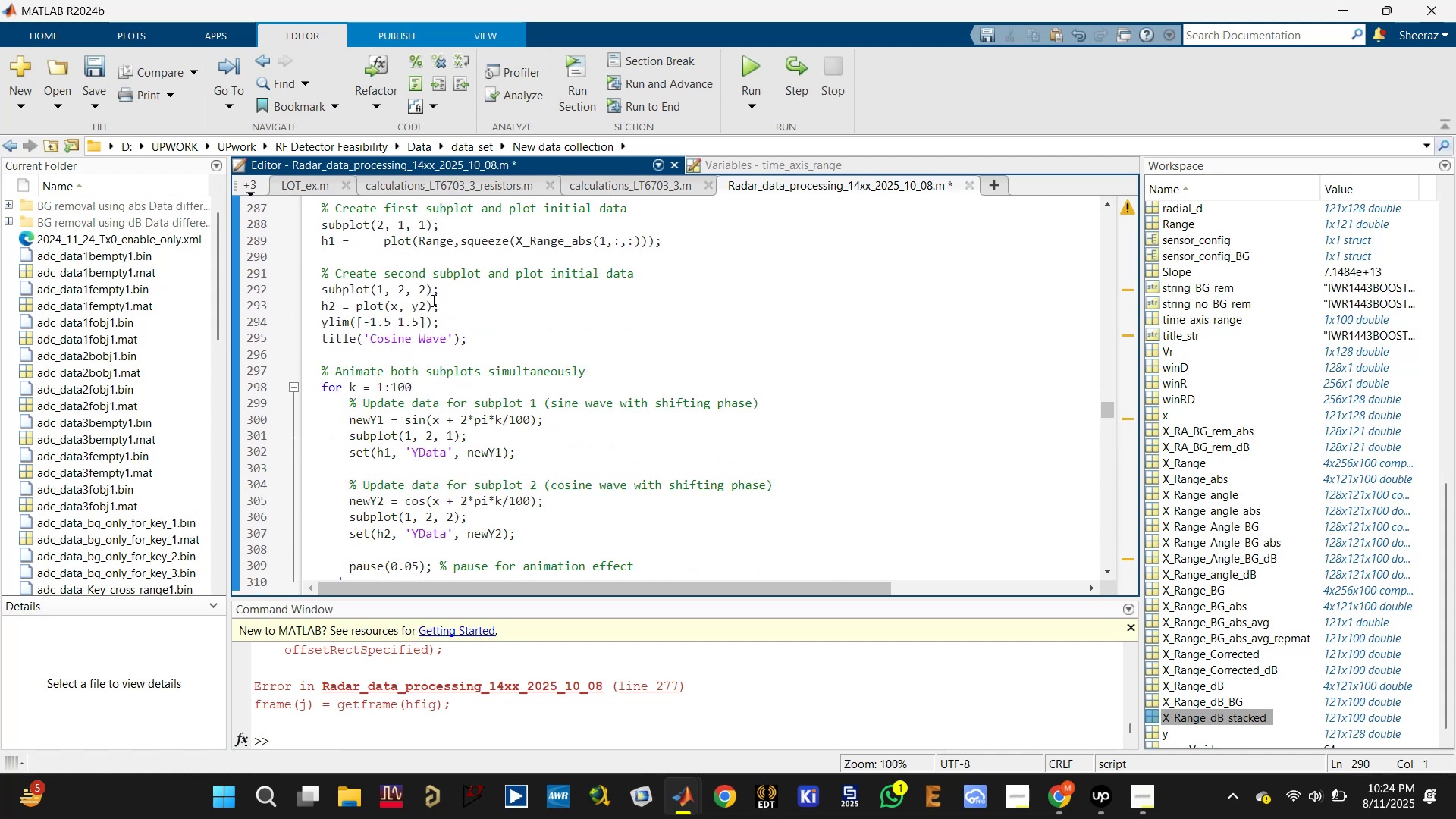 
left_click_drag(start_coordinate=[386, 287], to_coordinate=[381, 286])
 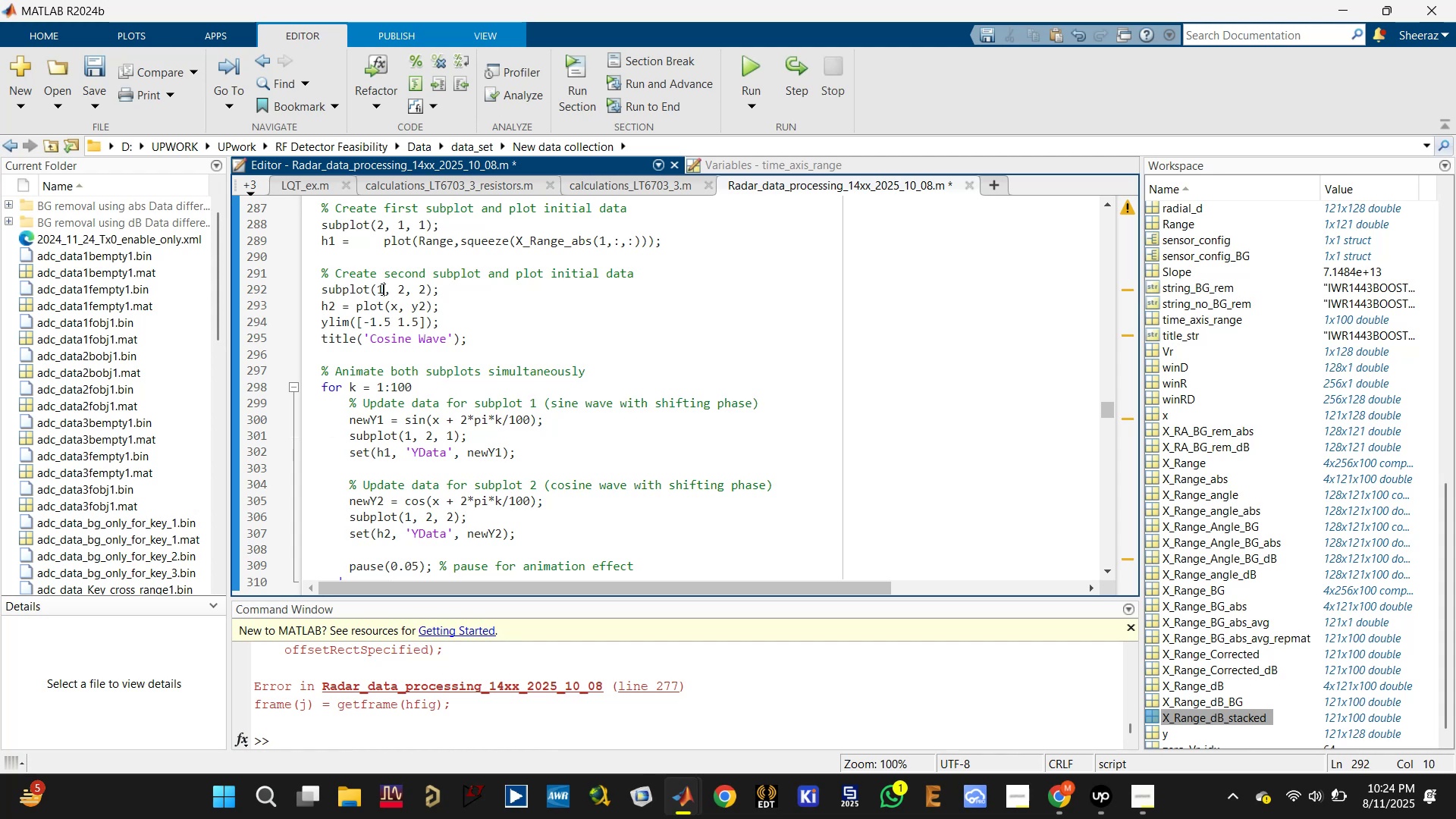 
left_click_drag(start_coordinate=[381, 289], to_coordinate=[375, 286])
 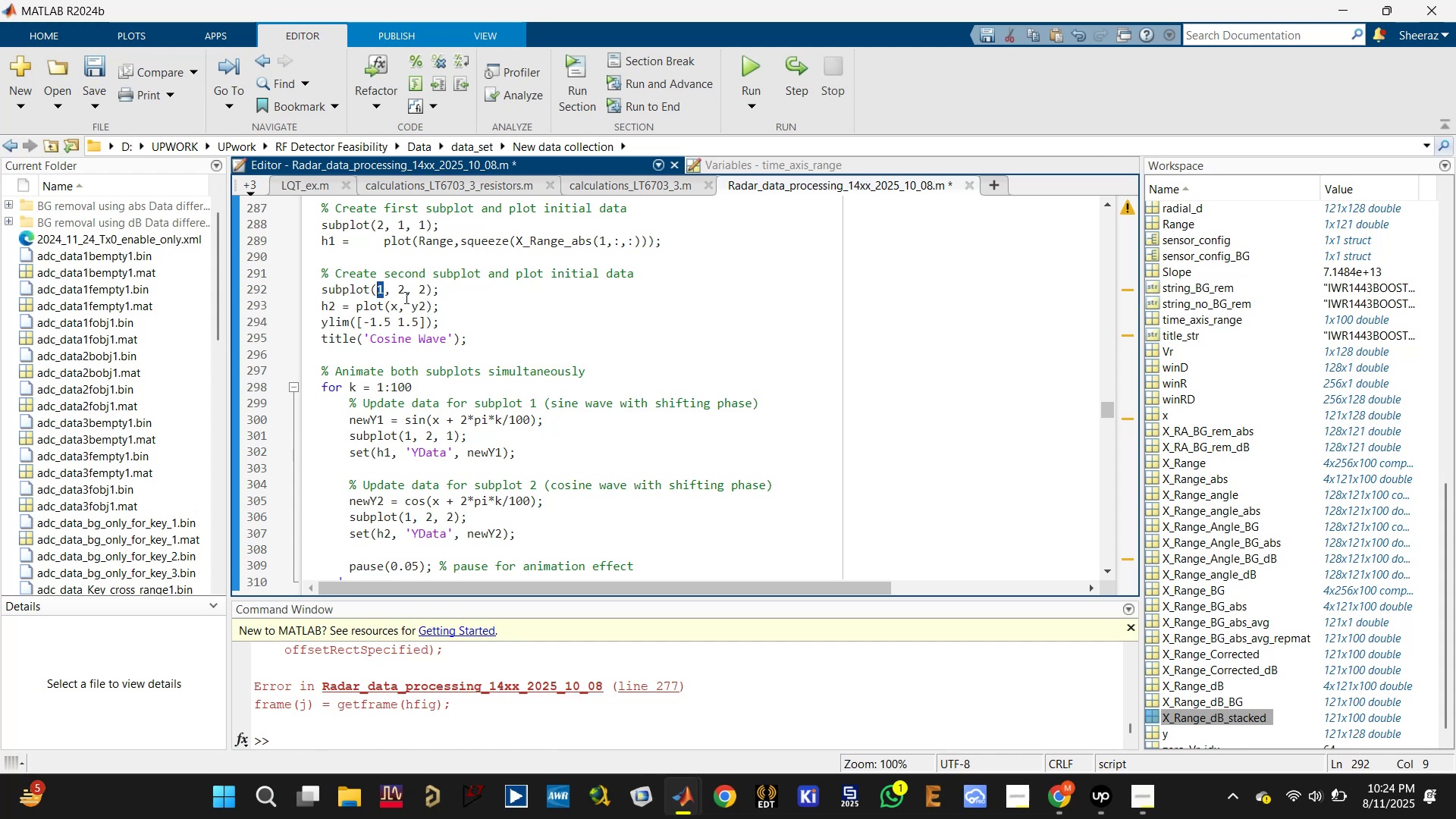 
type(21)
 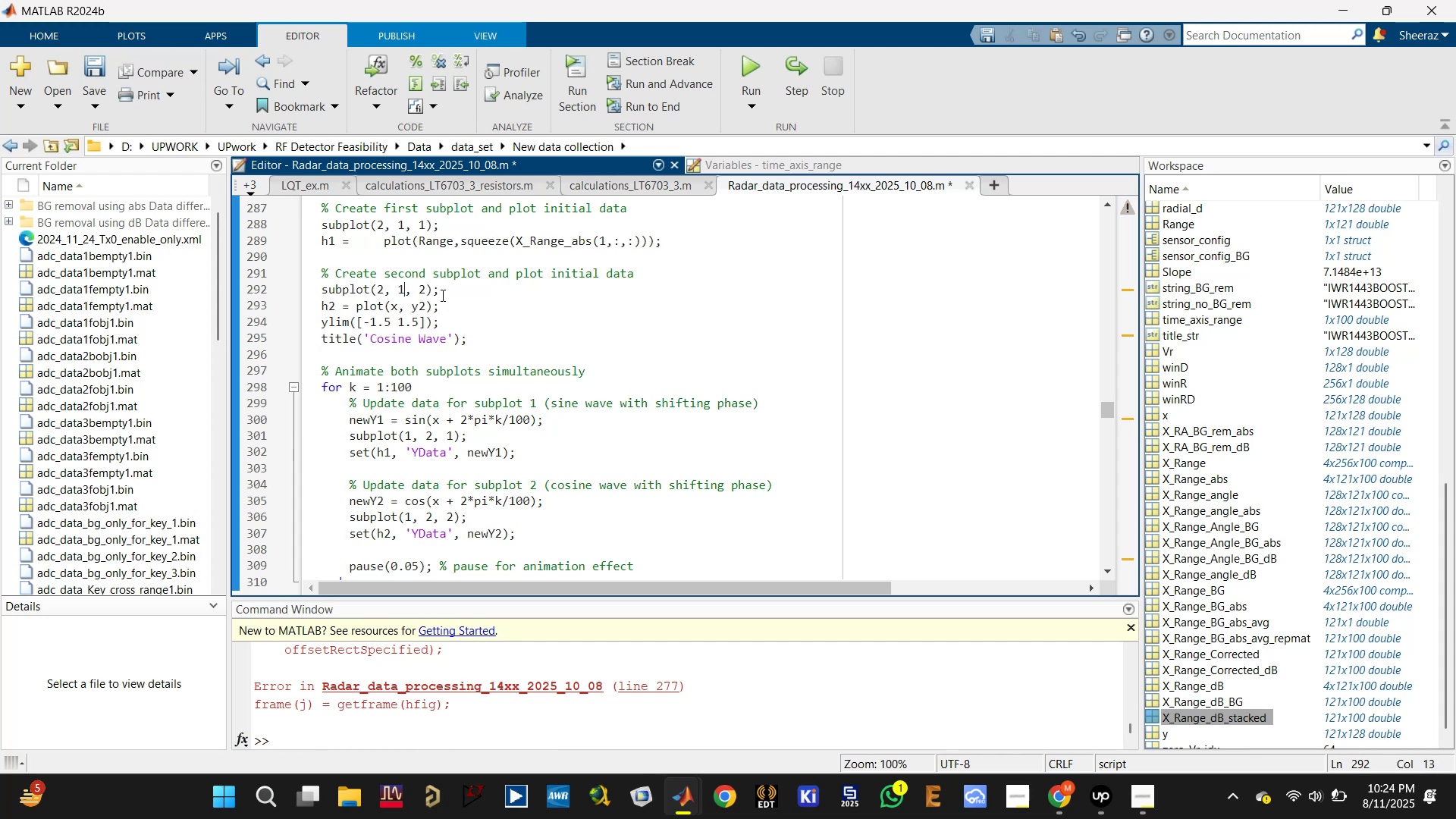 
left_click_drag(start_coordinate=[404, 290], to_coordinate=[398, 290])
 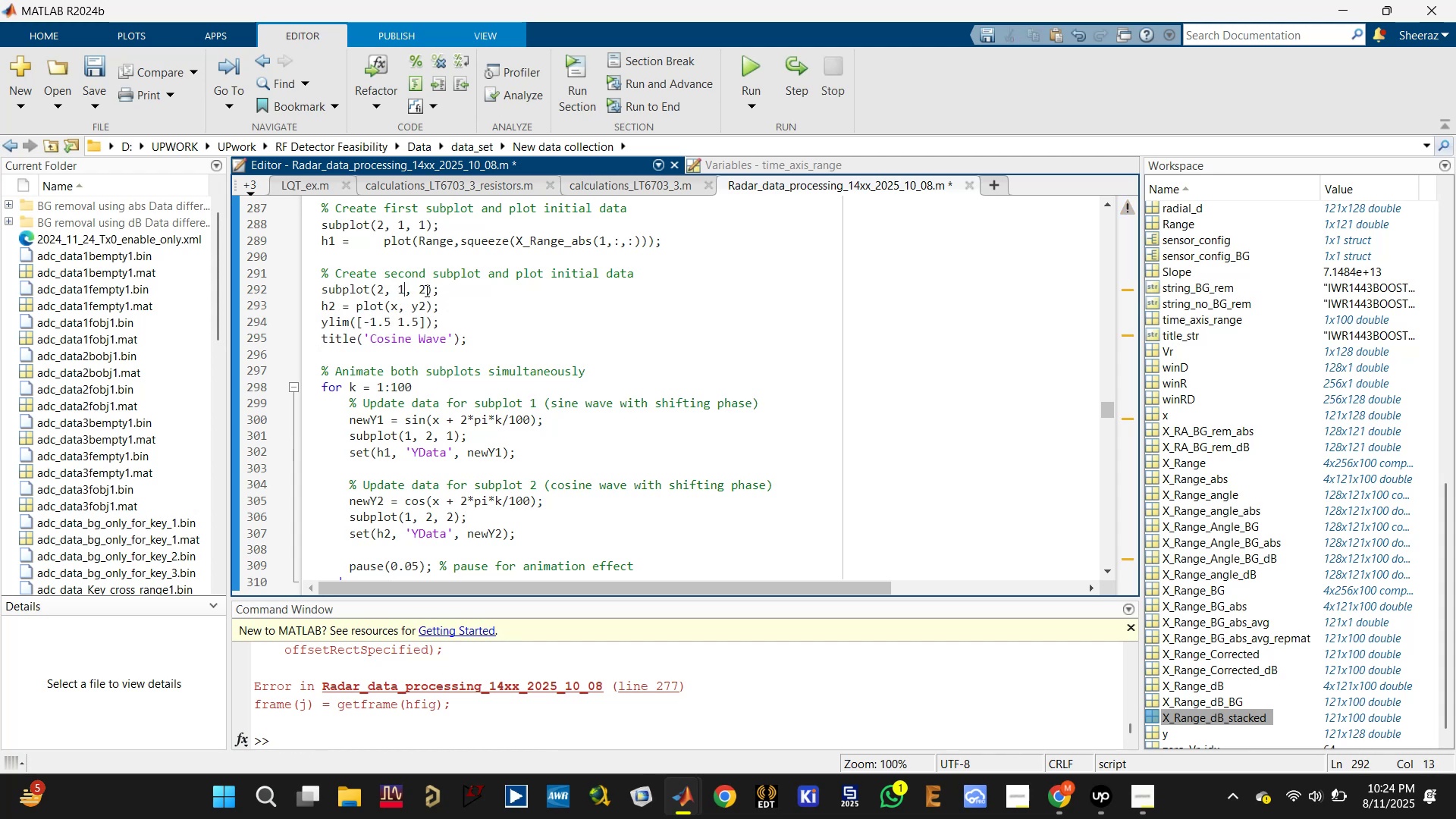 
left_click([493, 307])
 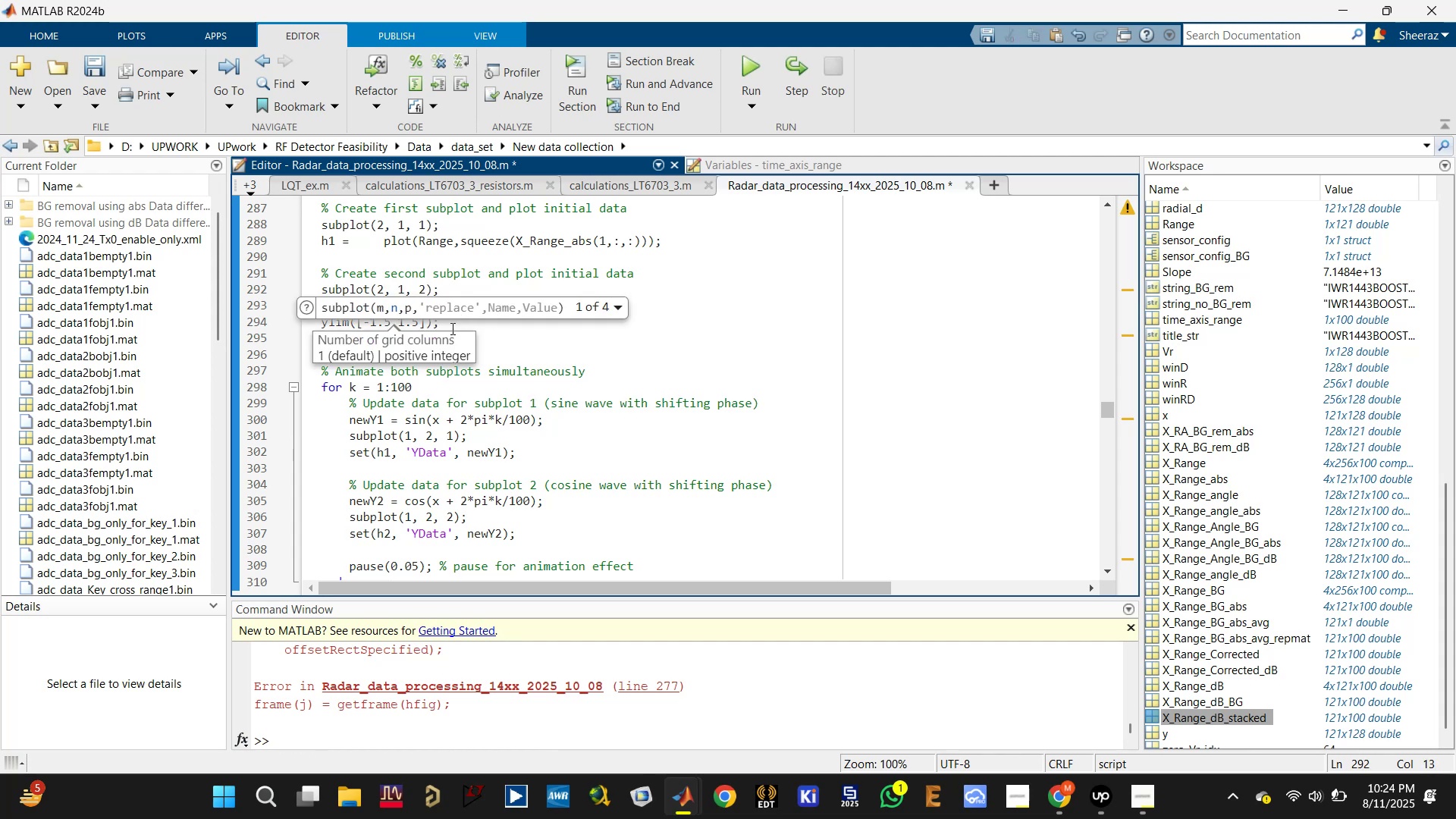 
scroll: coordinate [681, 319], scroll_direction: up, amount: 3.0
 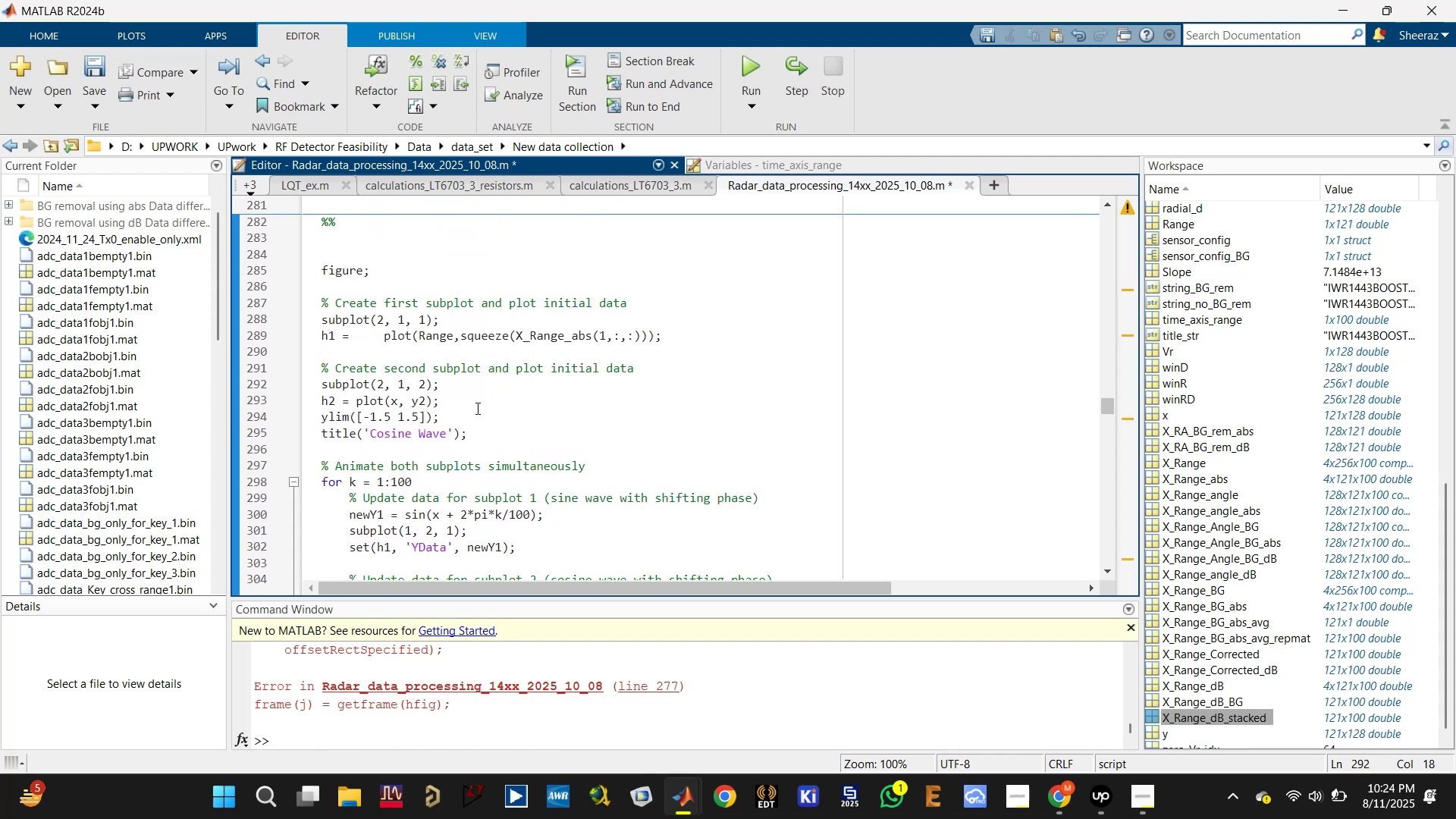 
left_click_drag(start_coordinate=[490, 440], to_coordinate=[314, 424])
 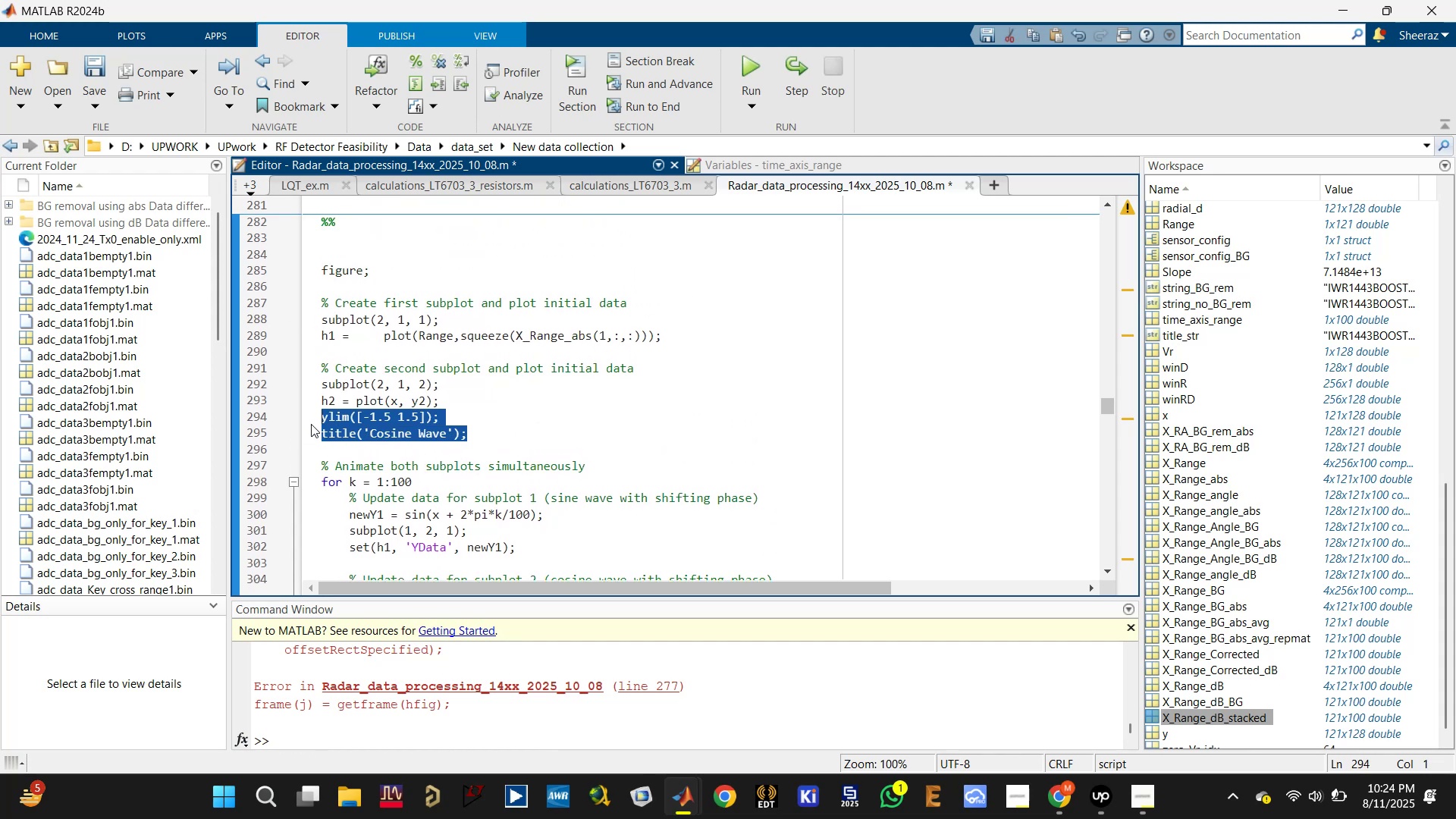 
key(Enter)
 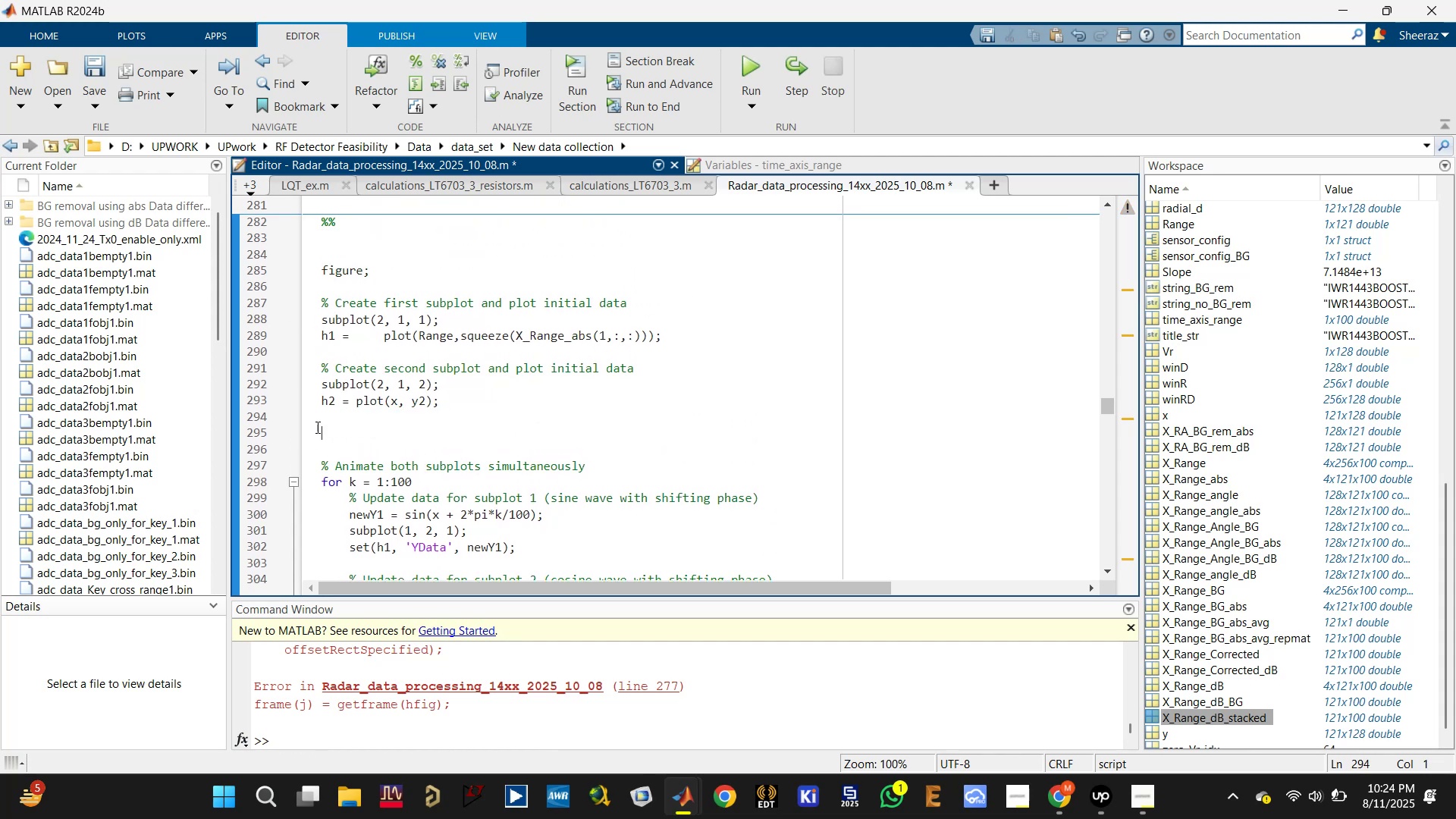 
key(Enter)
 